 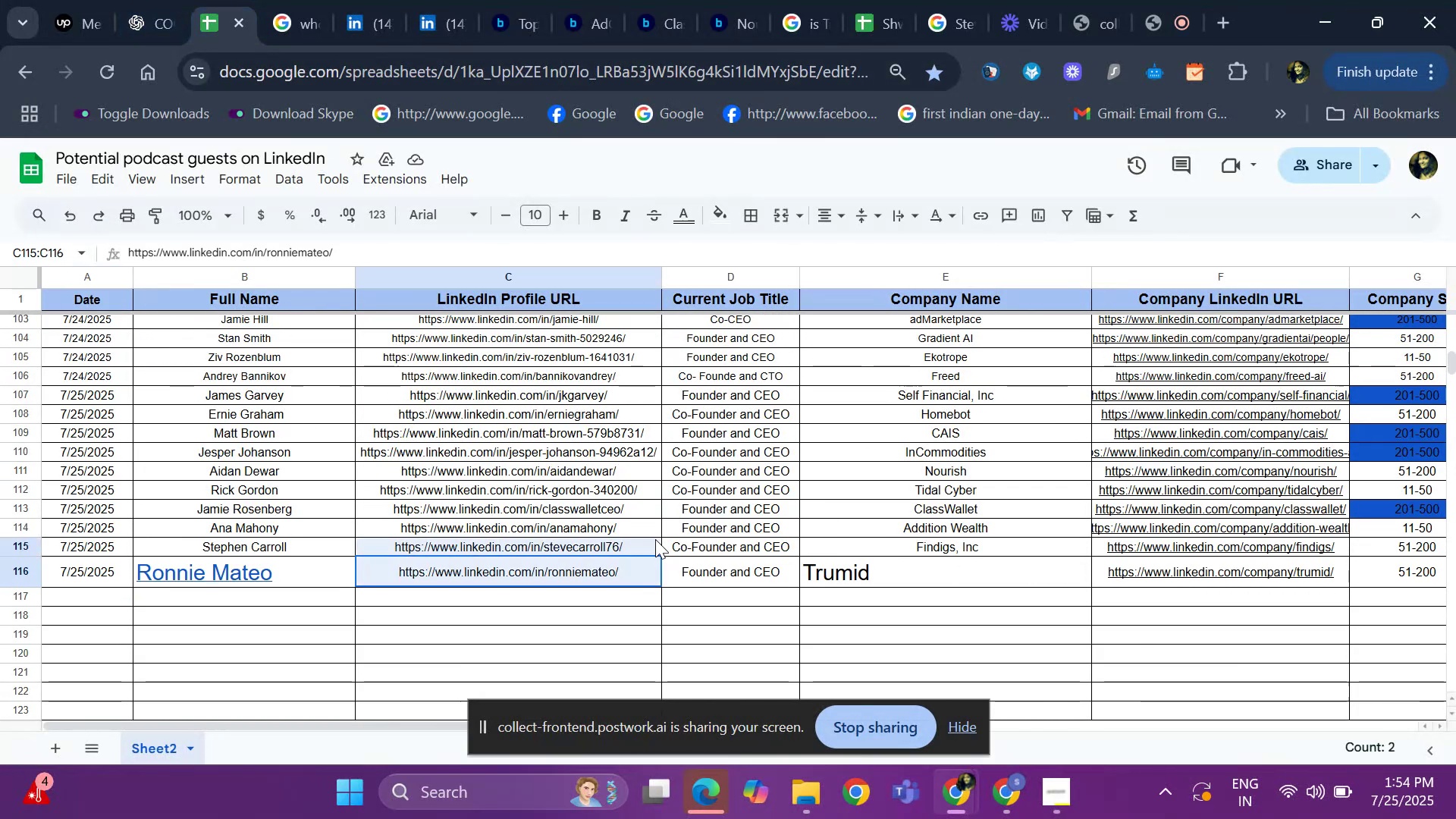 
key(ArrowRight)
 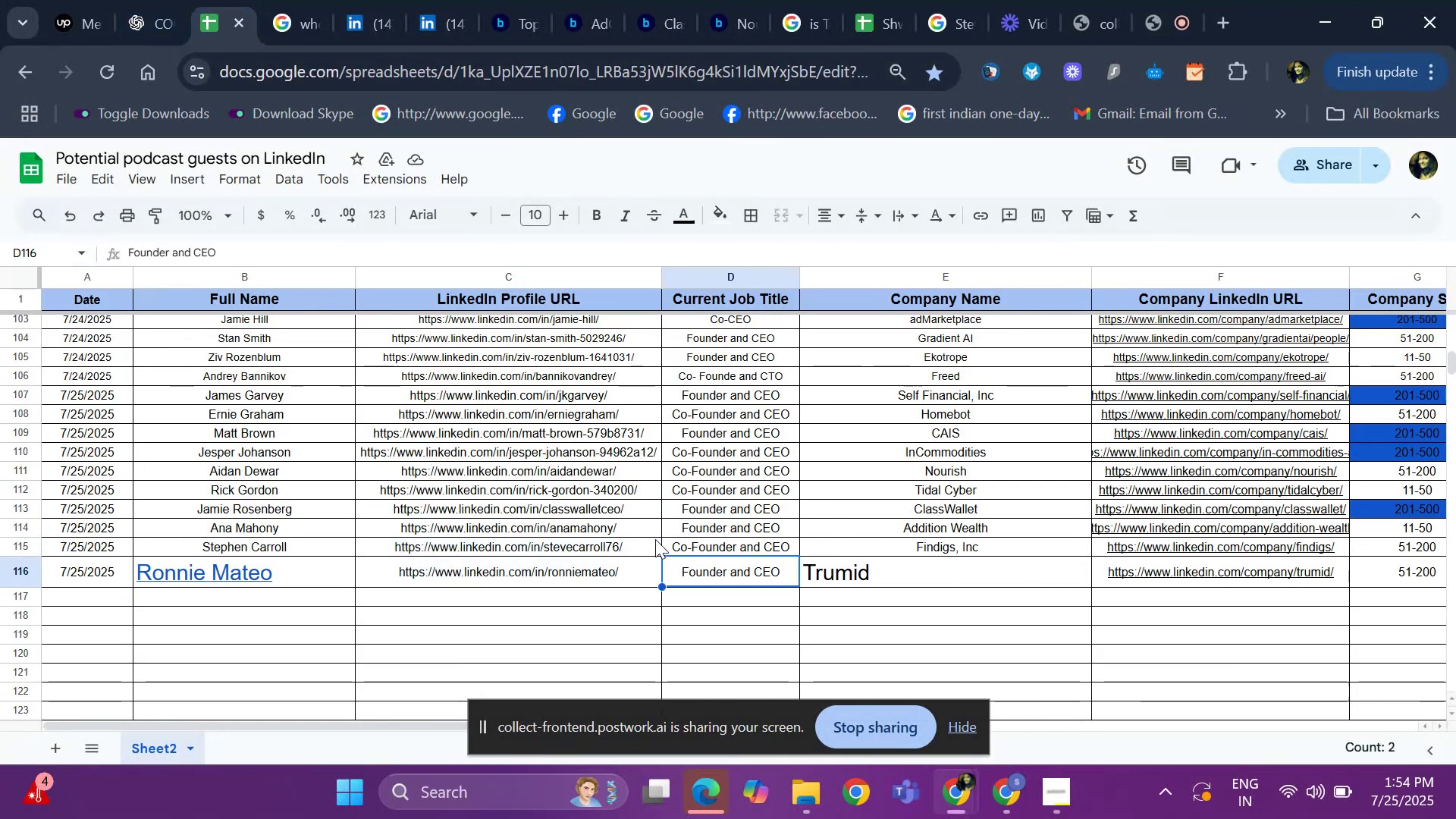 
key(ArrowRight)
 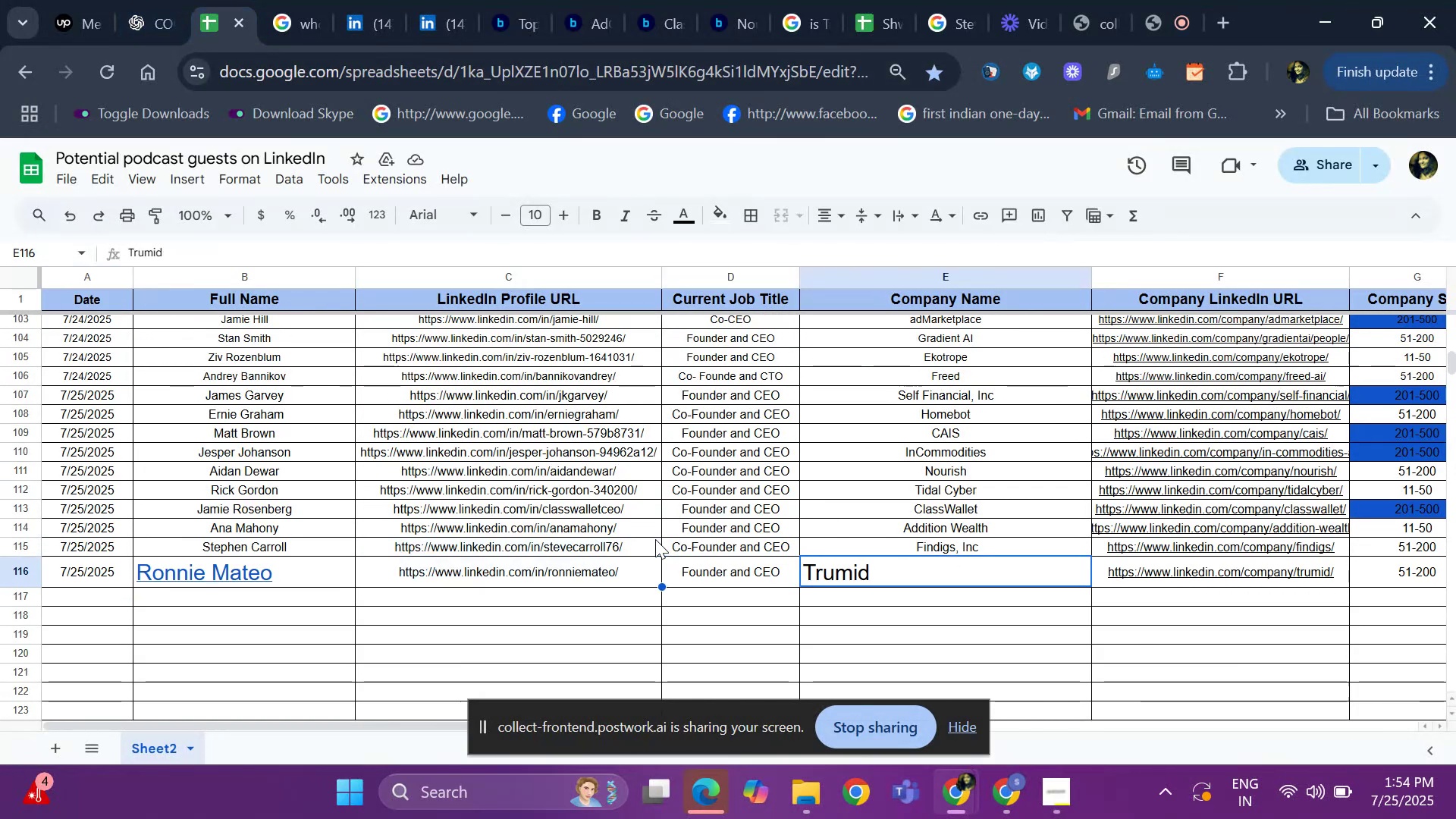 
key(ArrowRight)
 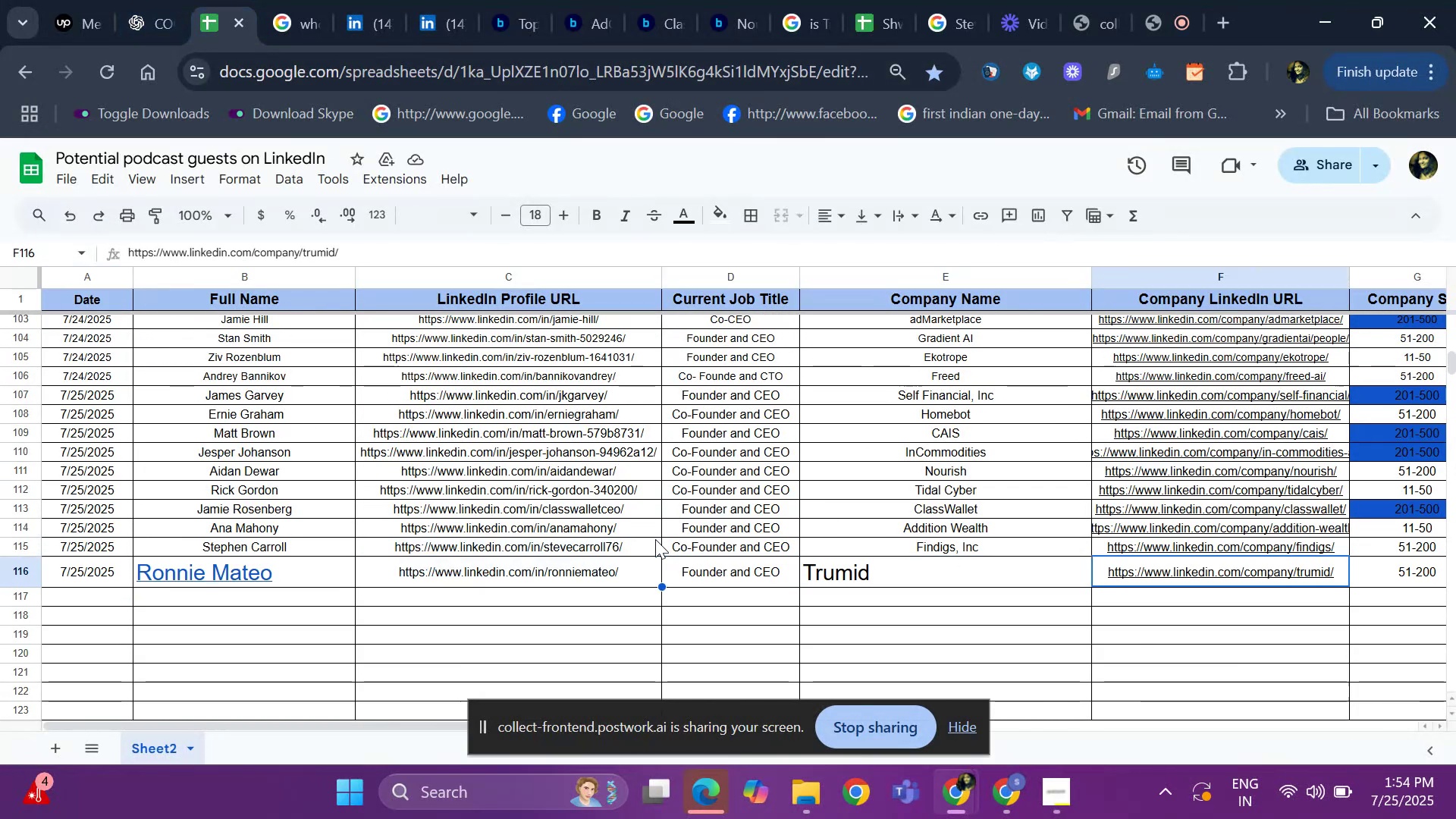 
key(ArrowRight)
 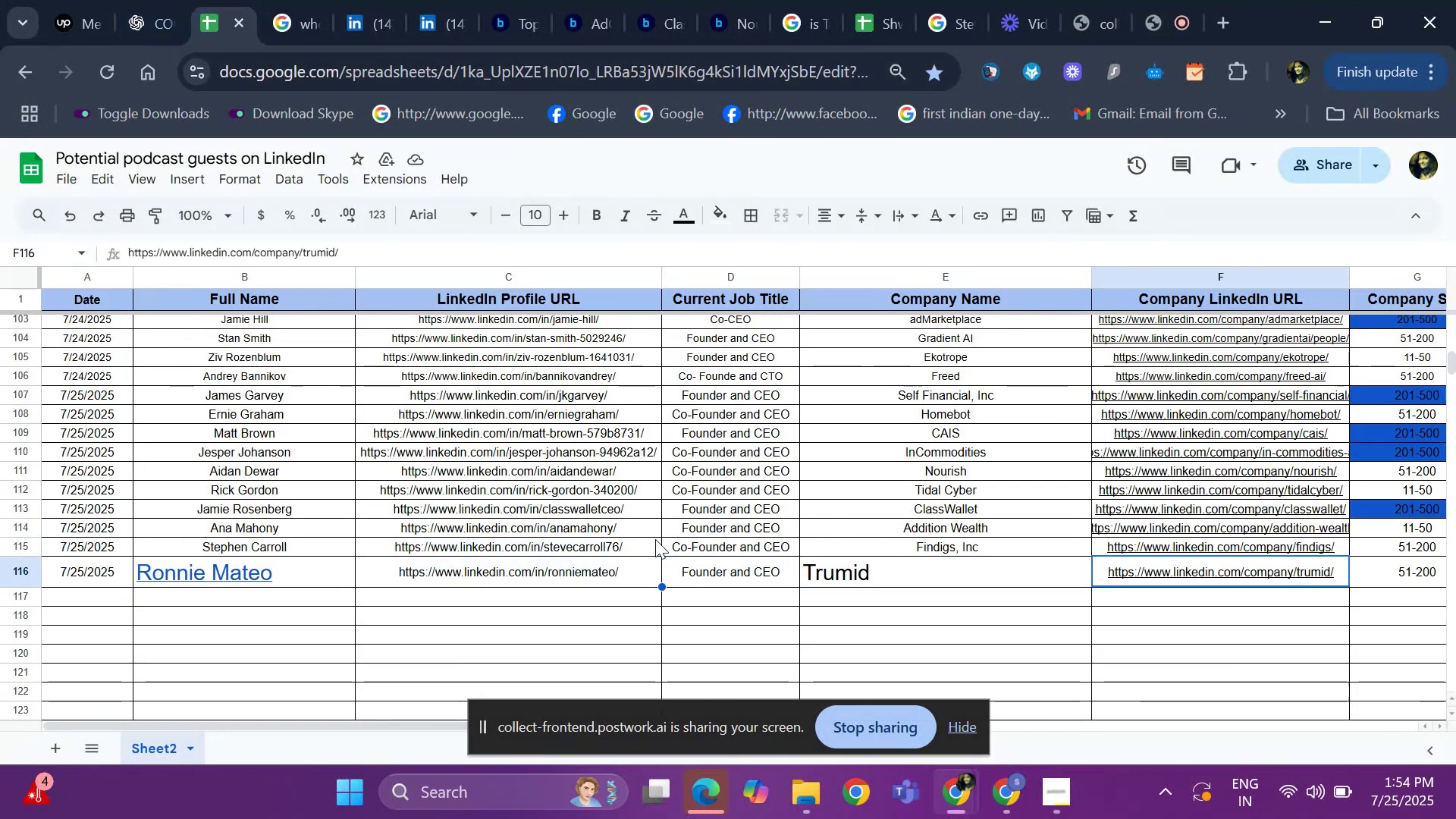 
key(ArrowRight)
 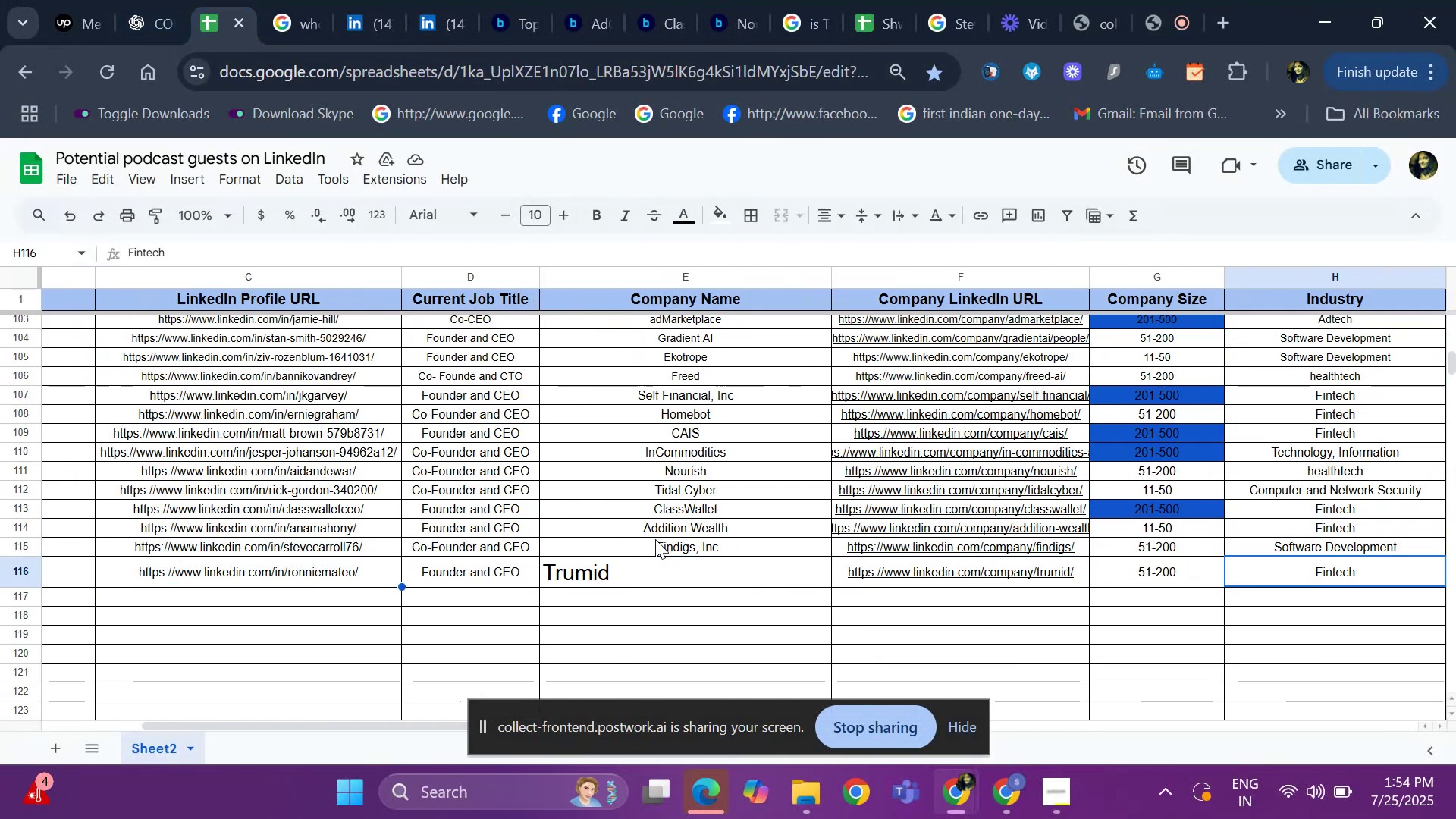 
key(ArrowRight)
 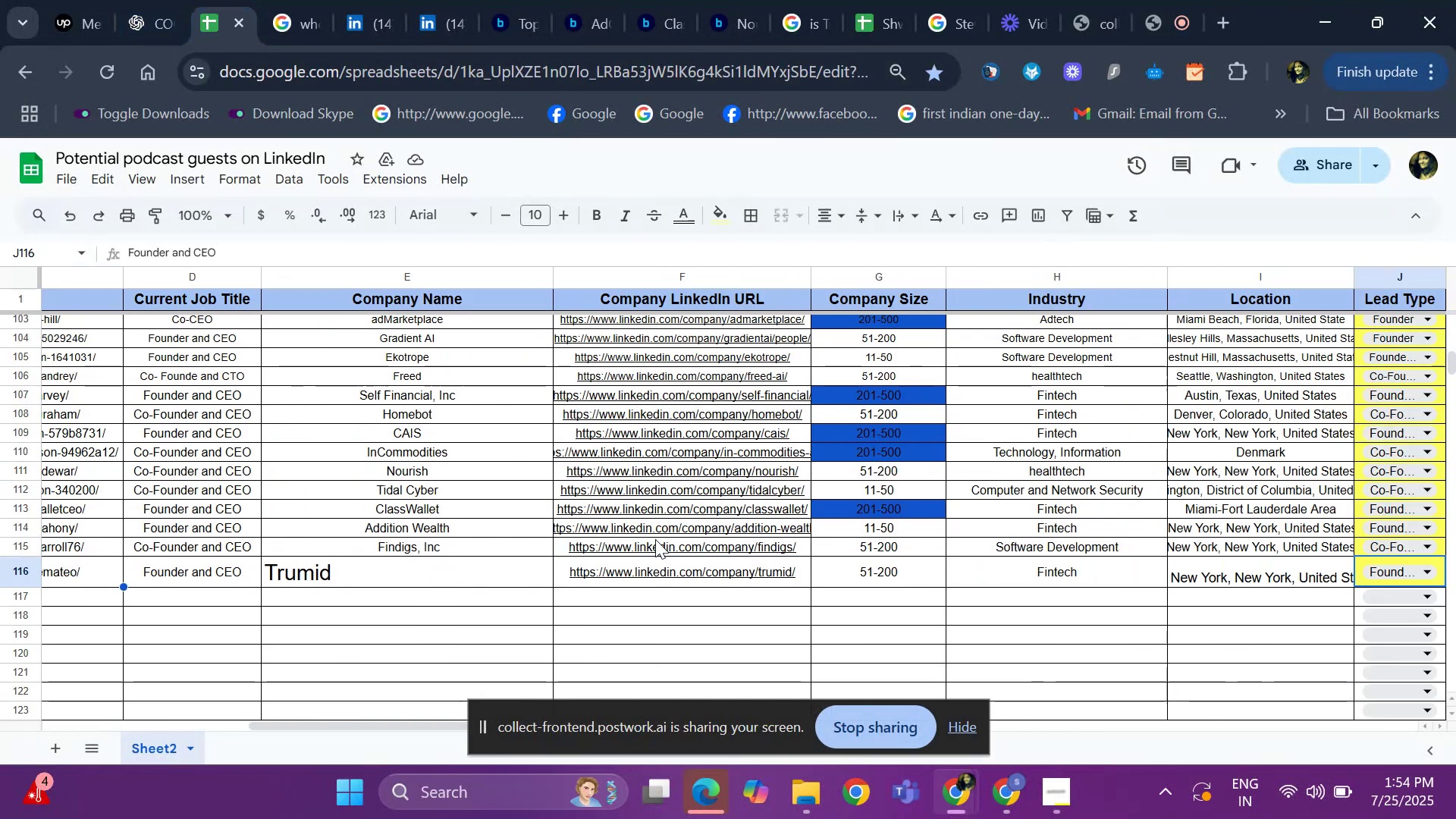 
key(ArrowRight)
 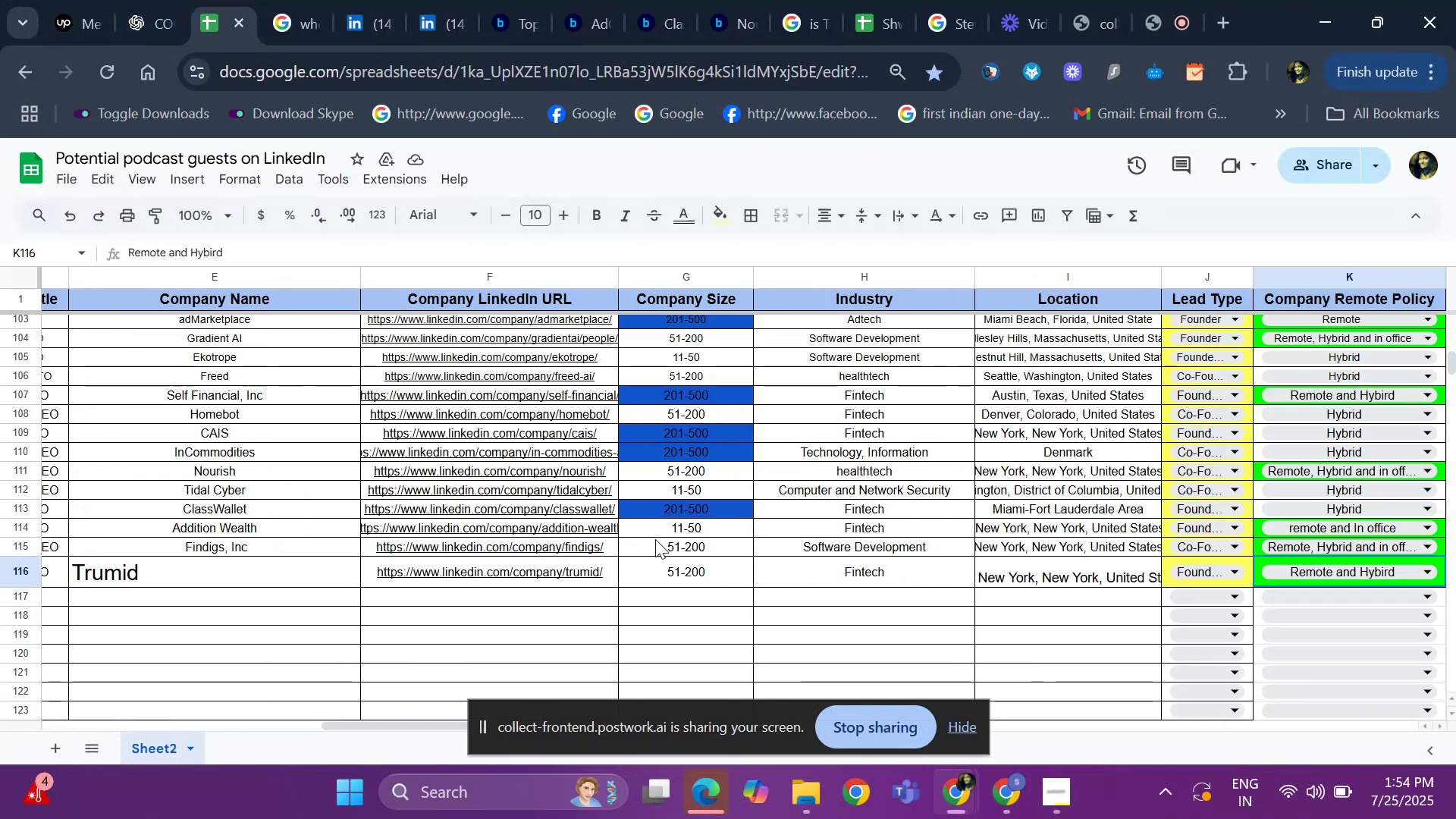 
key(ArrowRight)
 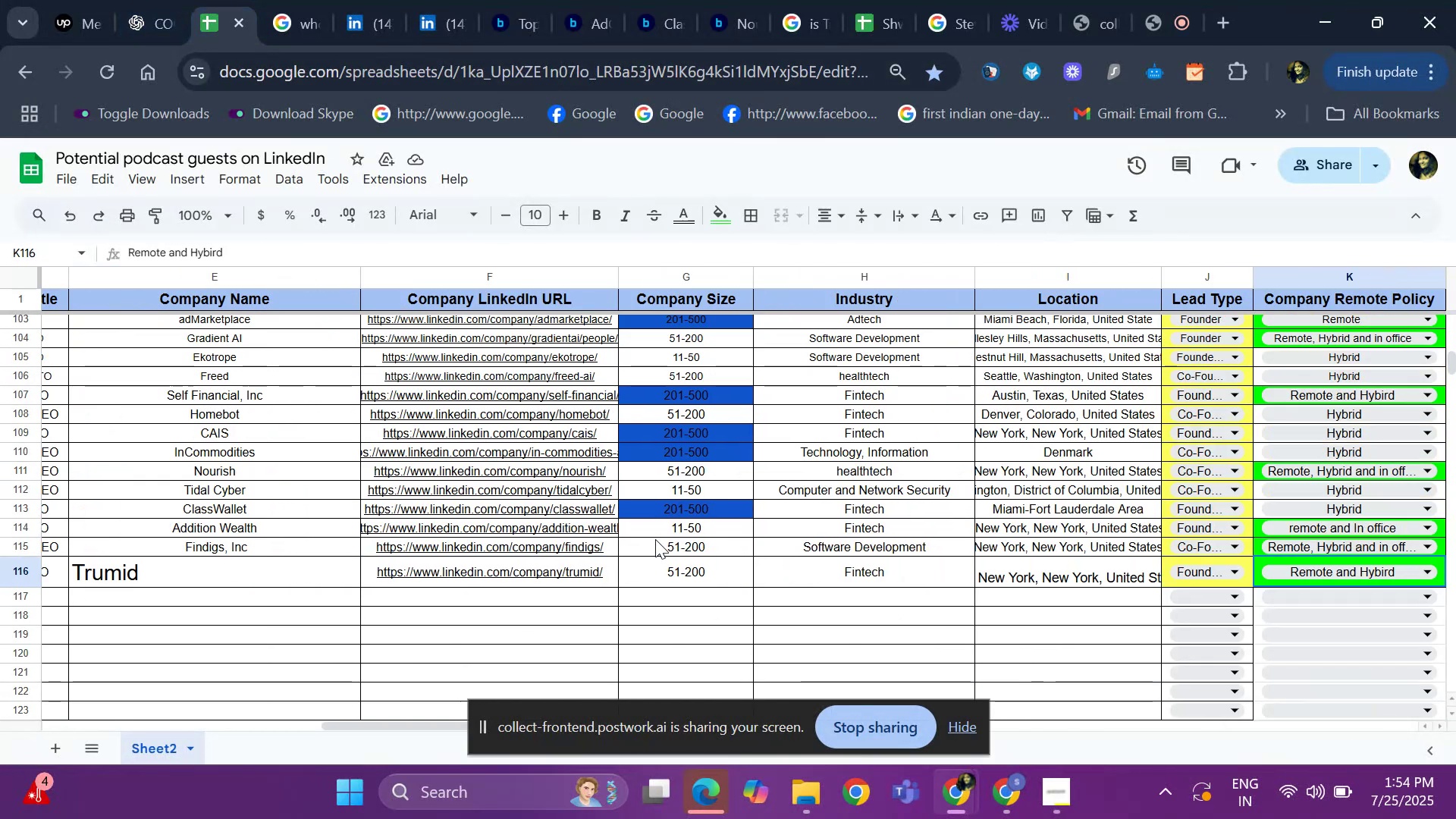 
hold_key(key=ArrowLeft, duration=1.14)
 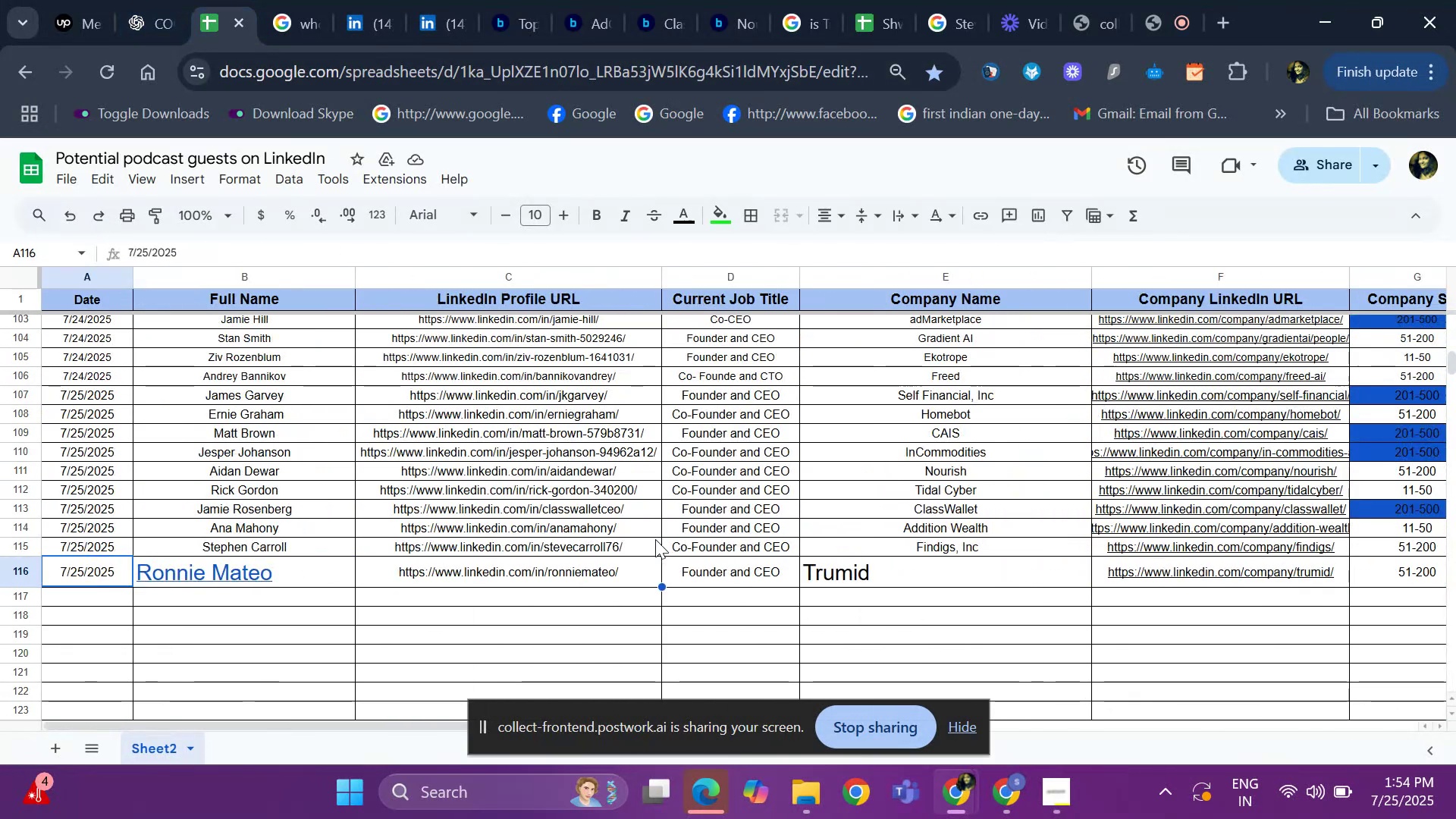 
key(ArrowDown)
 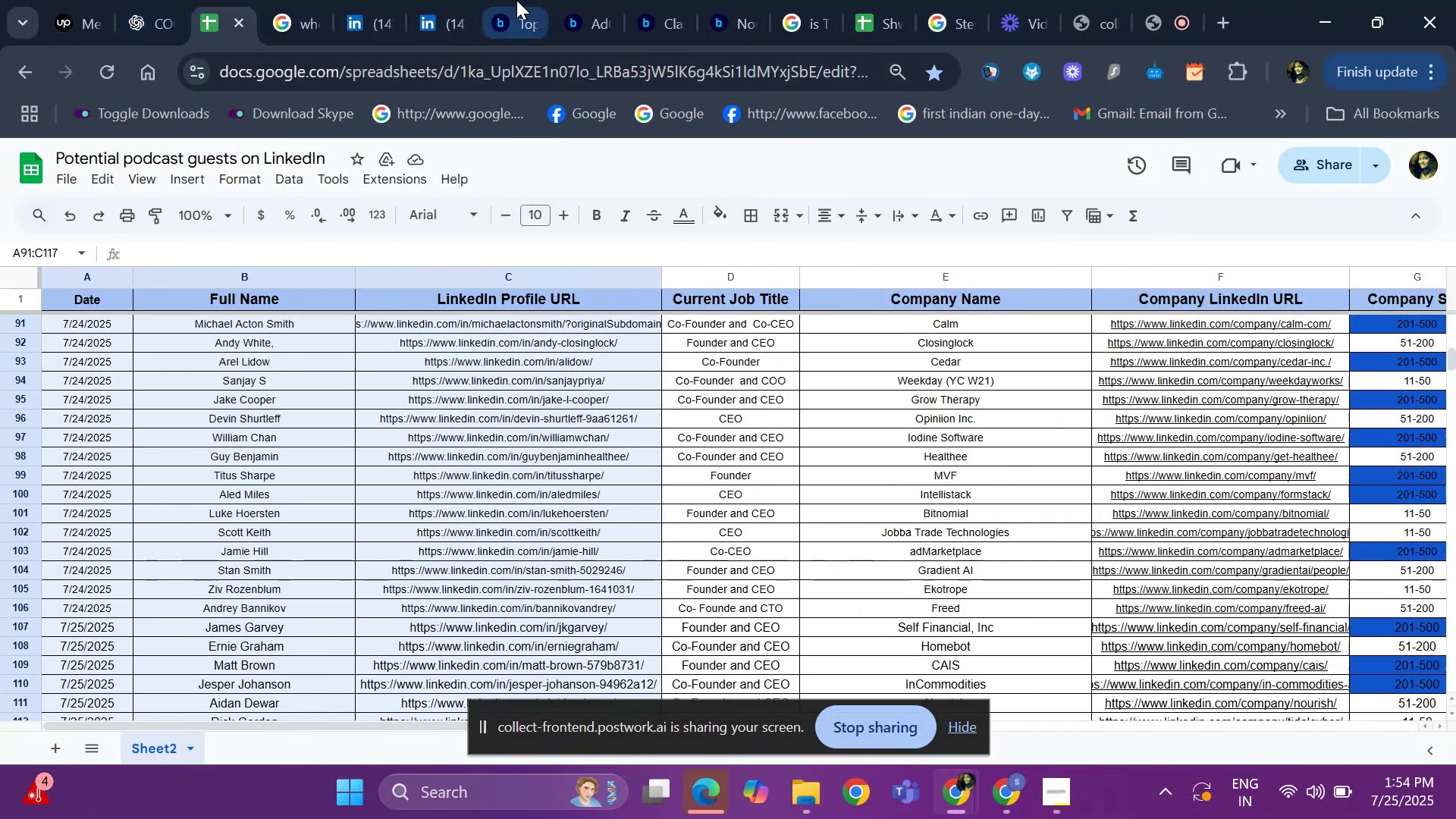 
scroll: coordinate [167, 386], scroll_direction: down, amount: 13.0
 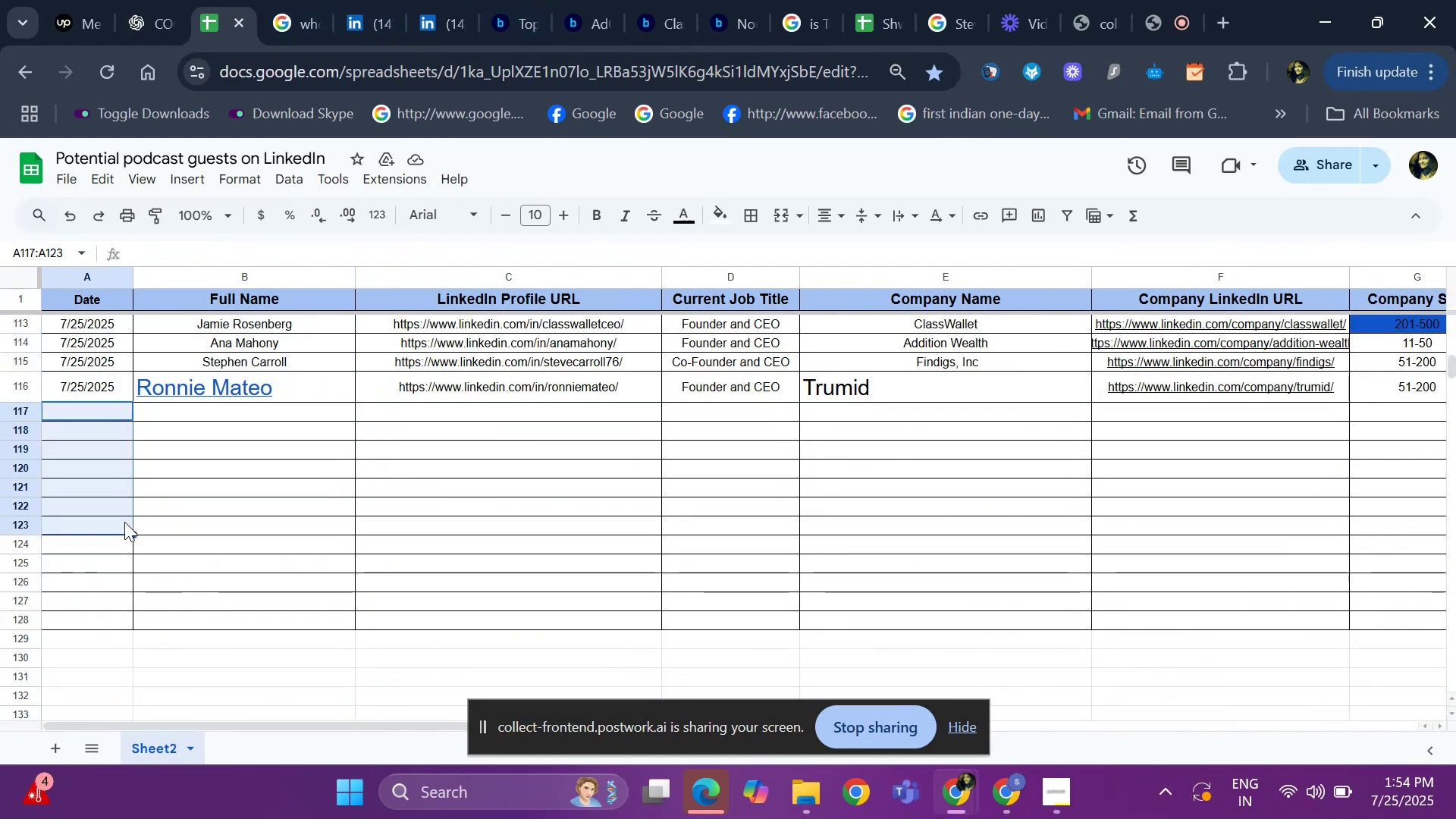 
double_click([263, 428])
 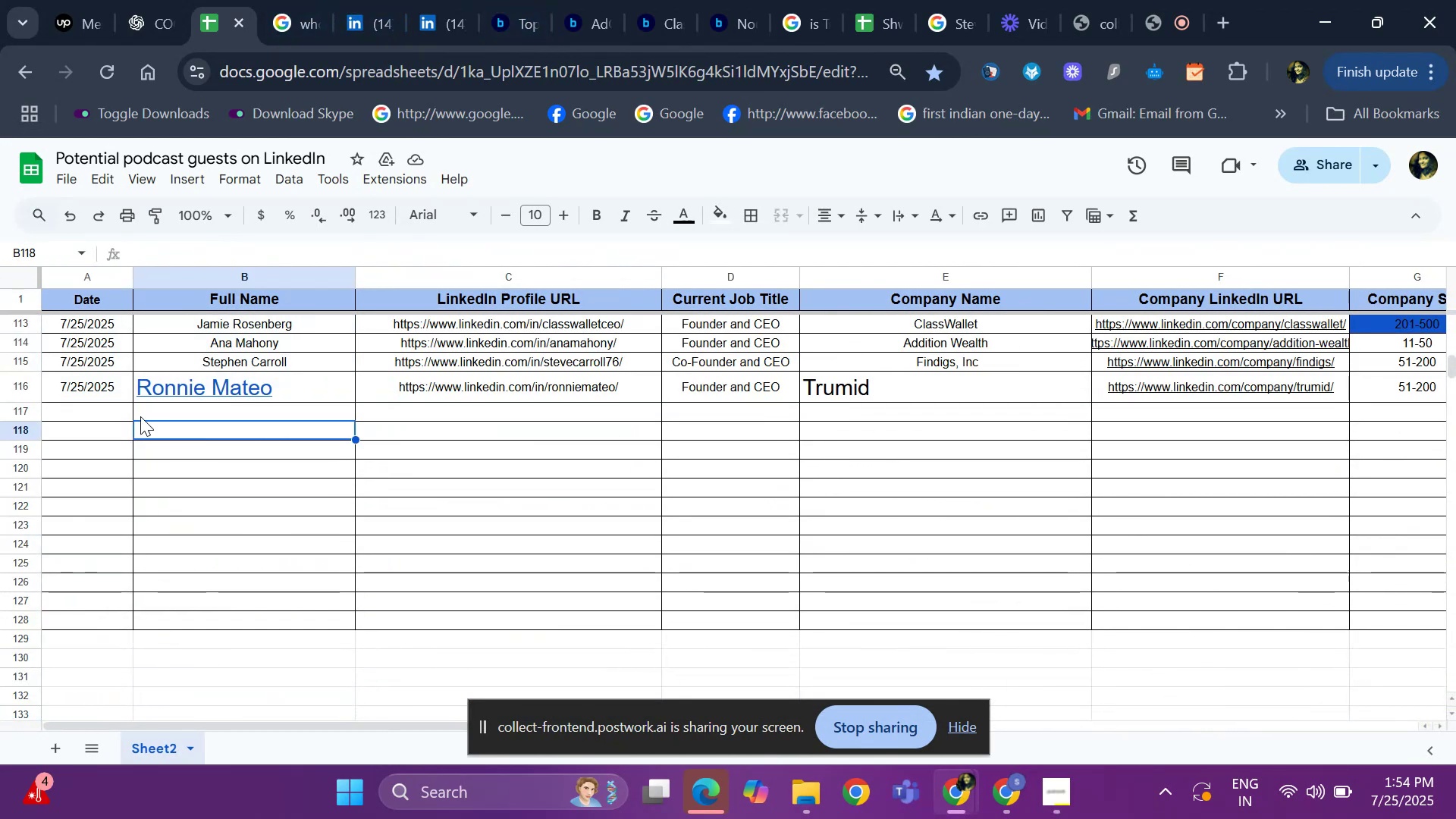 
left_click([75, 400])
 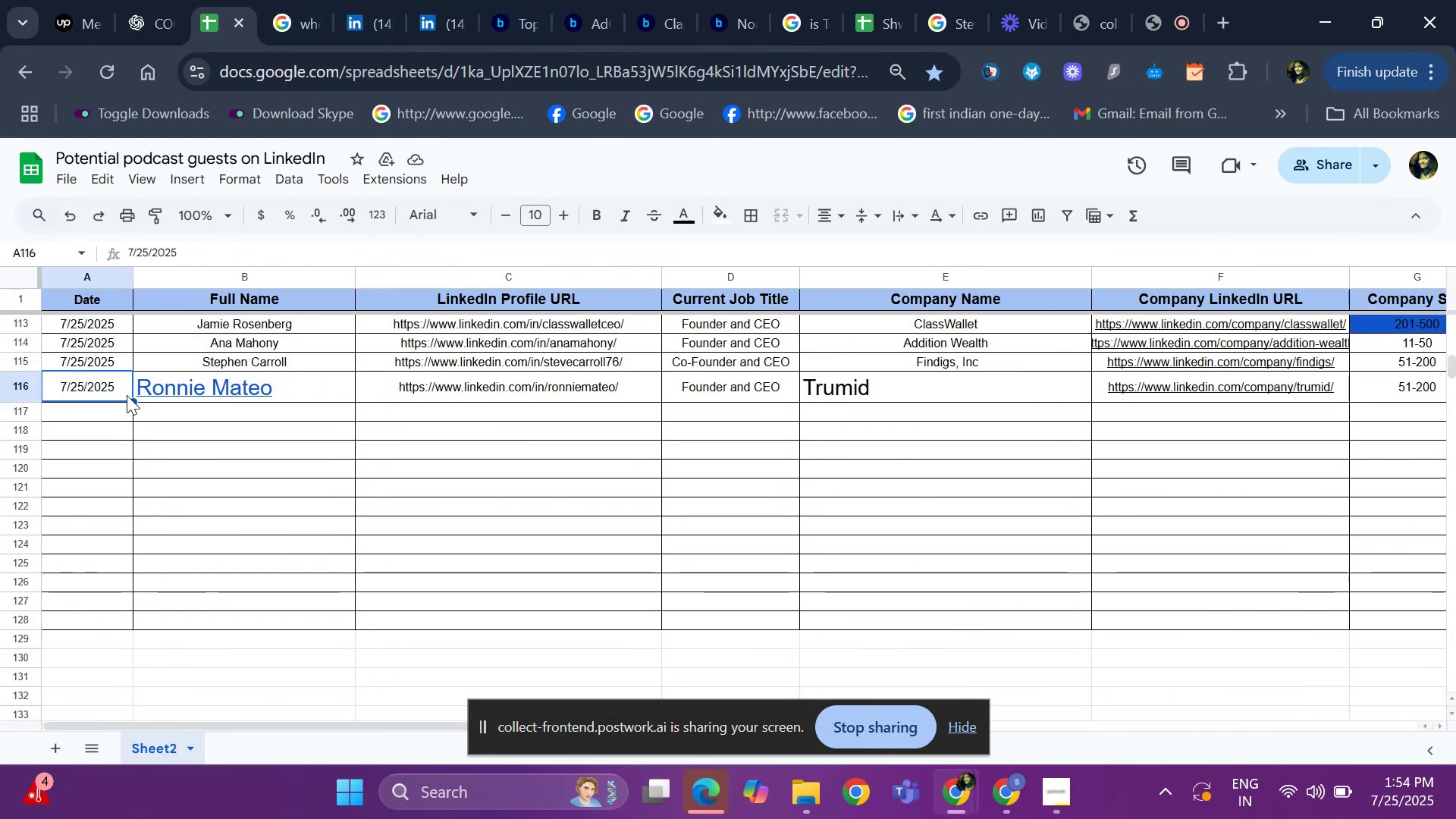 
left_click_drag(start_coordinate=[111, 400], to_coordinate=[110, 403])
 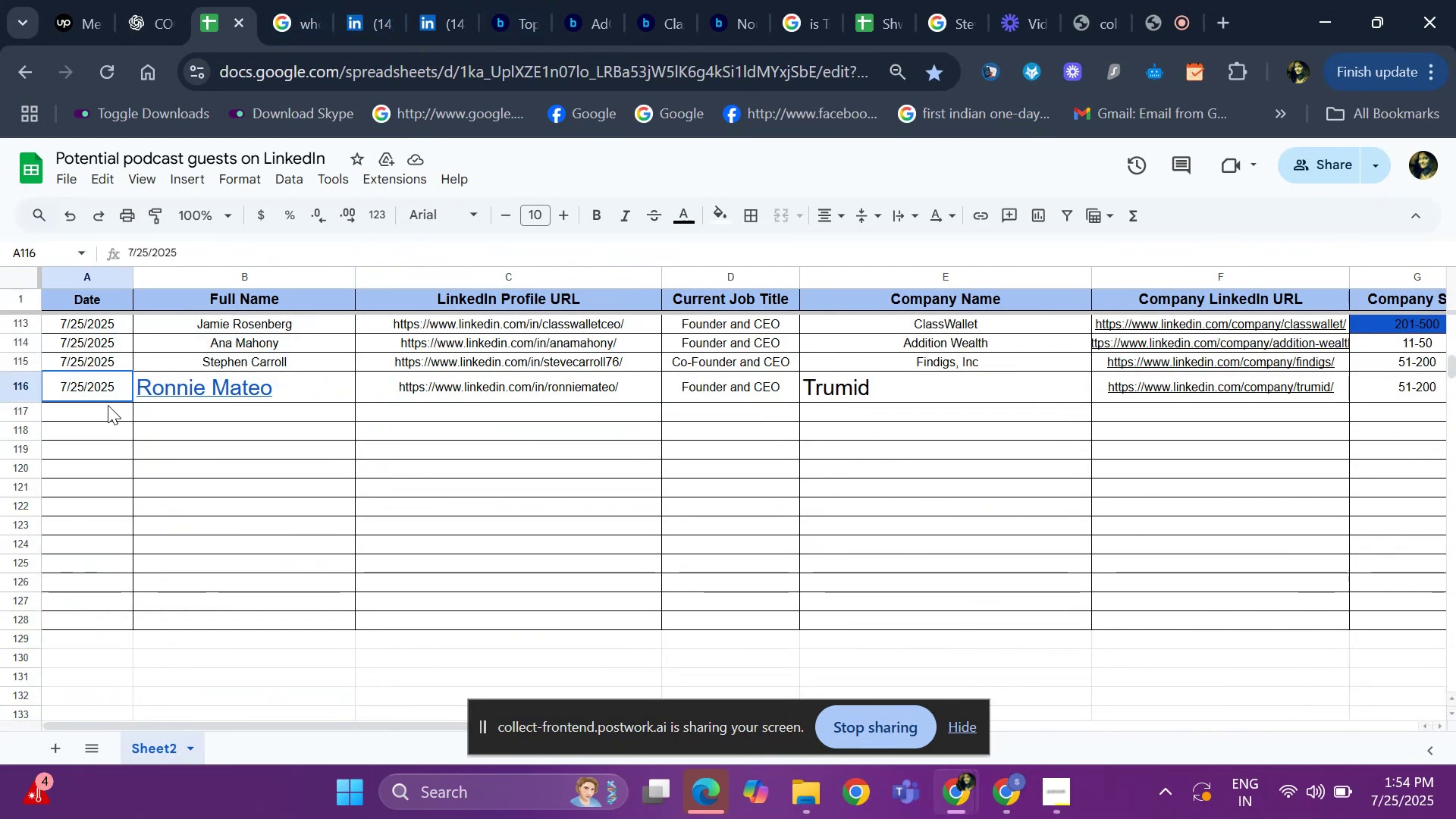 
double_click([100, 407])
 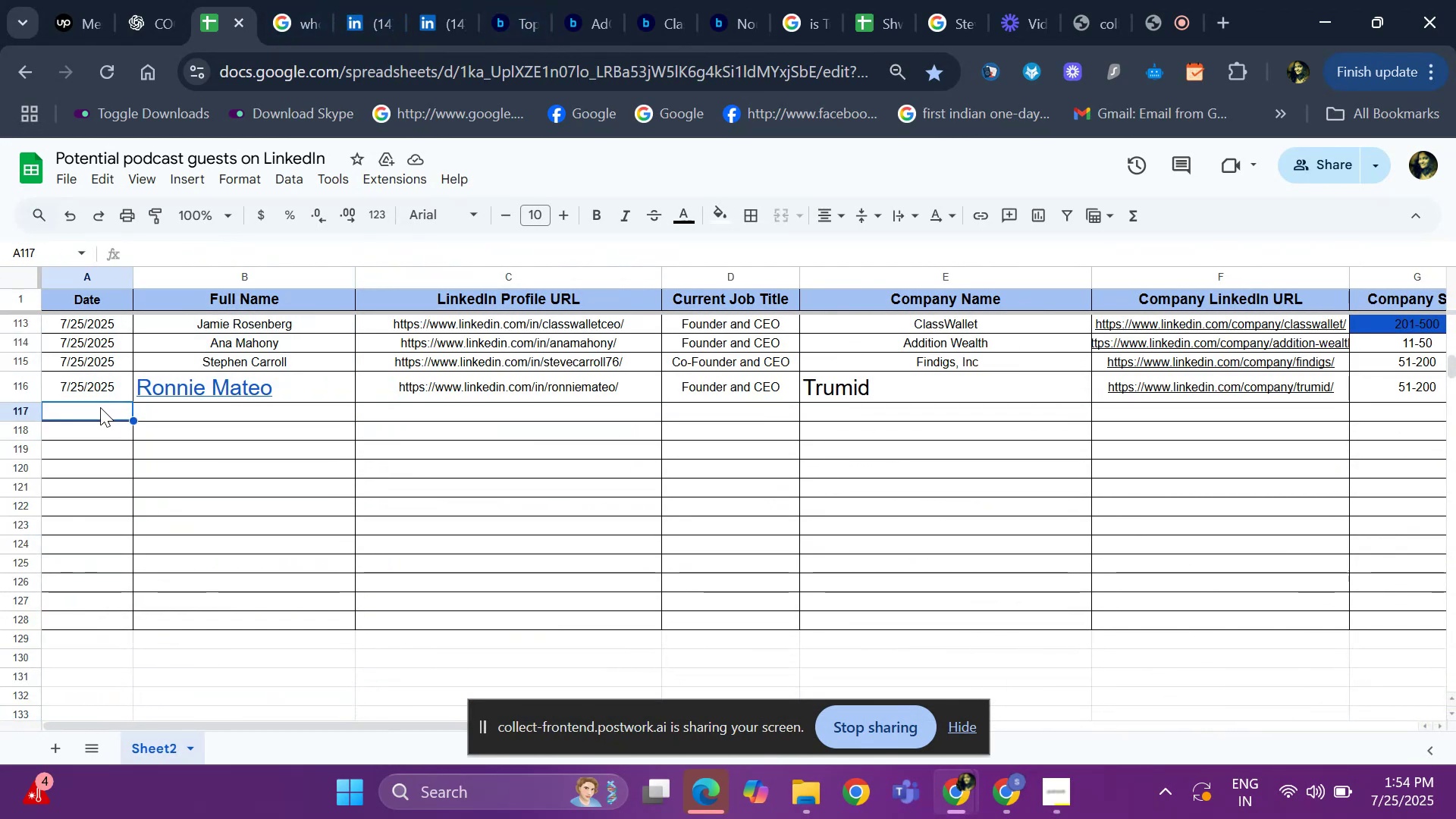 
key(Control+ControlLeft)
 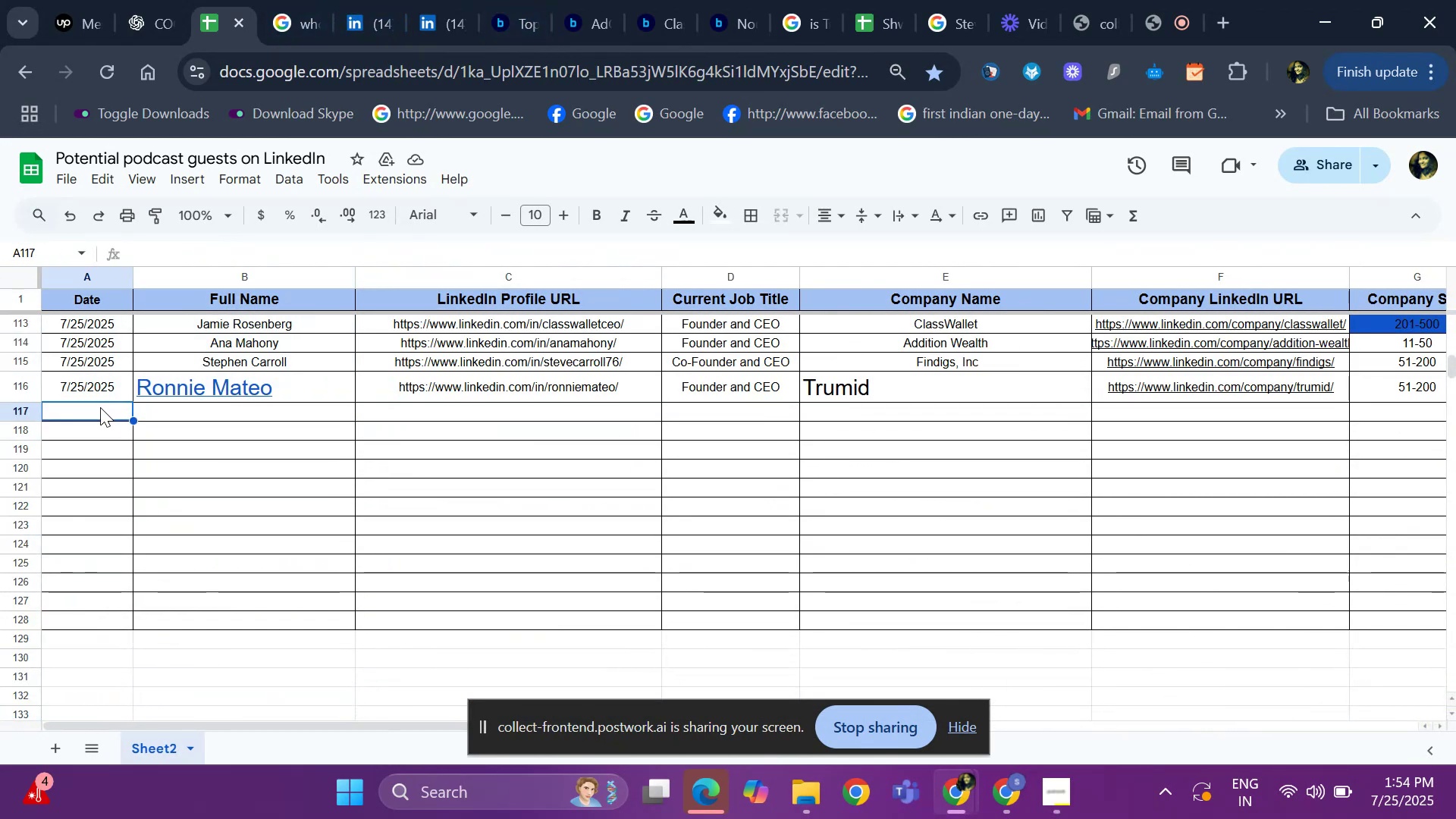 
key(Control+D)
 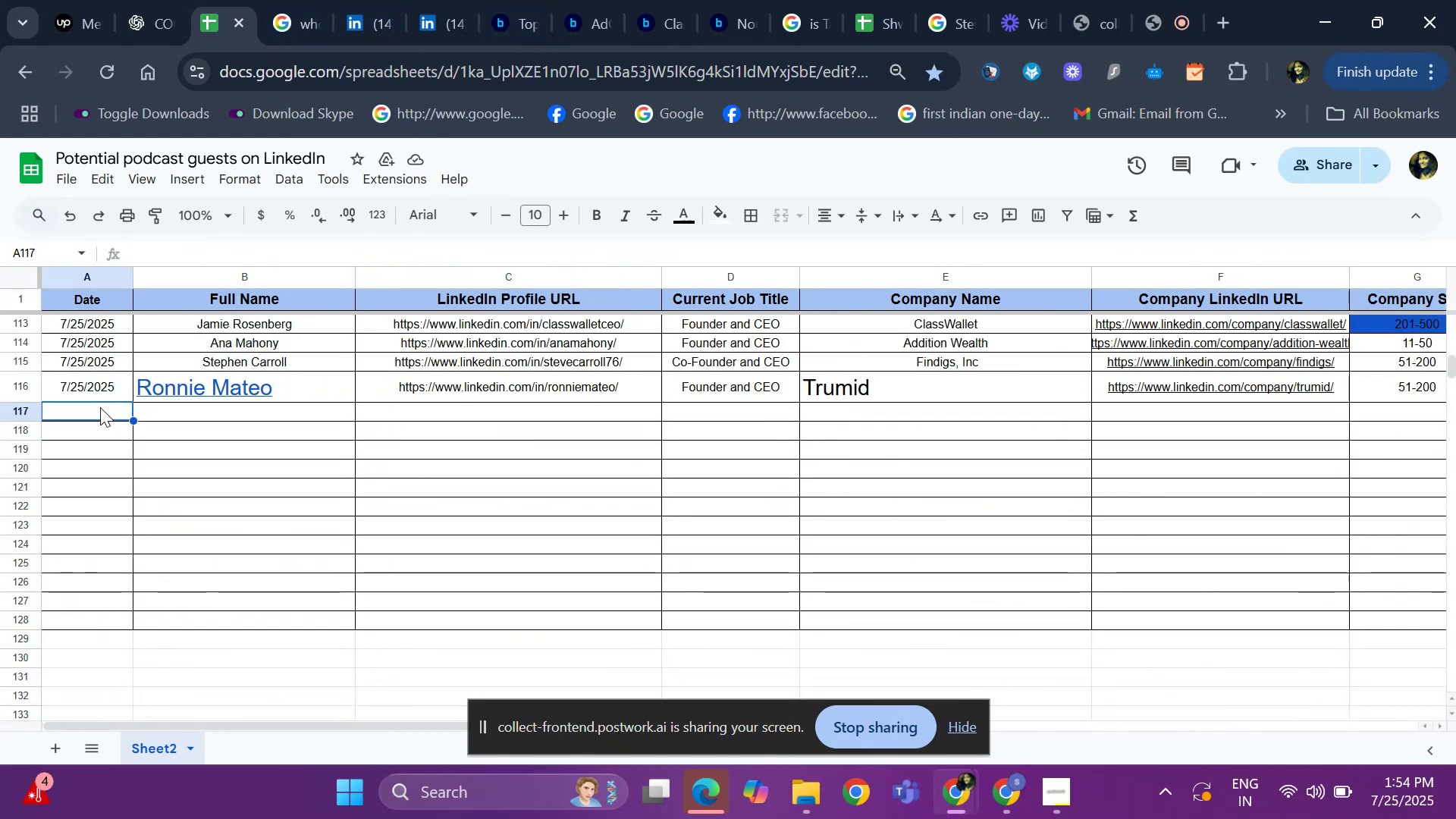 
key(ArrowRight)
 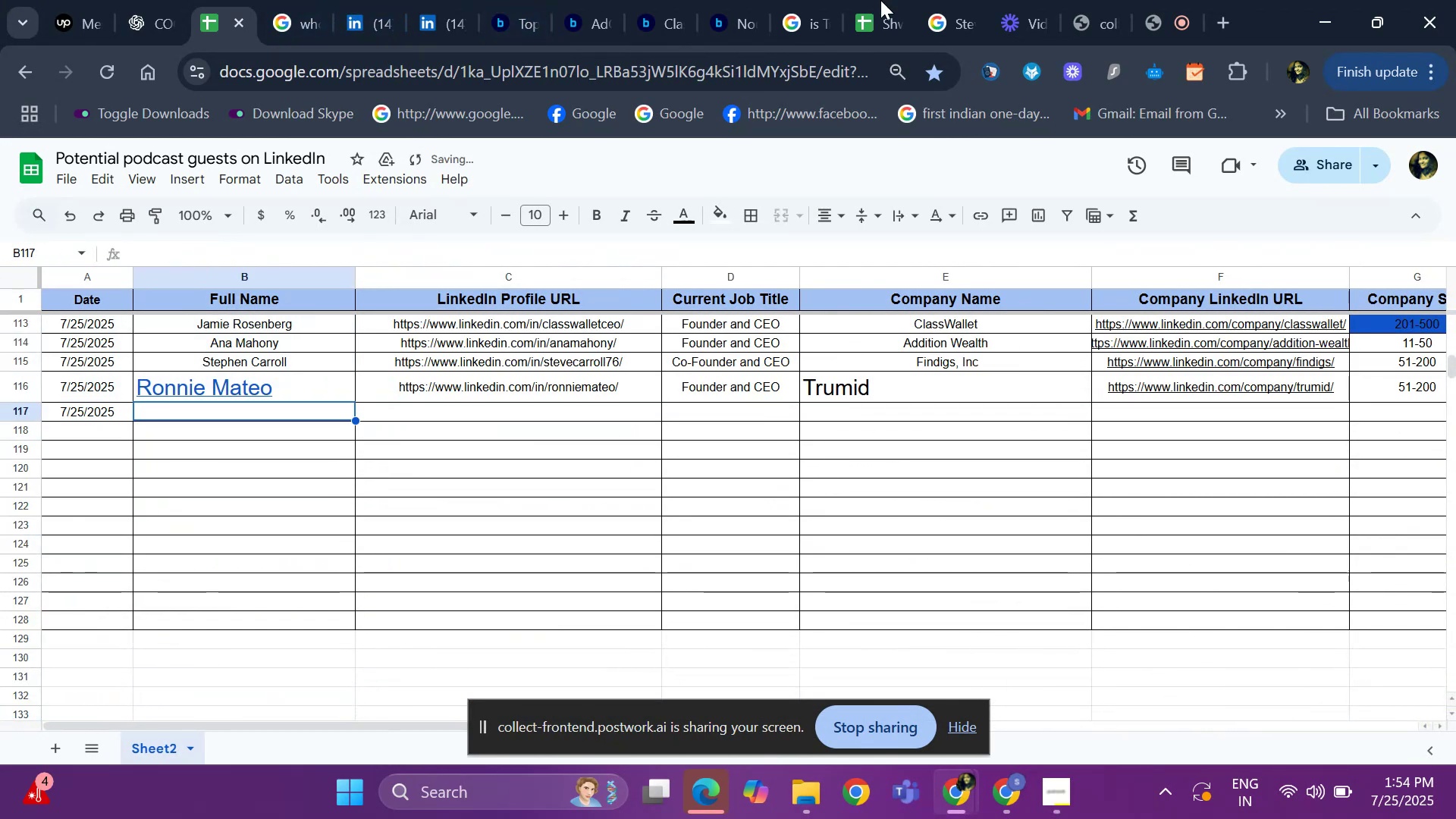 
left_click([518, 23])
 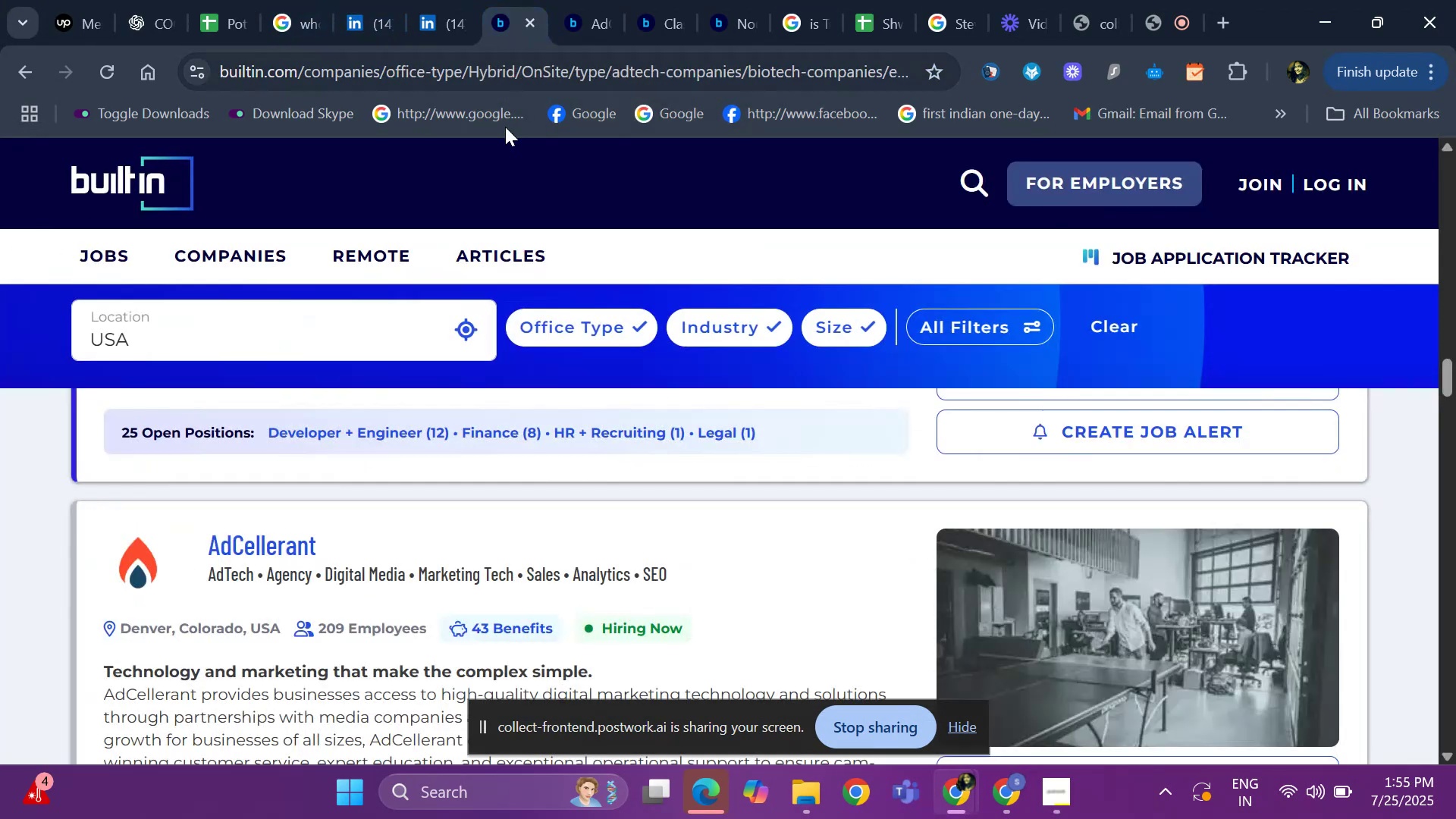 
scroll: coordinate [421, 548], scroll_direction: down, amount: 1.0
 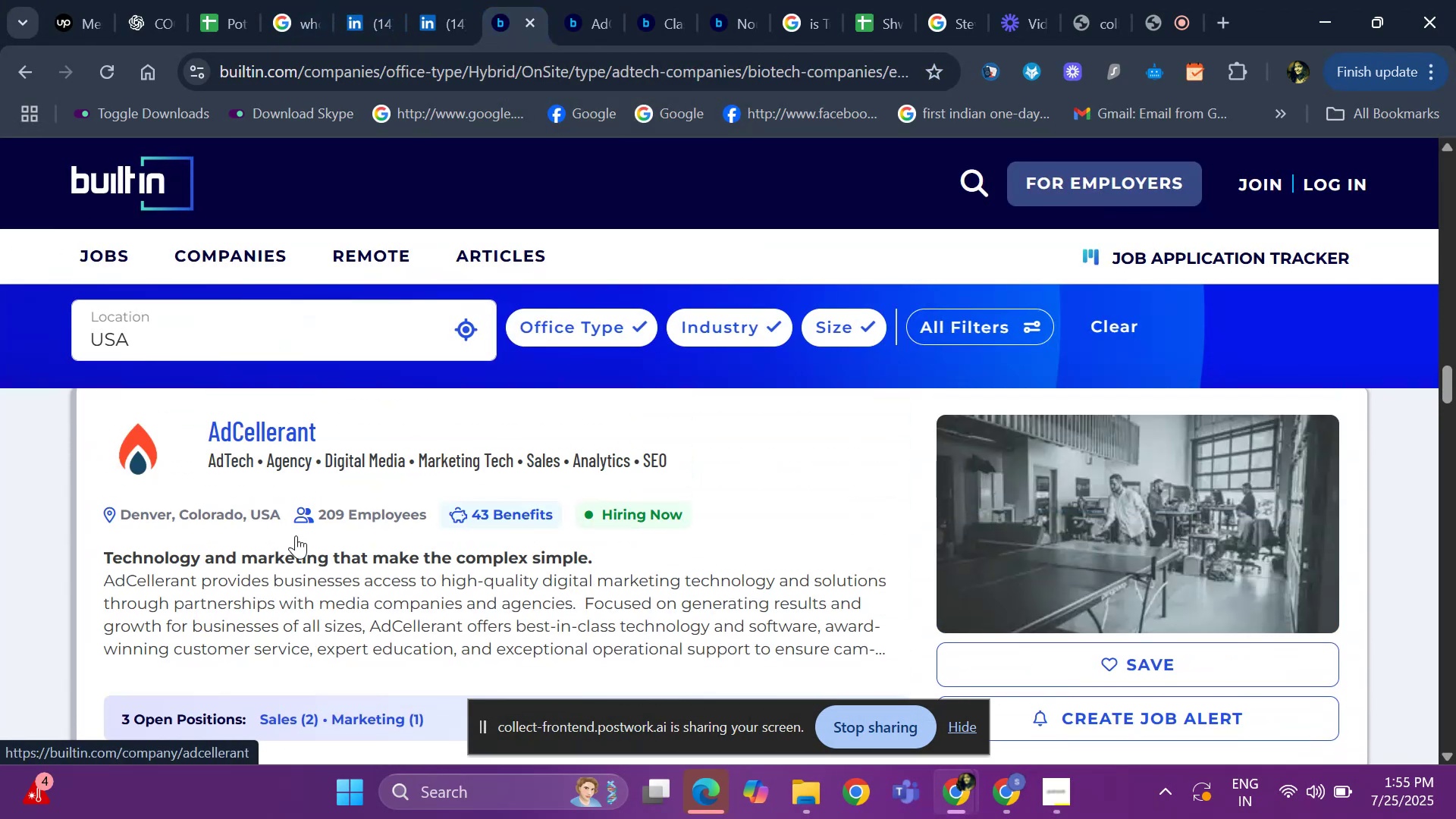 
left_click_drag(start_coordinate=[168, 428], to_coordinate=[375, 435])
 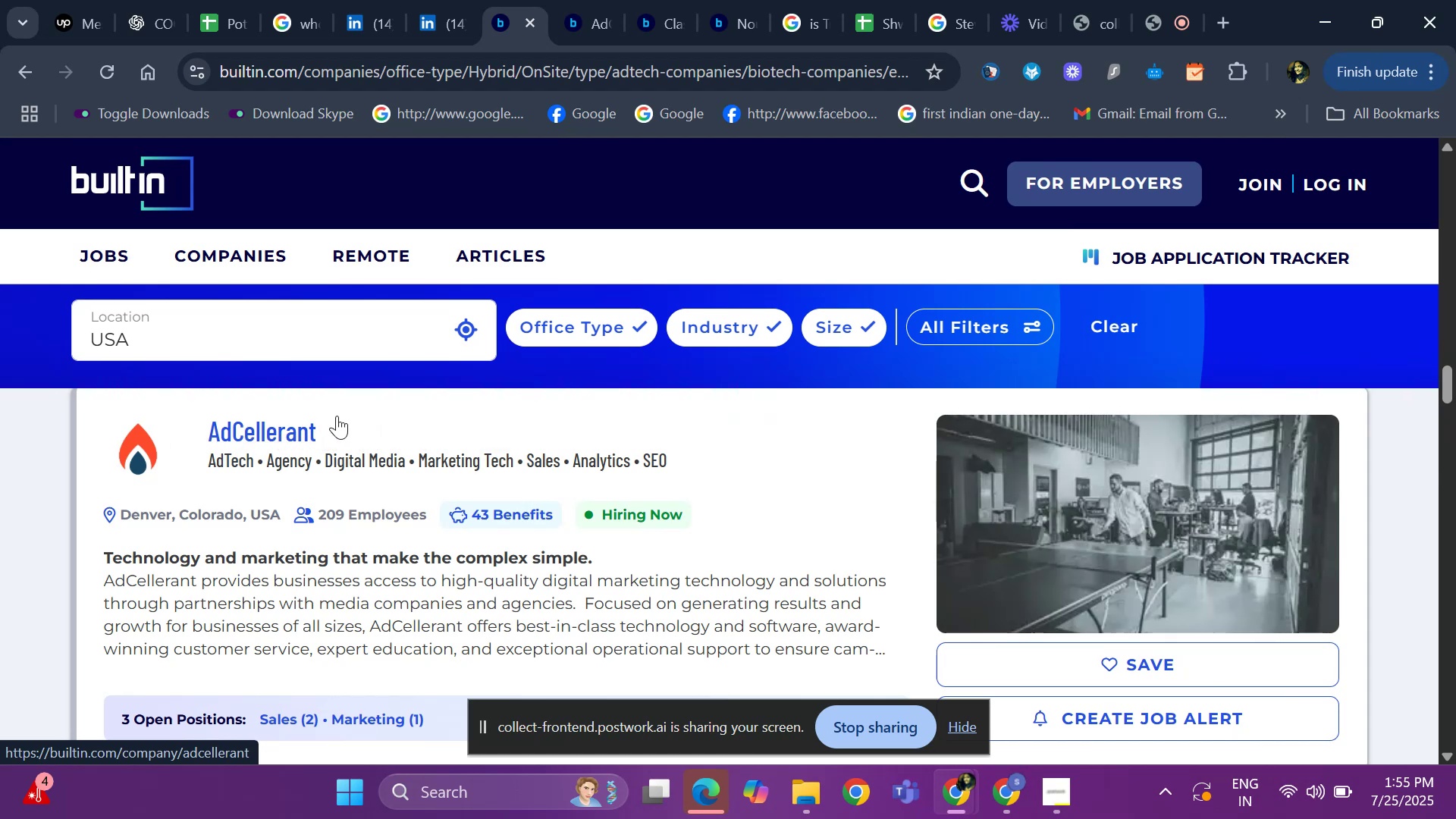 
left_click([268, 427])
 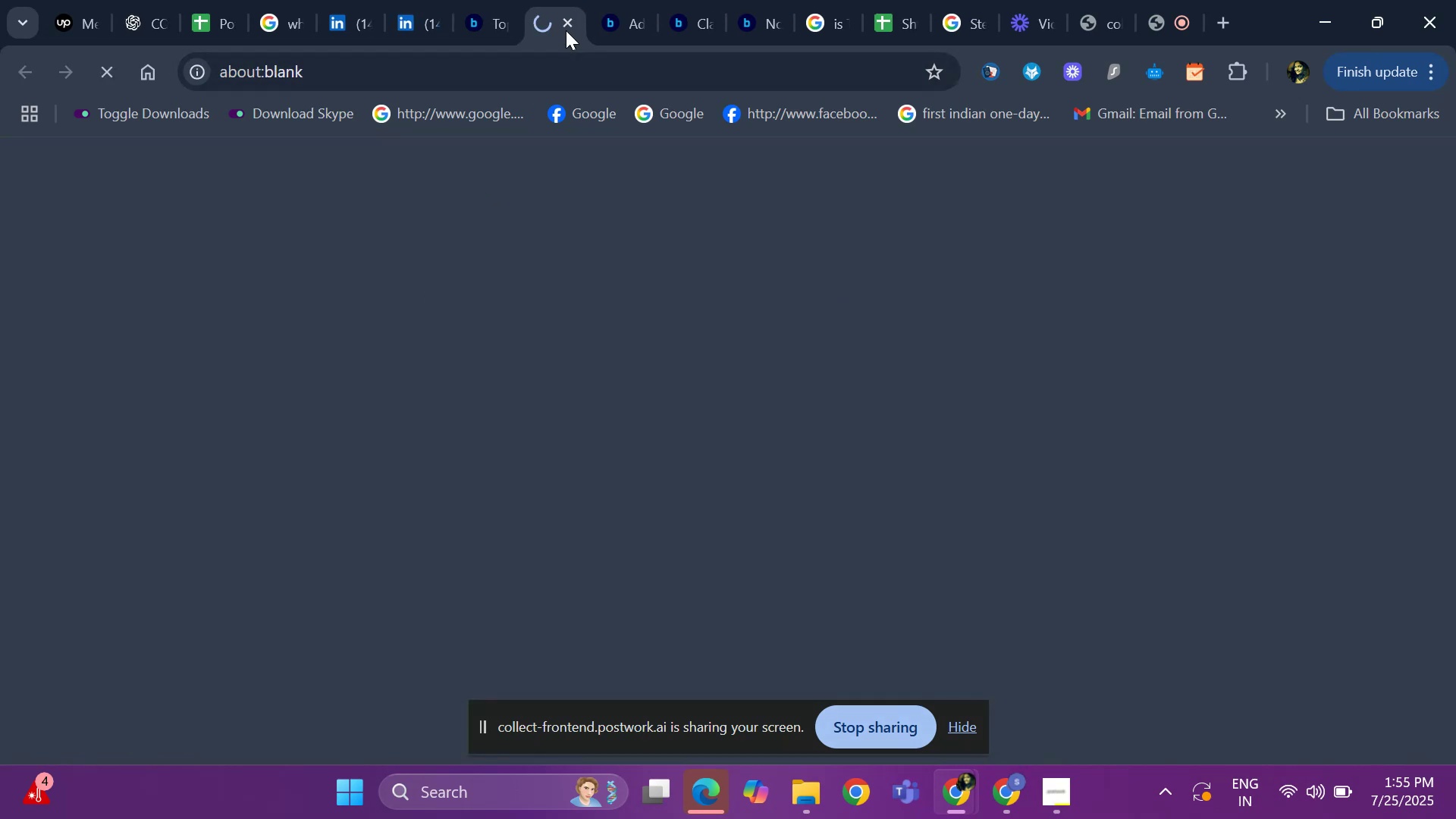 
left_click([623, 21])
 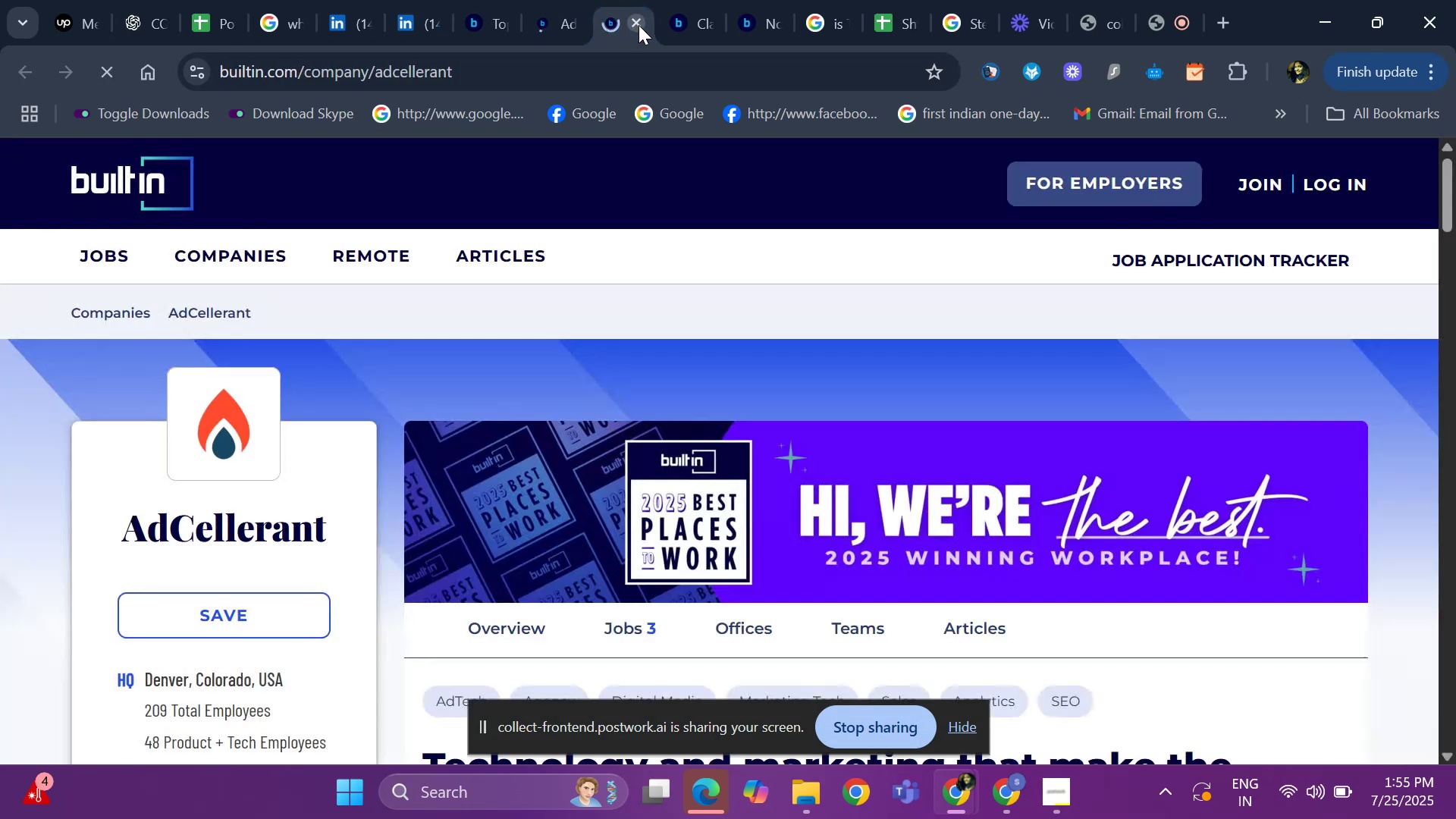 
left_click([639, 25])
 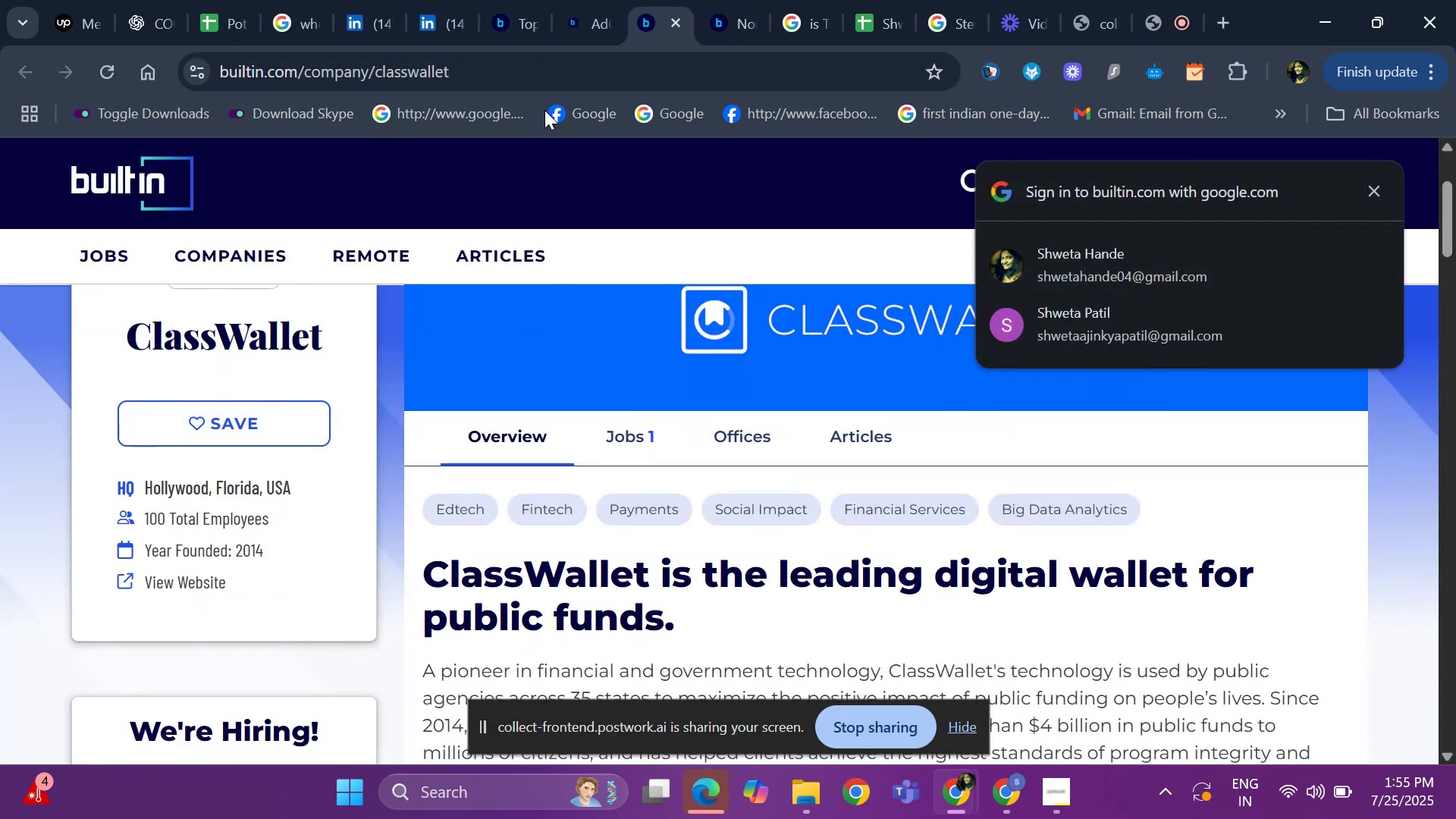 
left_click([529, 26])
 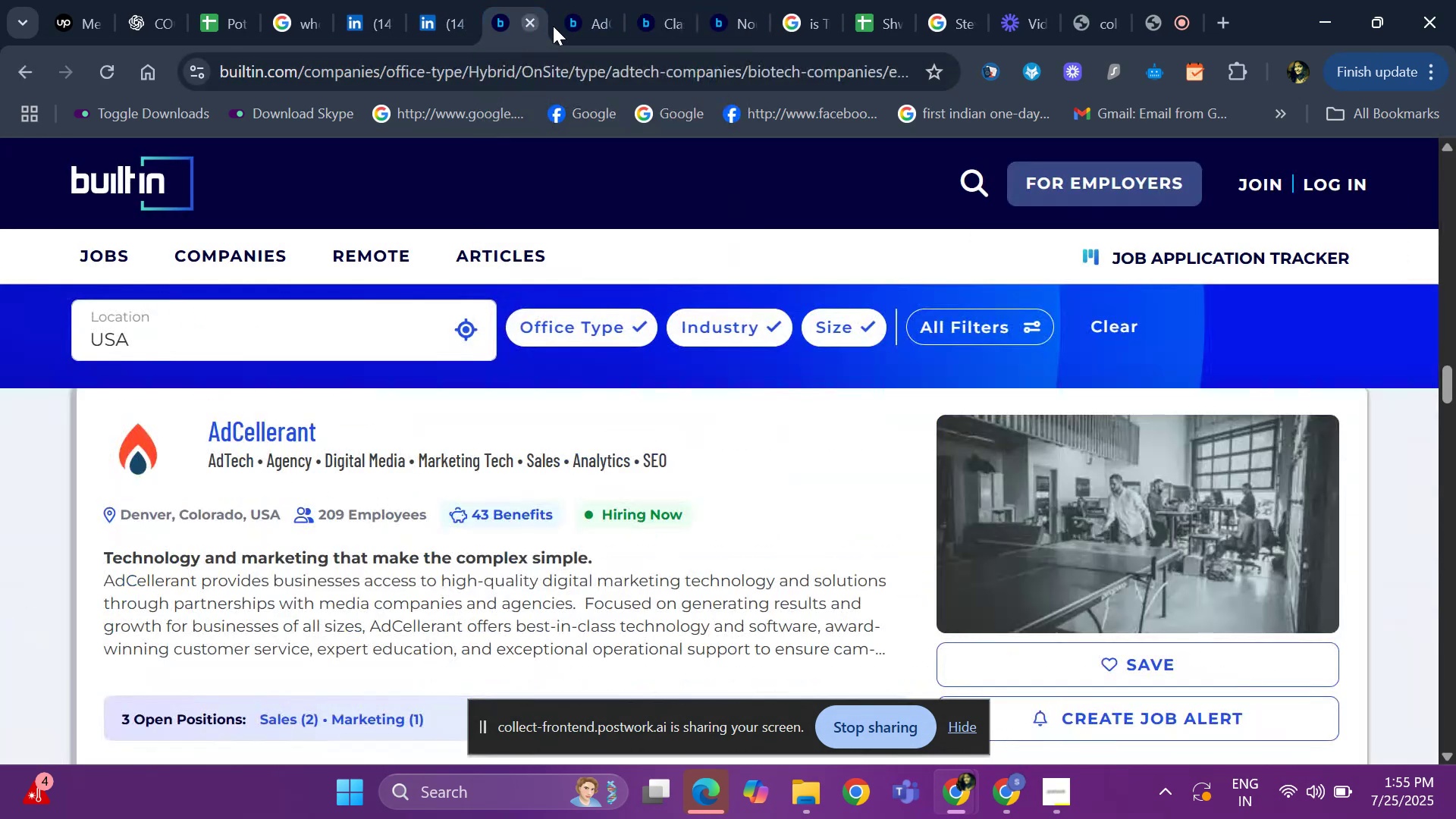 
left_click([576, 24])
 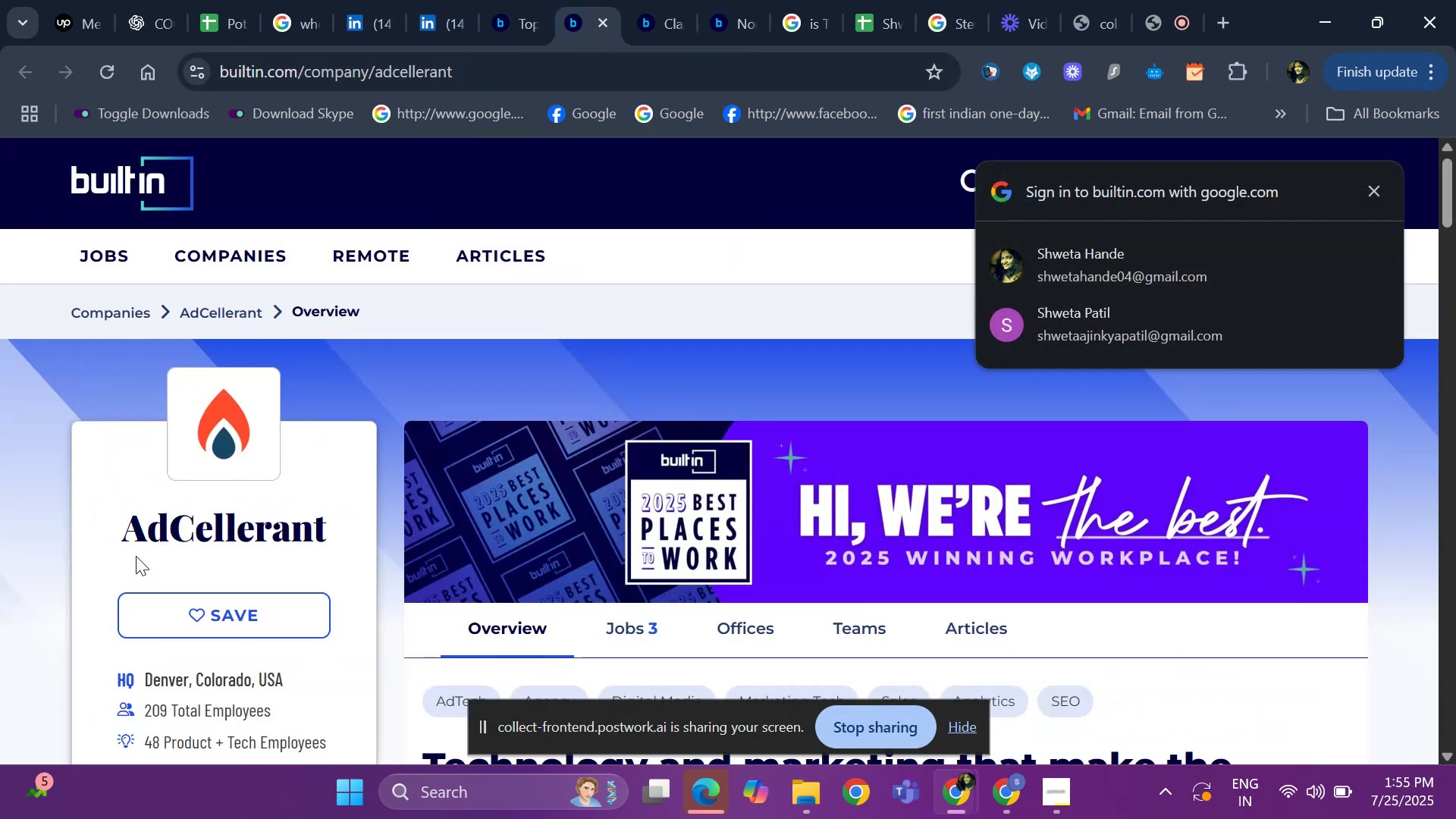 
left_click_drag(start_coordinate=[127, 510], to_coordinate=[340, 522])
 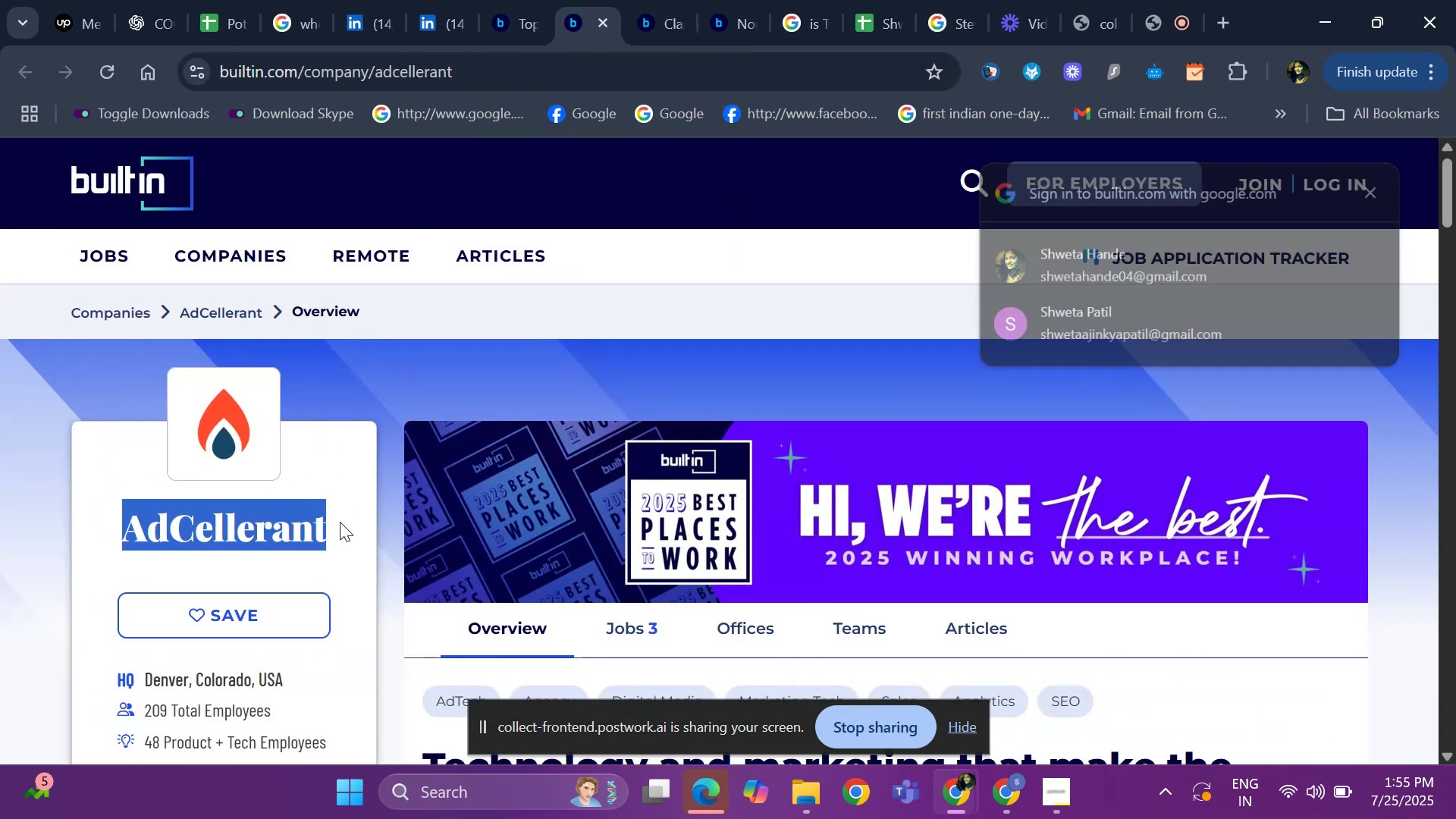 
key(Control+ControlLeft)
 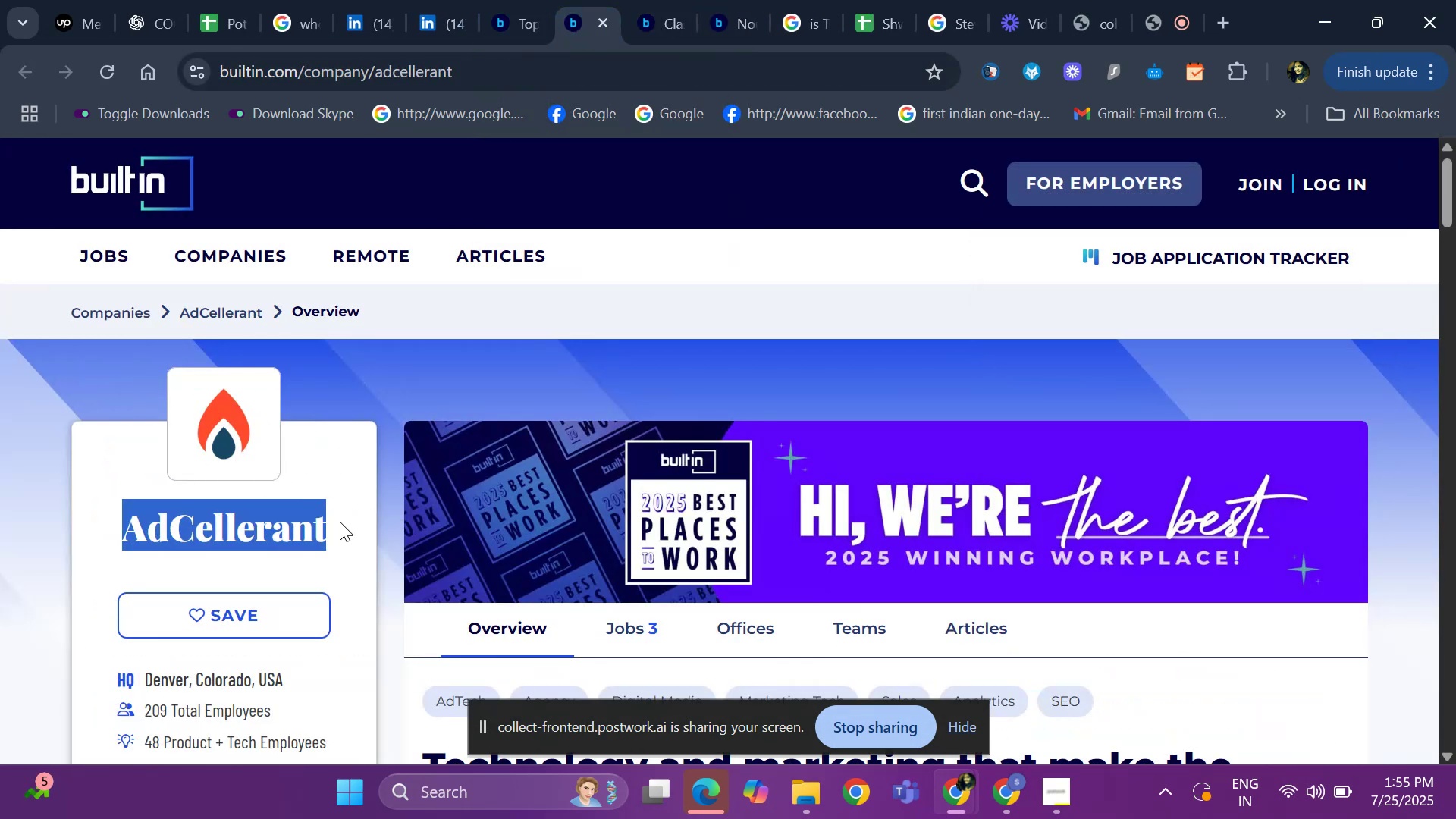 
key(Control+C)
 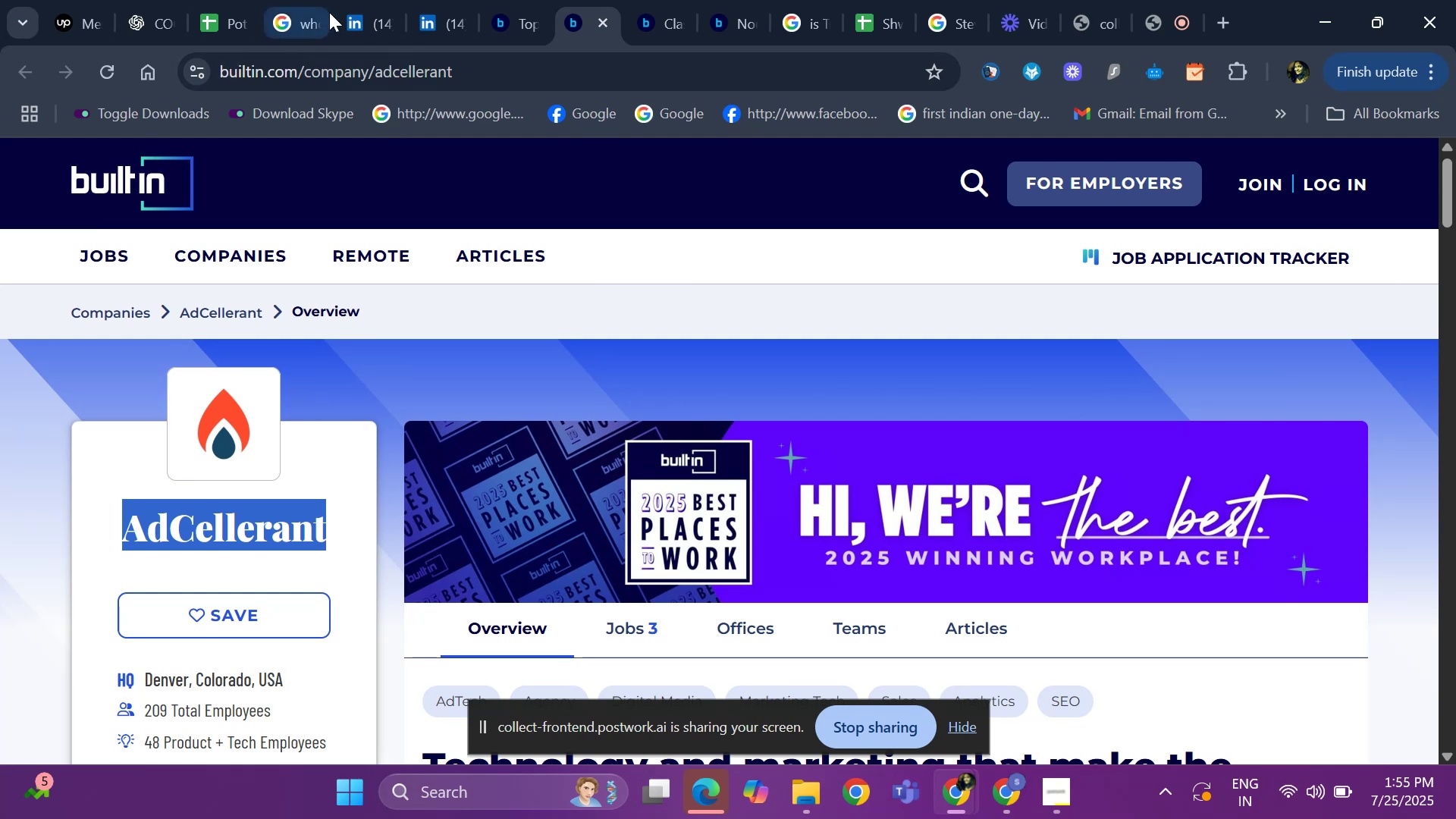 
left_click([361, 17])
 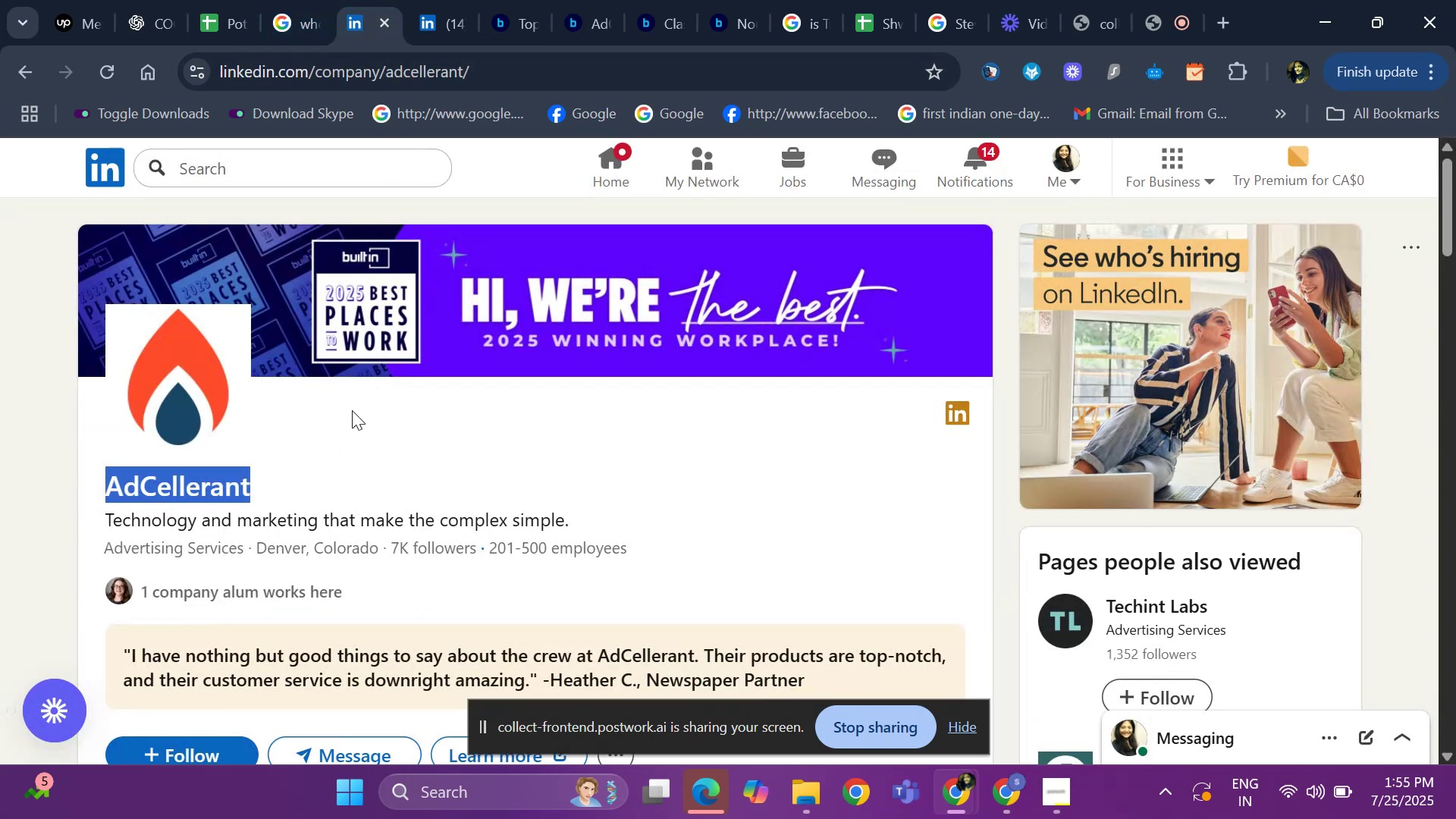 
left_click([308, 22])
 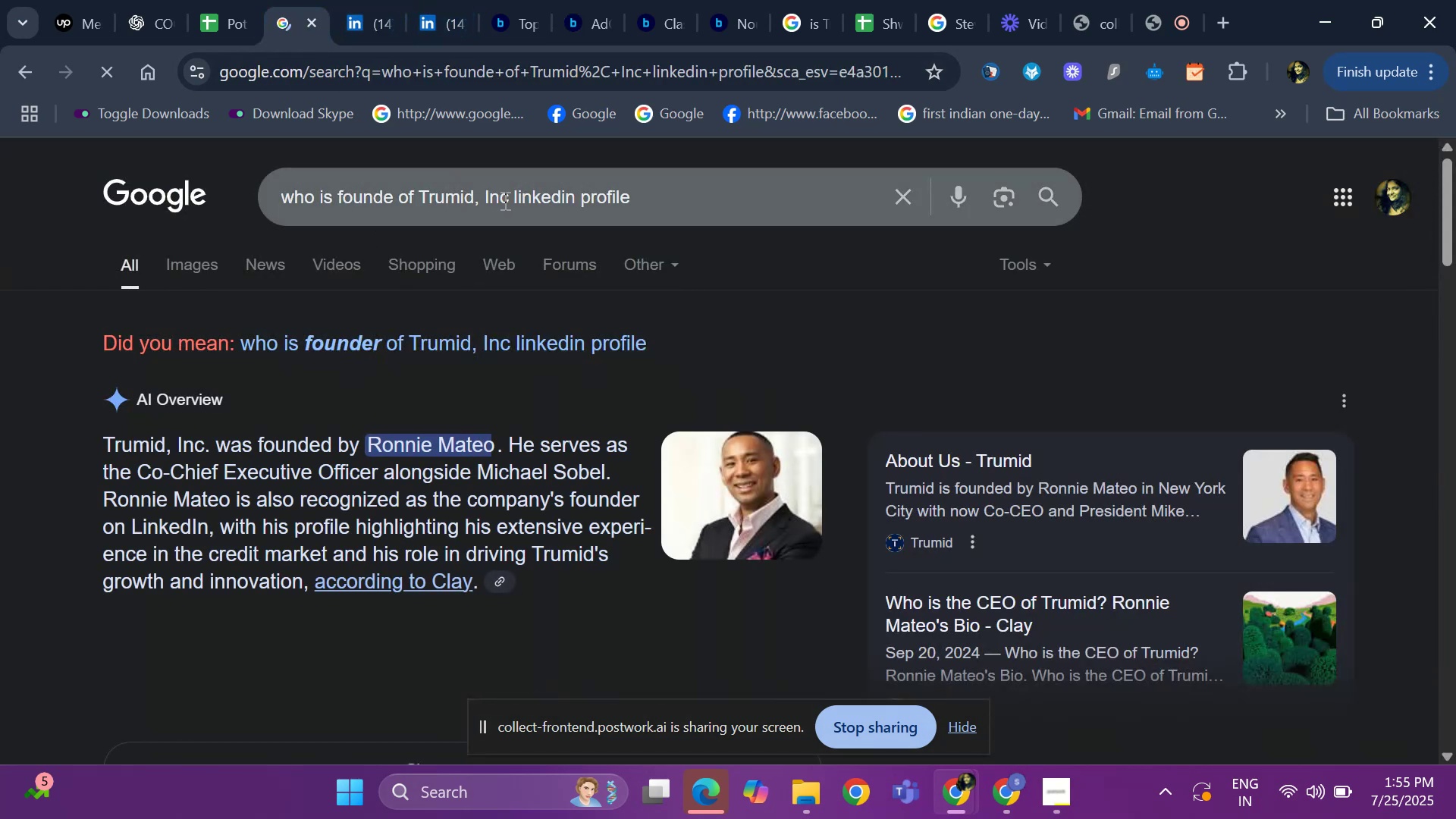 
left_click_drag(start_coordinate=[475, 197], to_coordinate=[415, 208])
 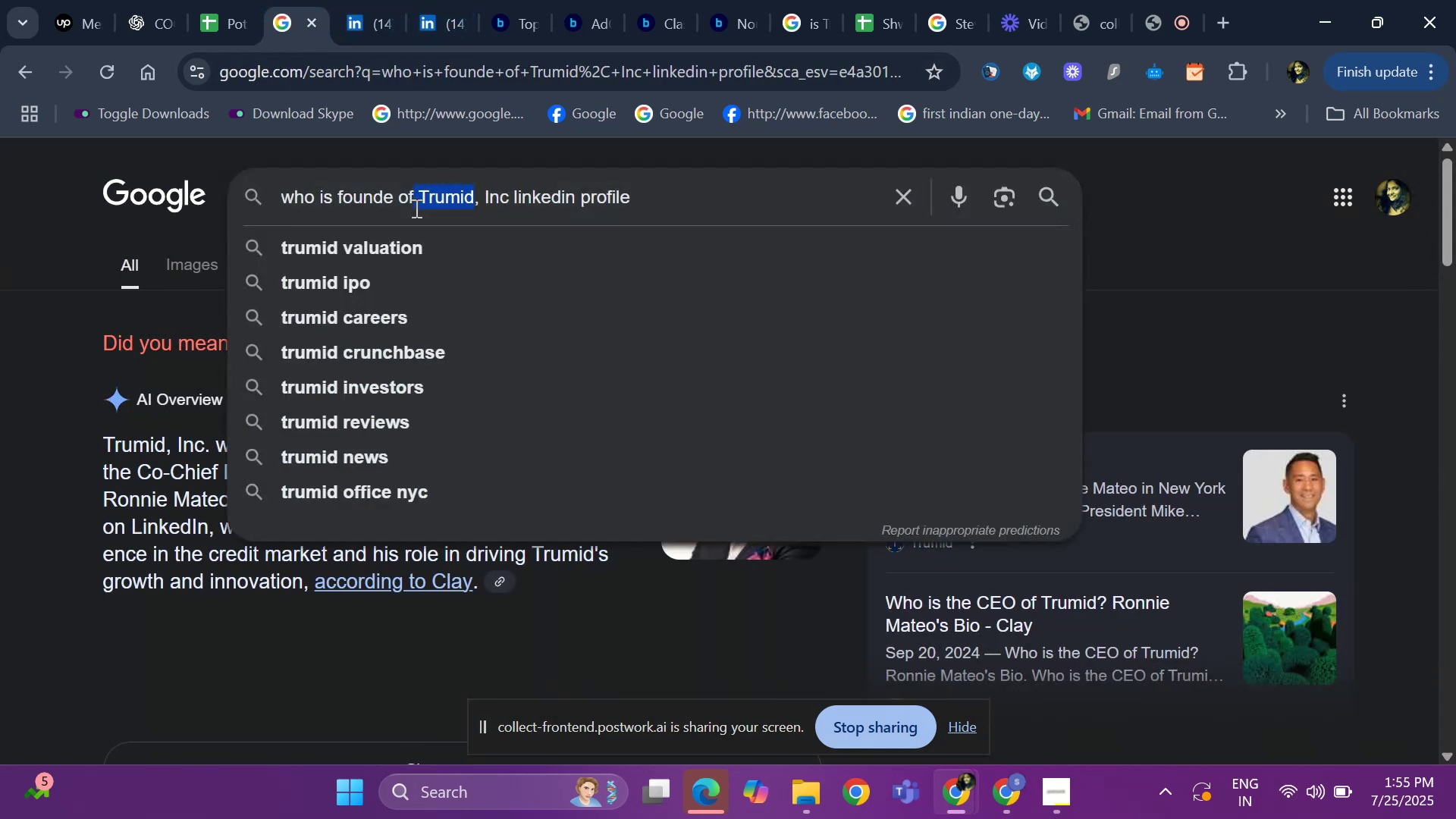 
key(Backspace)
 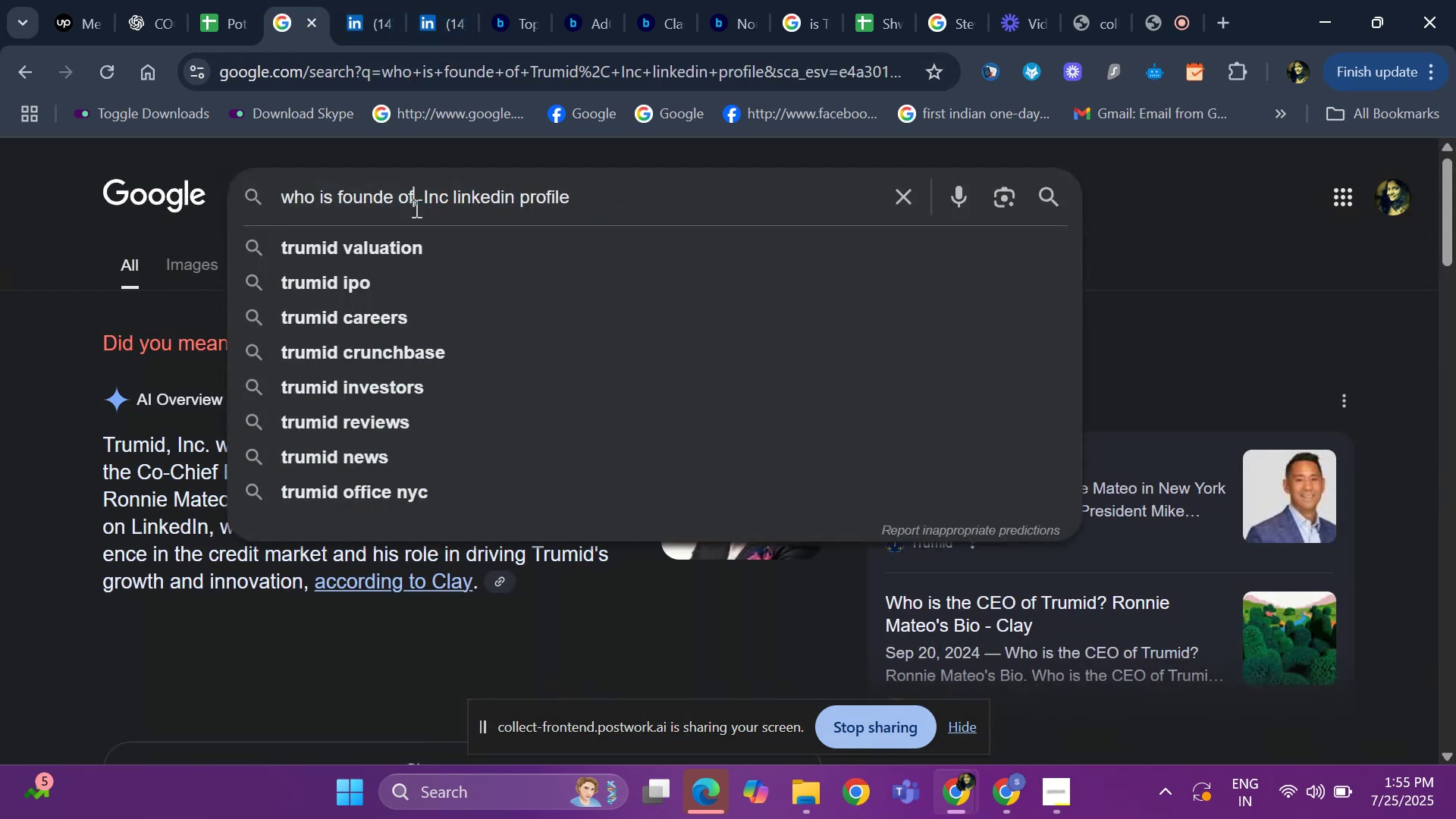 
key(Control+V)
 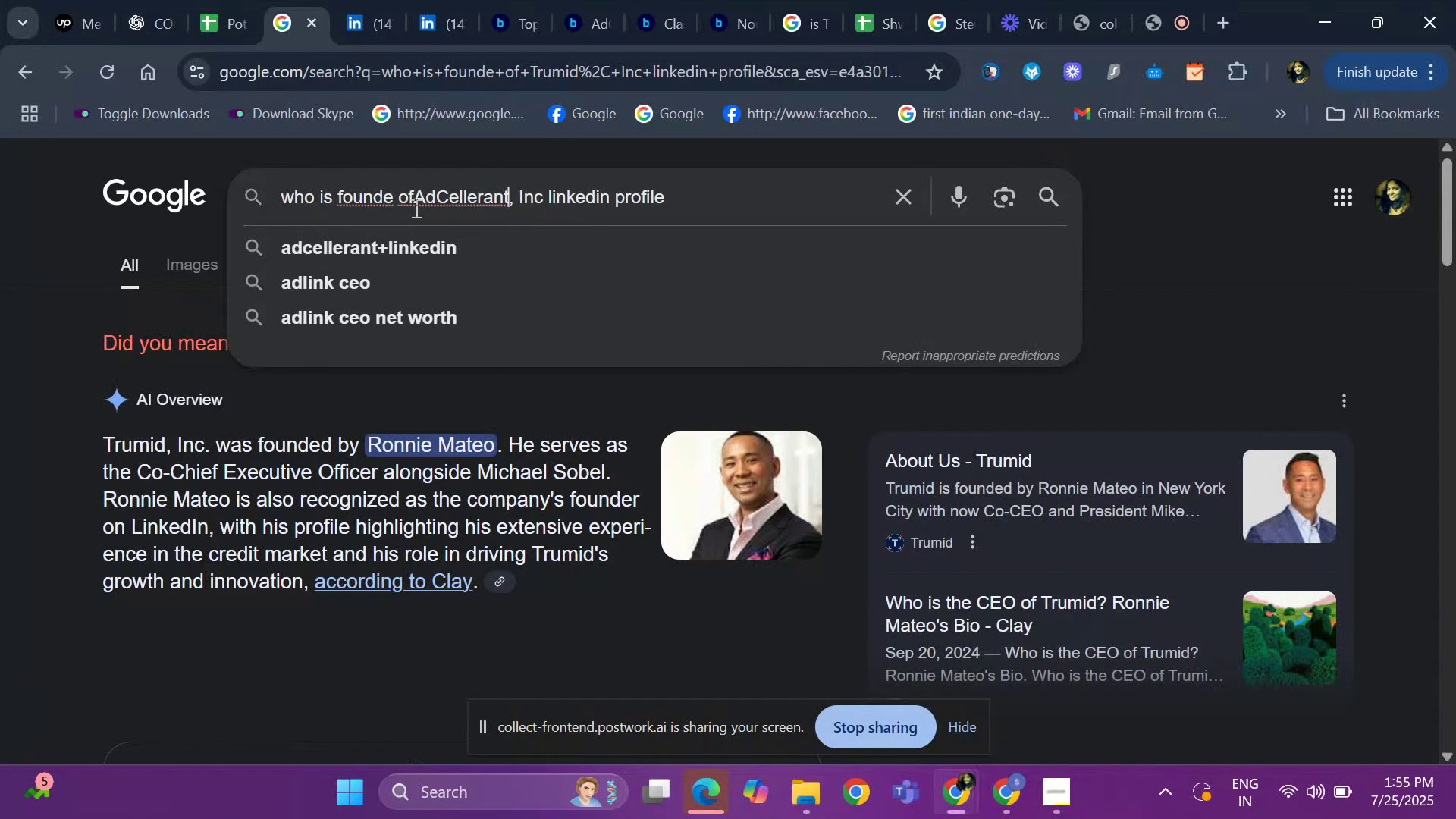 
left_click([415, 208])
 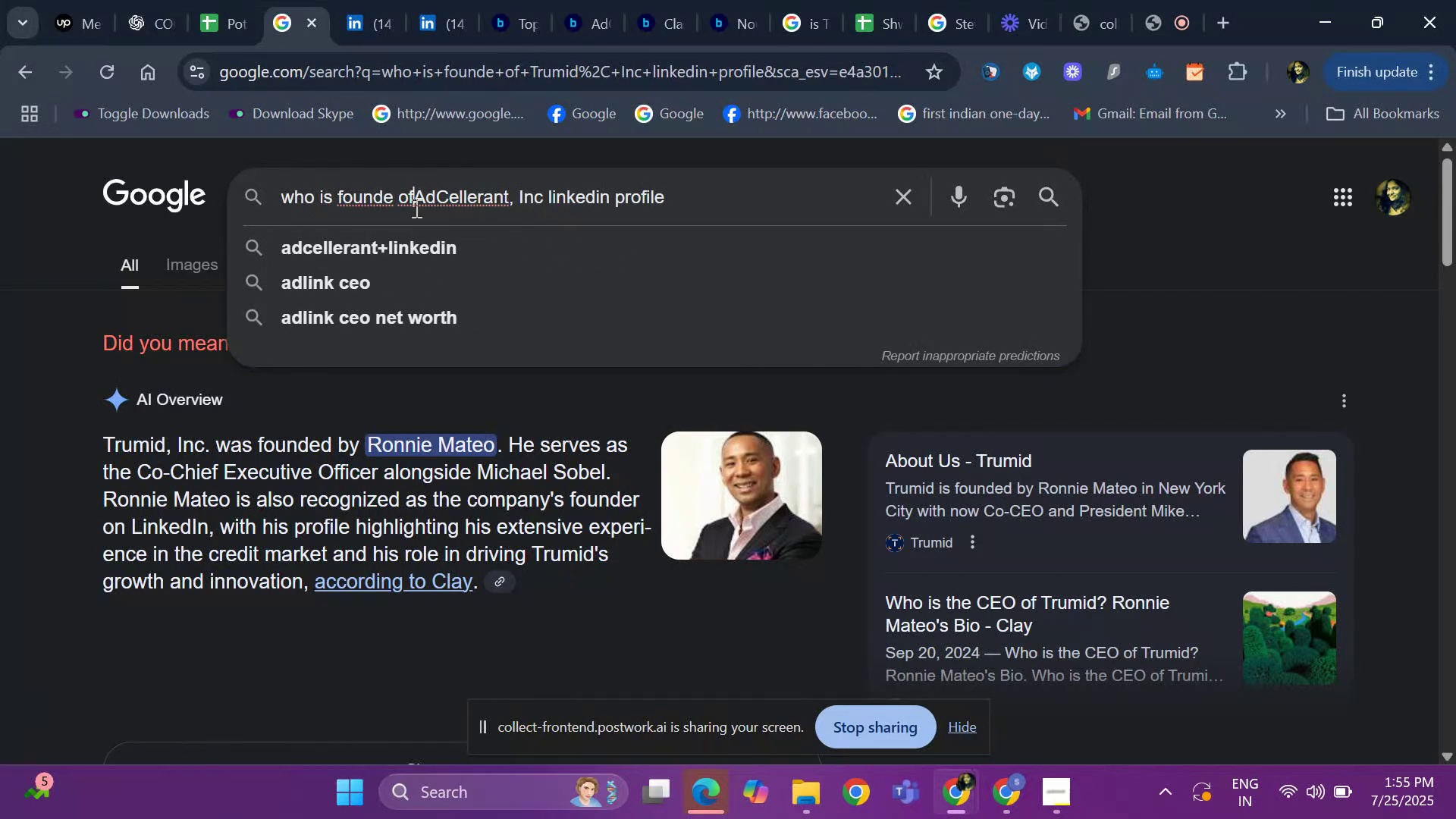 
key(Space)
 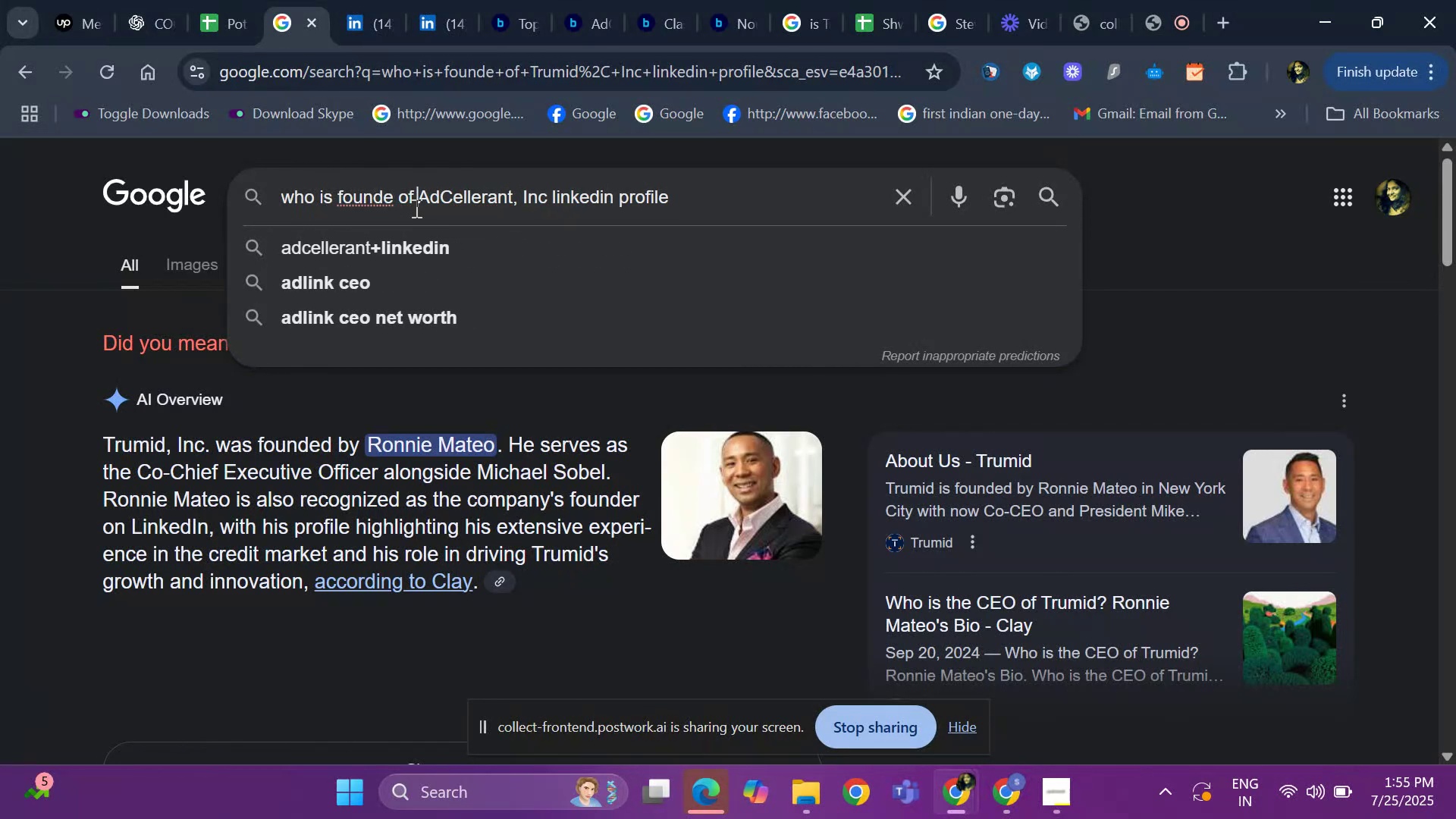 
key(Enter)
 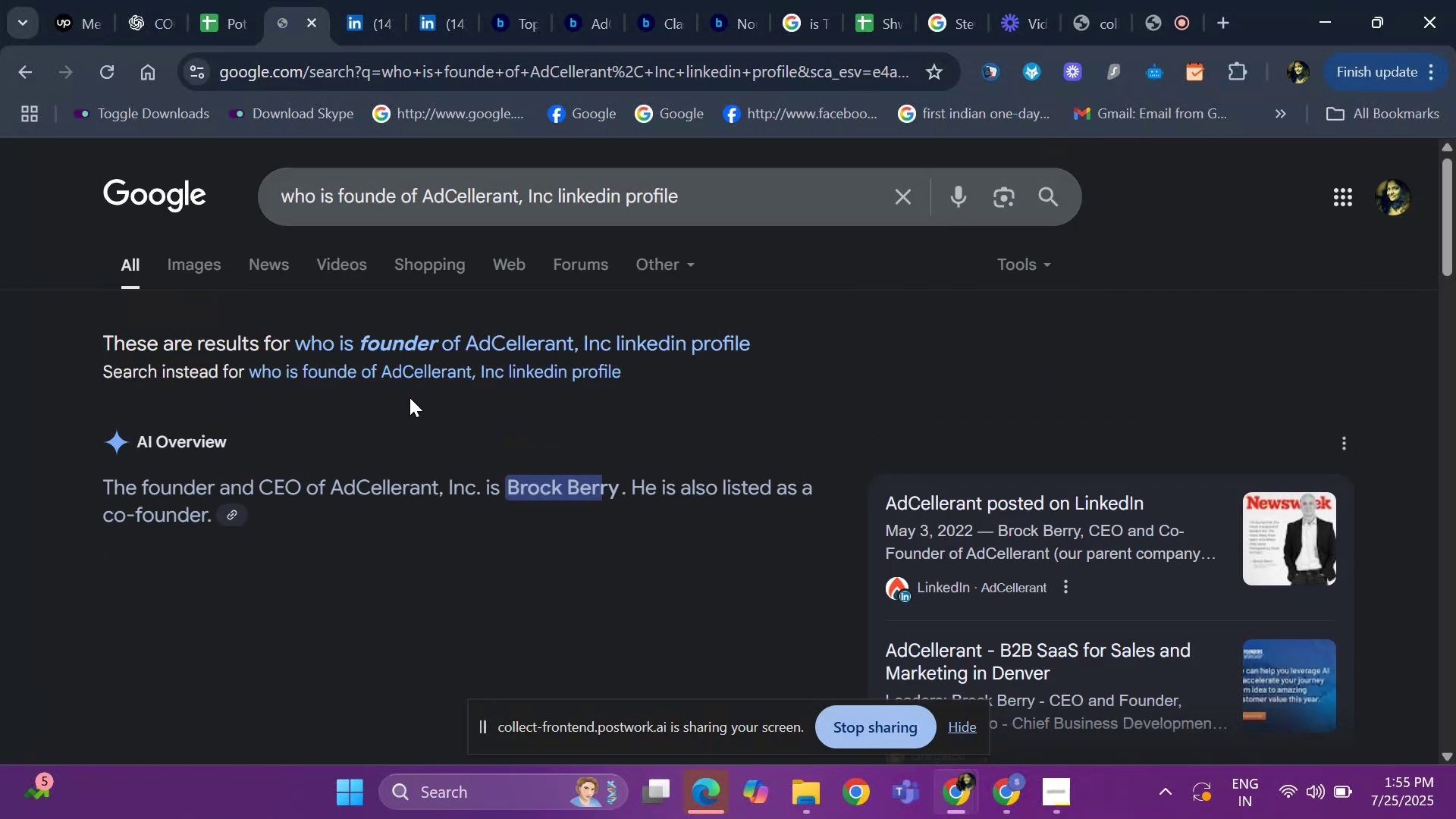 
scroll: coordinate [537, 458], scroll_direction: down, amount: 4.0
 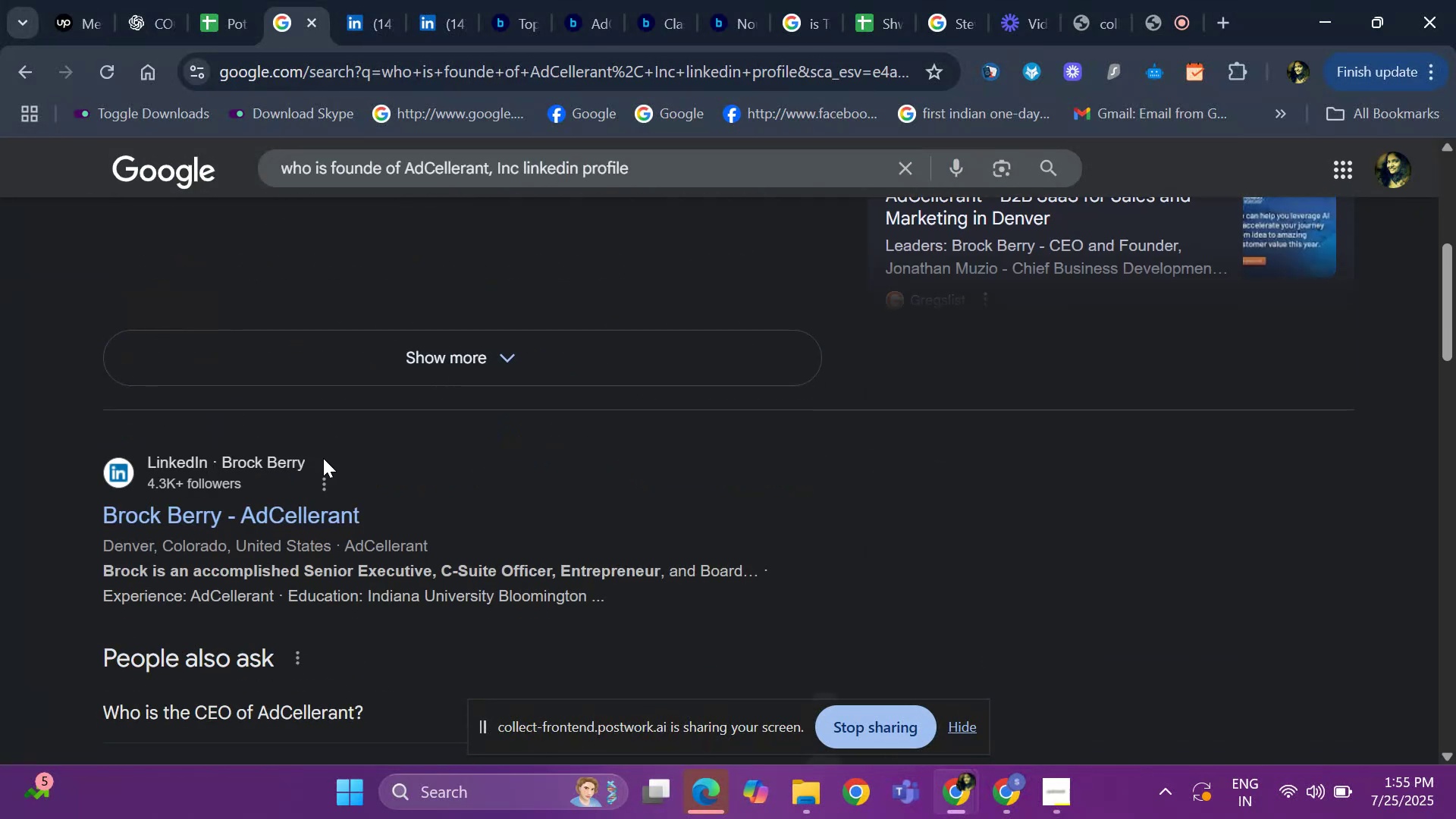 
right_click([249, 505])
 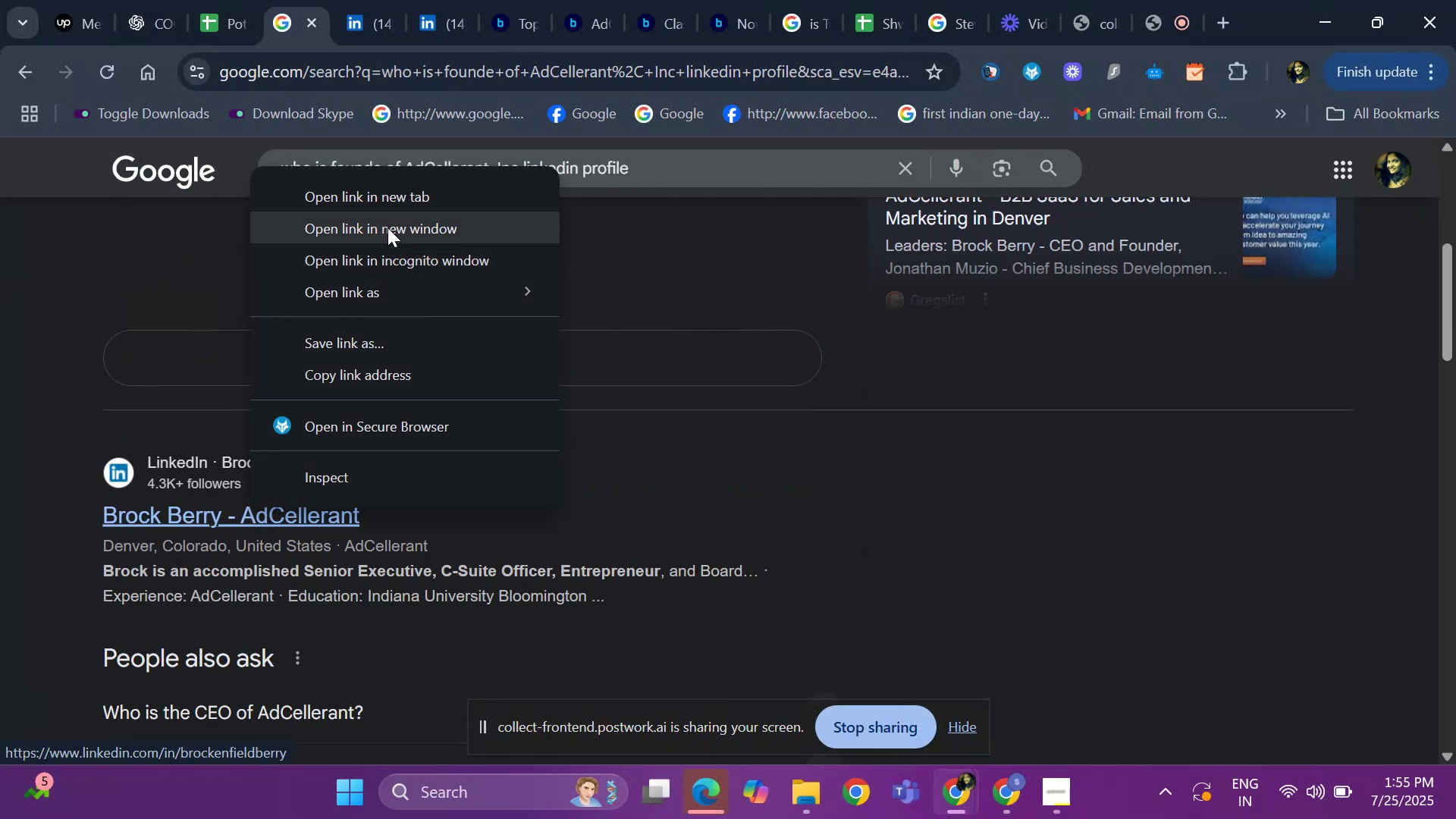 
left_click([394, 201])
 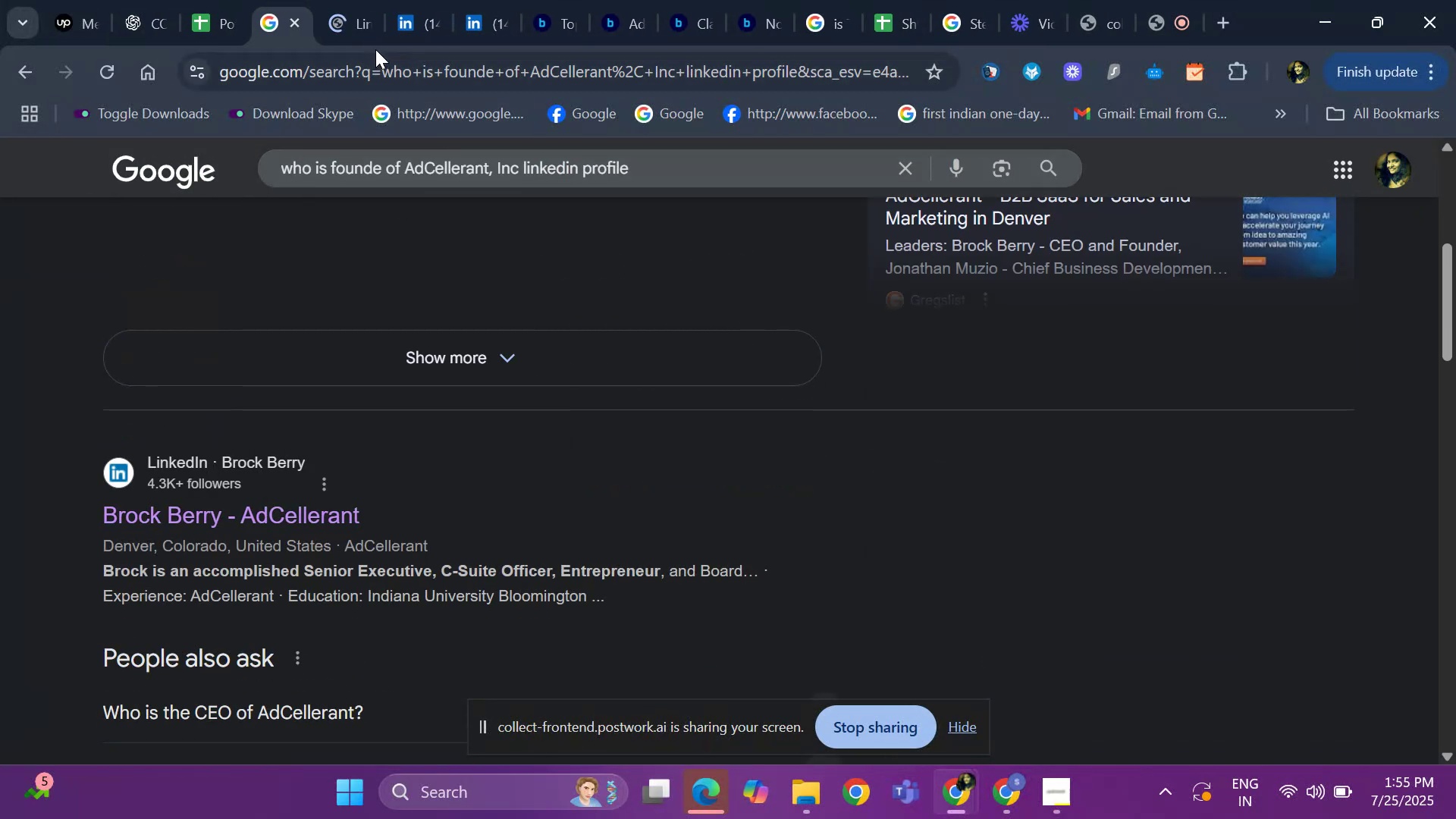 
left_click([400, 22])
 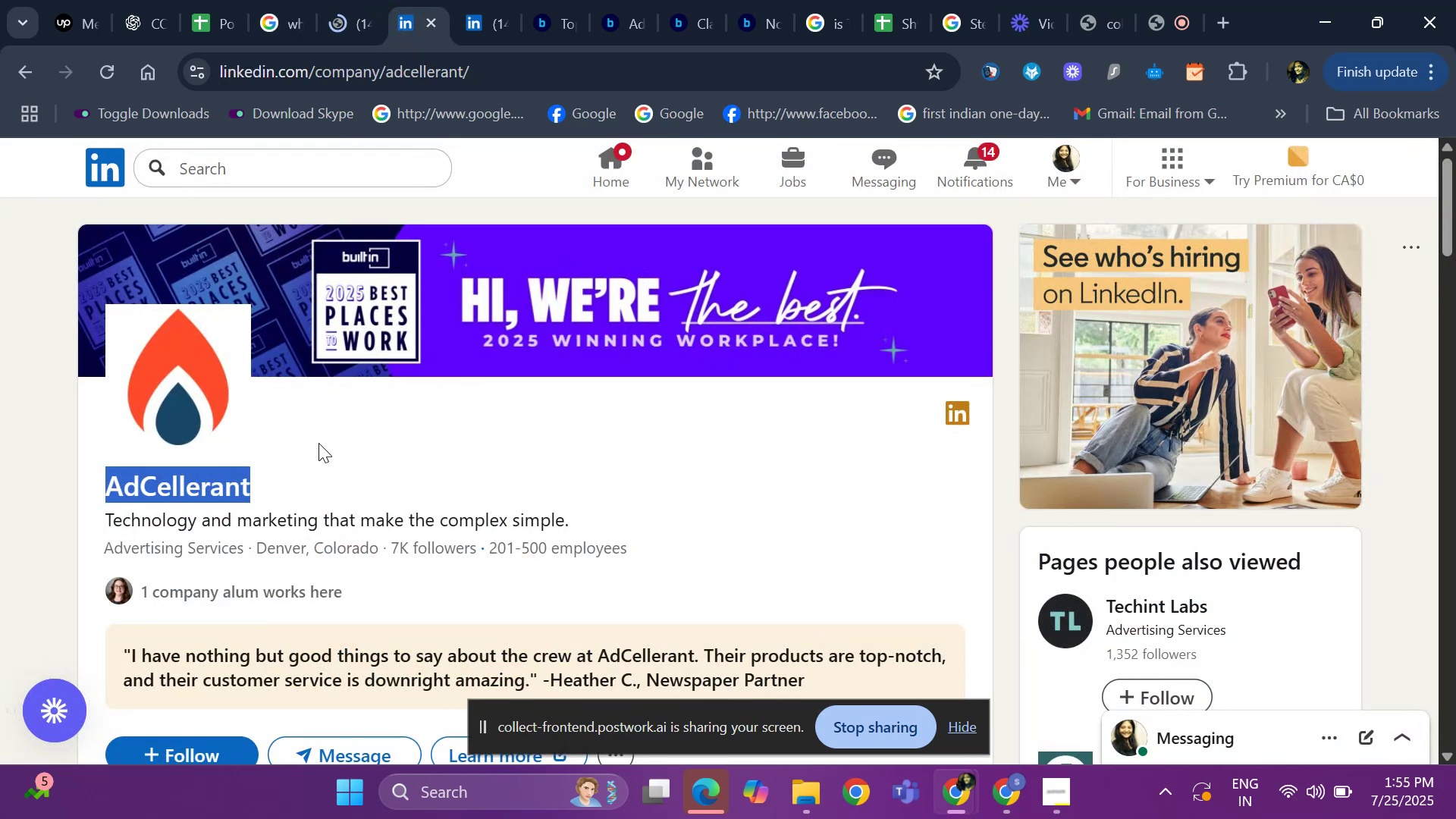 
key(Control+ControlLeft)
 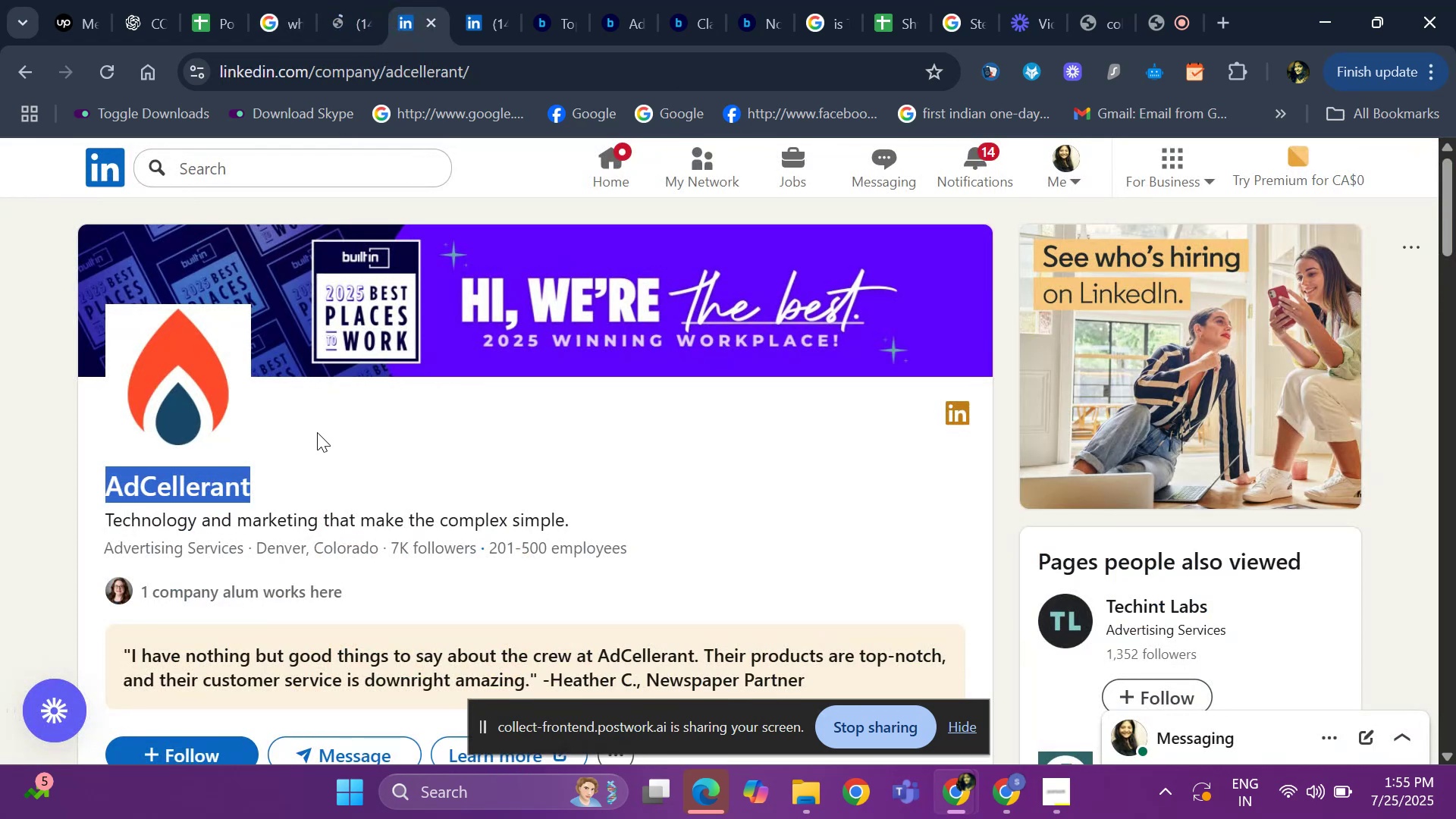 
key(Control+C)
 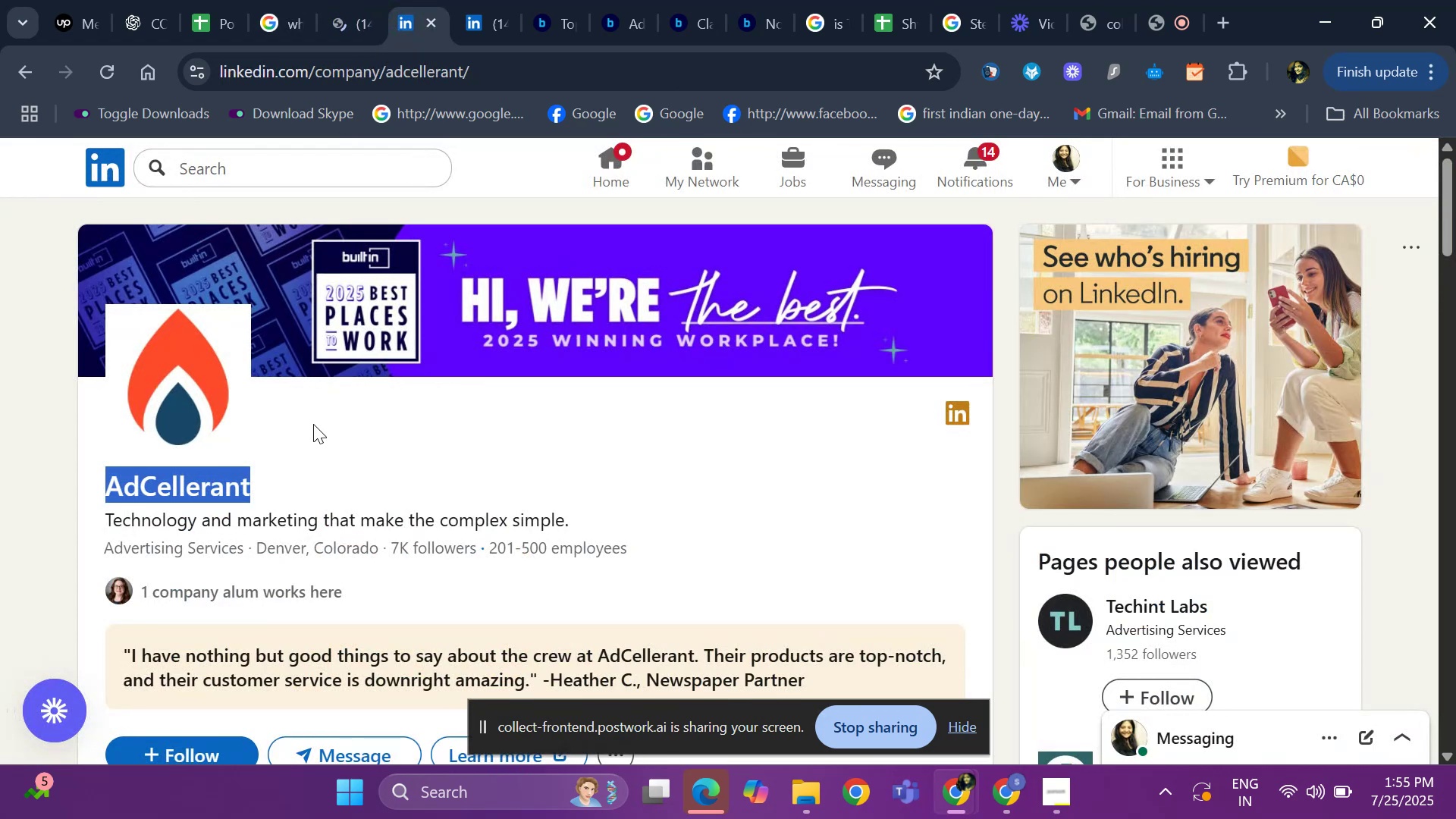 
scroll: coordinate [247, 516], scroll_direction: down, amount: 1.0
 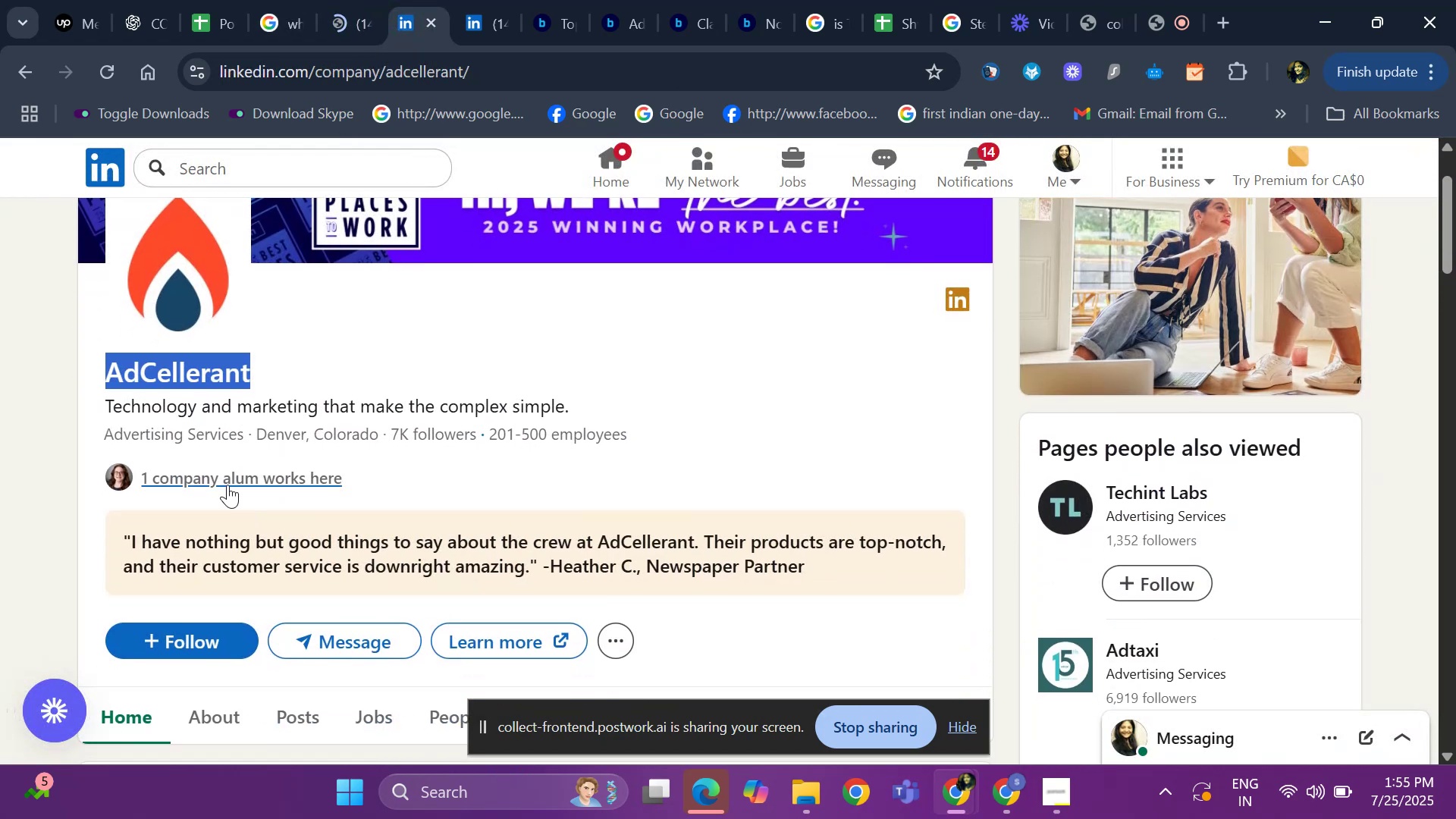 
scroll: coordinate [221, 452], scroll_direction: up, amount: 3.0
 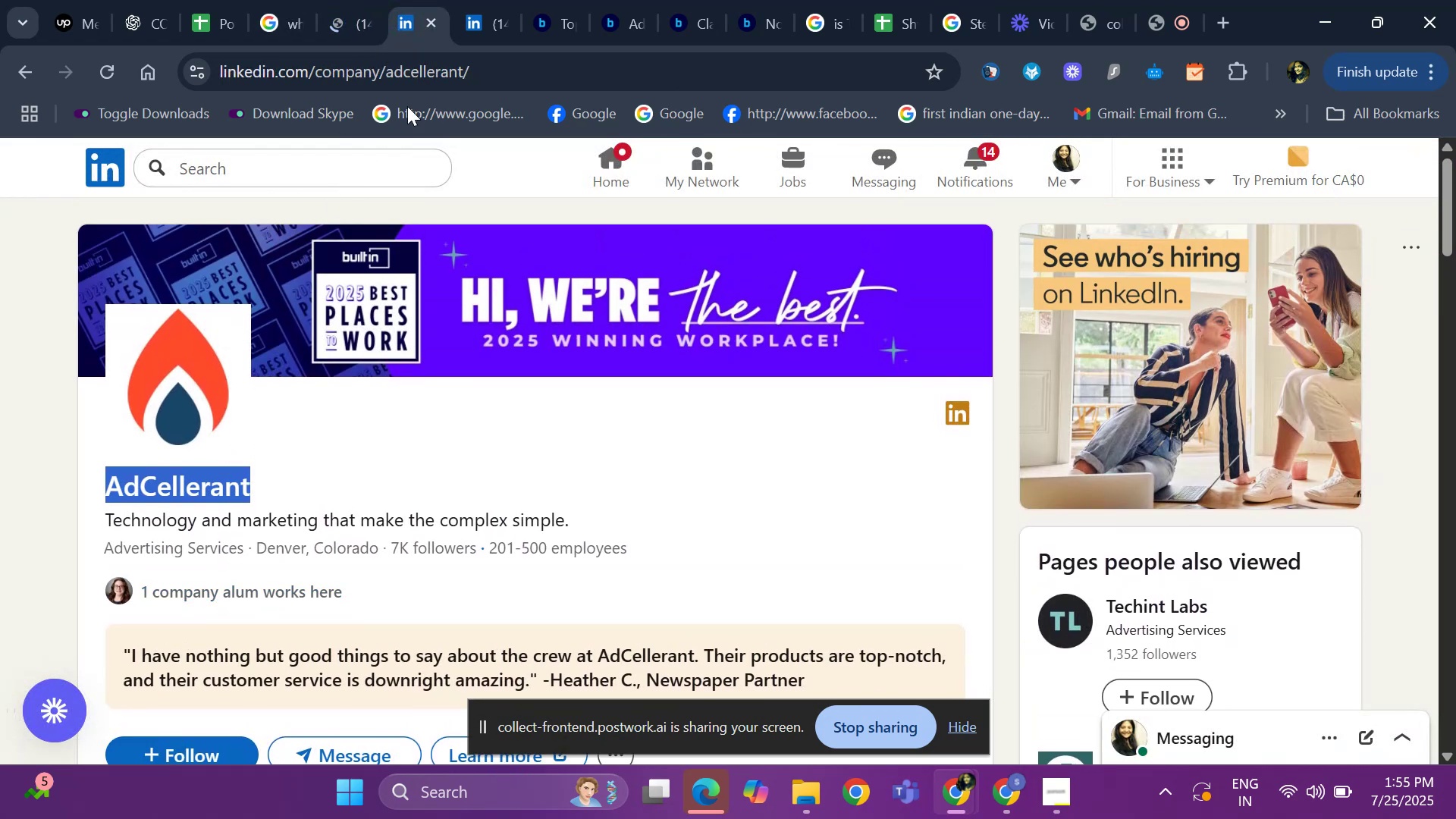 
left_click([499, 54])
 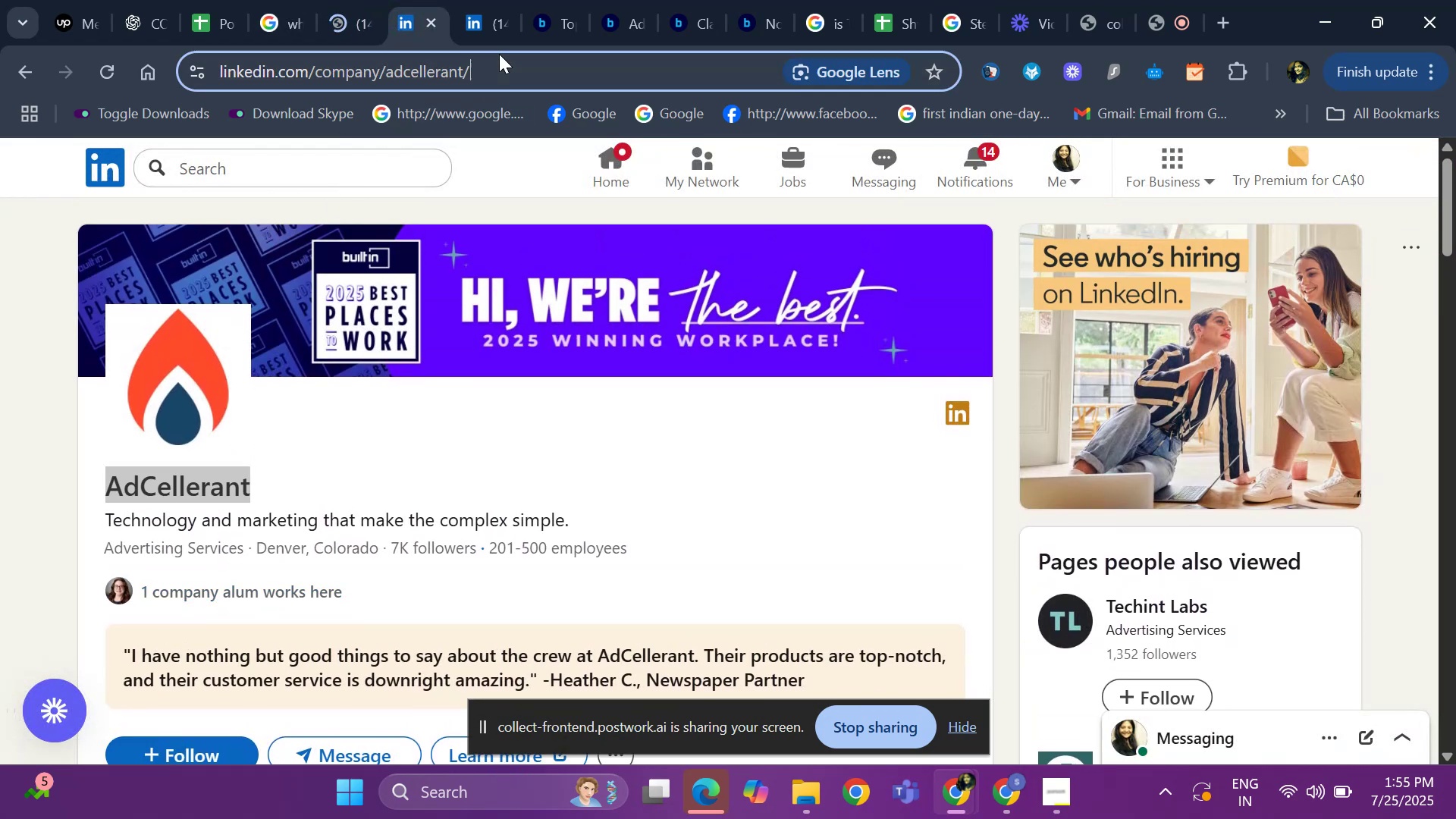 
key(Control+C)
 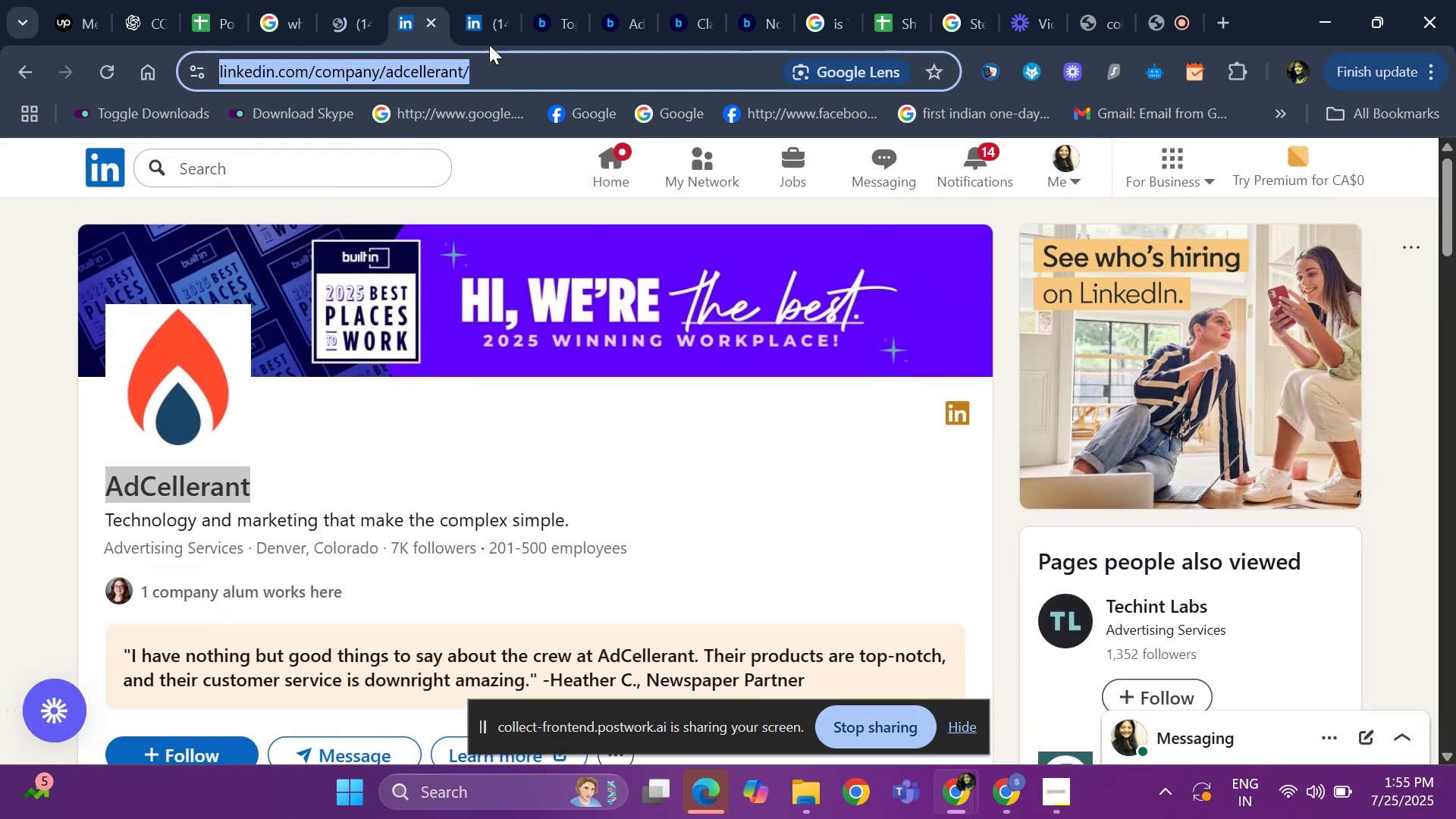 
left_click([488, 30])
 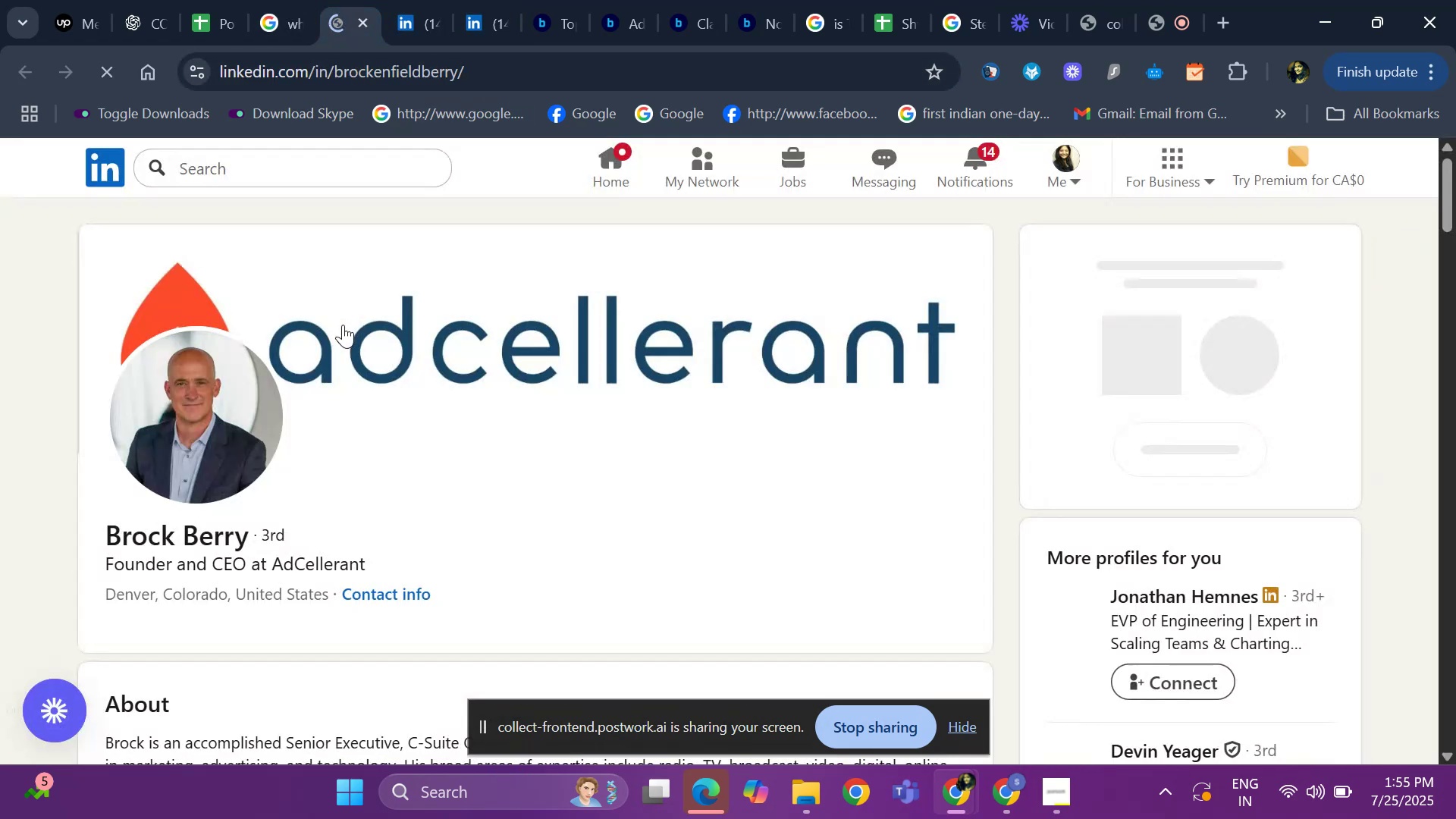 
left_click_drag(start_coordinate=[271, 537], to_coordinate=[152, 533])
 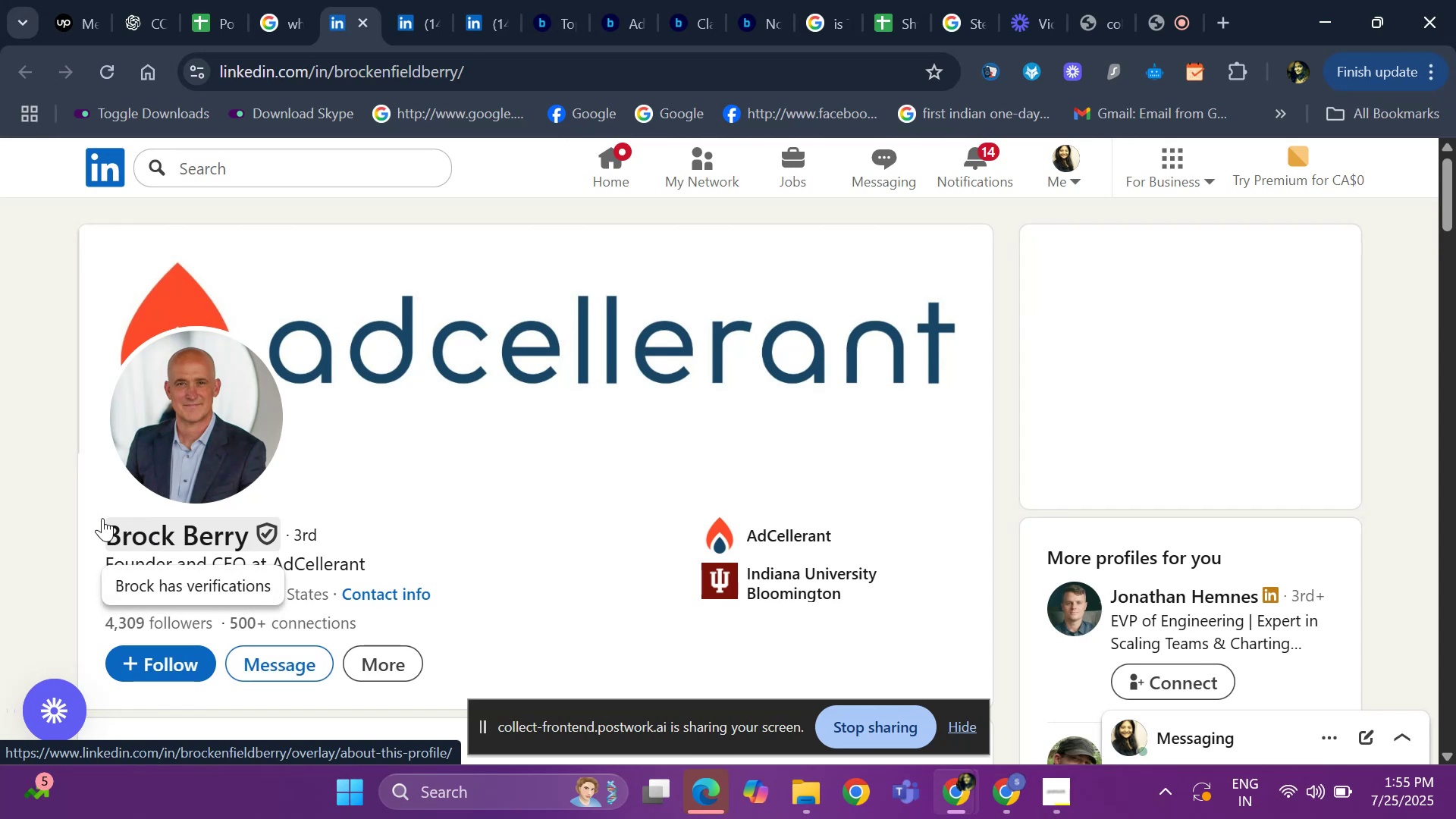 
left_click_drag(start_coordinate=[89, 519], to_coordinate=[248, 536])
 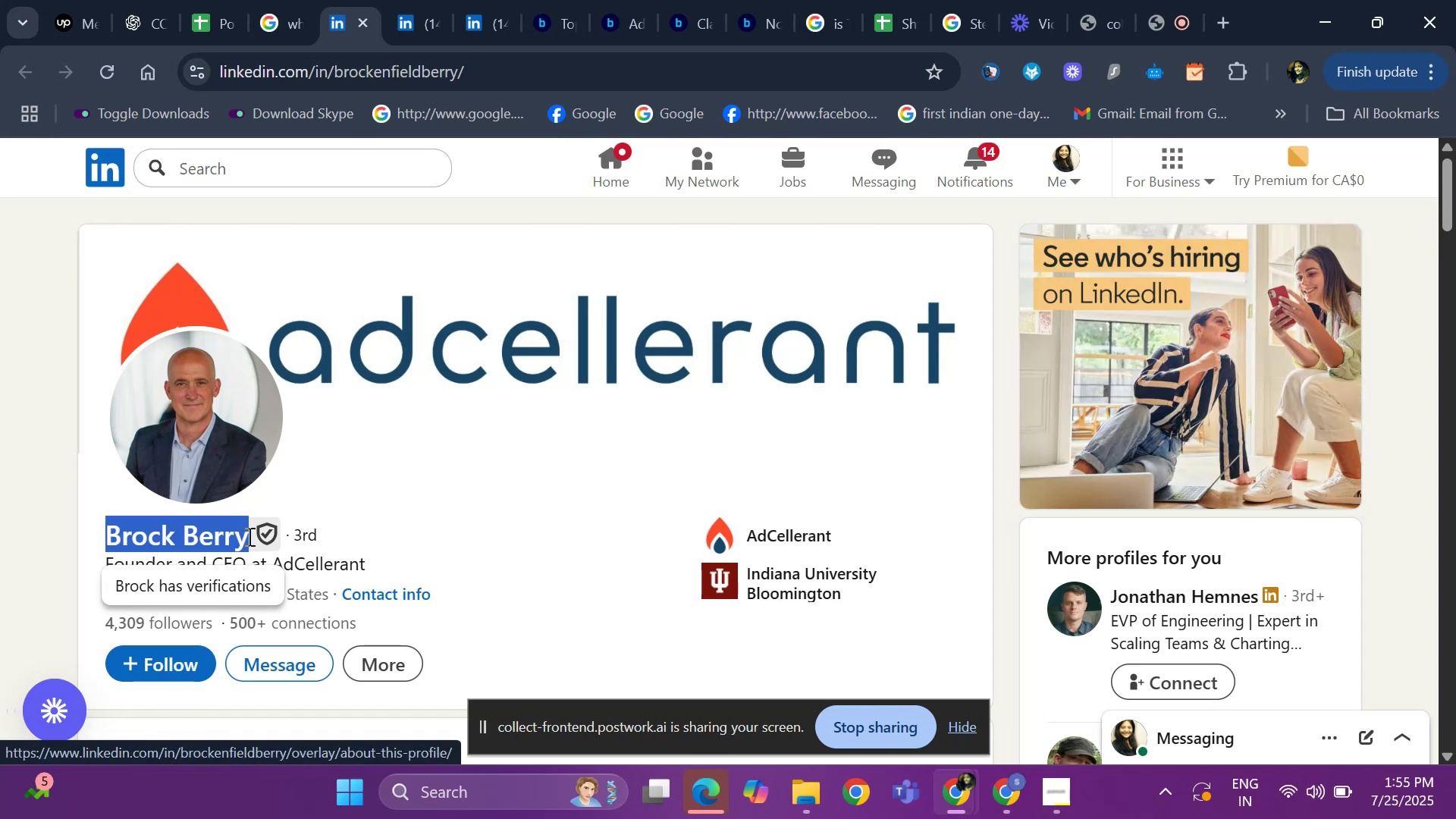 
key(Control+C)
 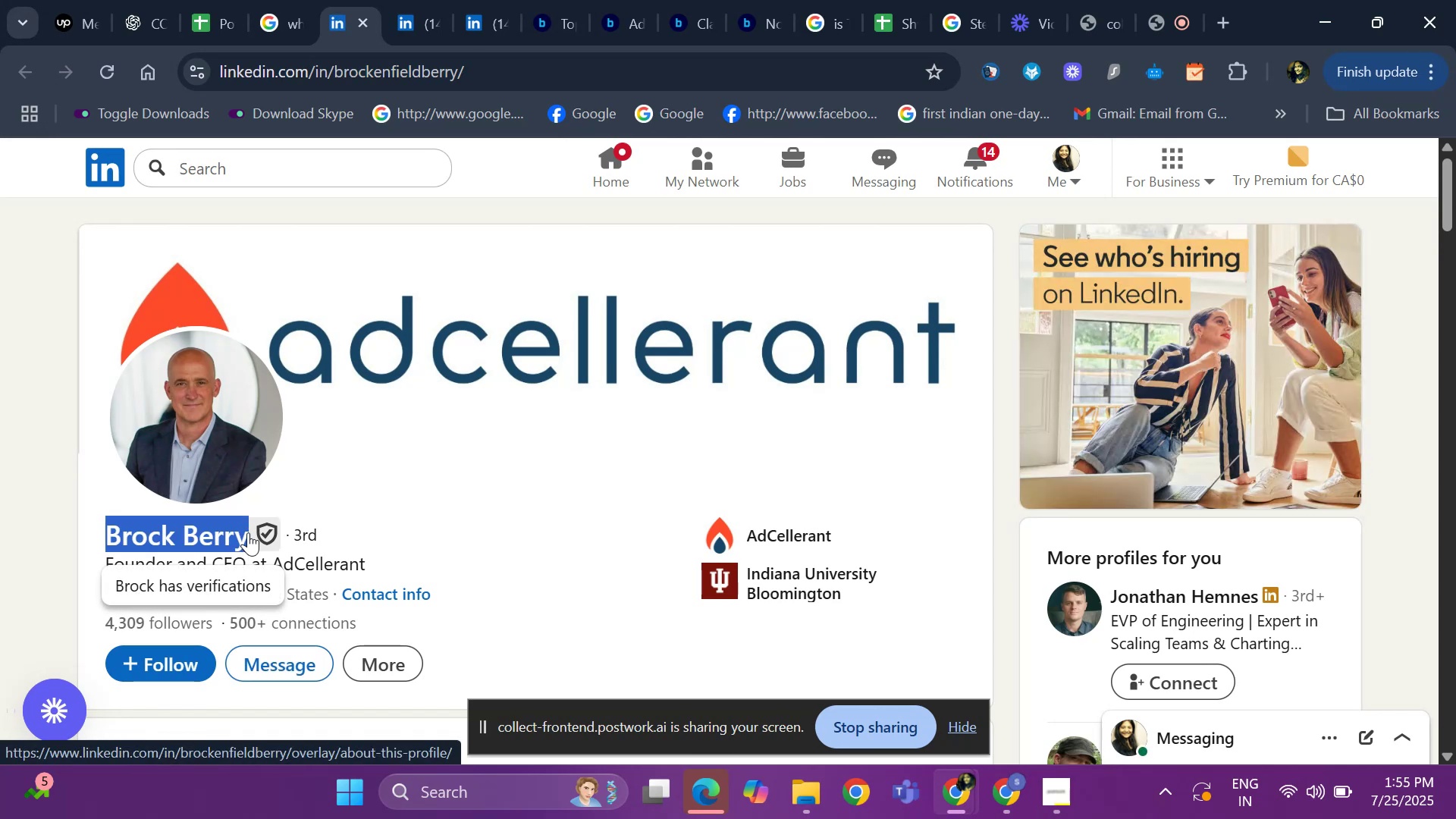 
scroll: coordinate [247, 525], scroll_direction: down, amount: 2.0
 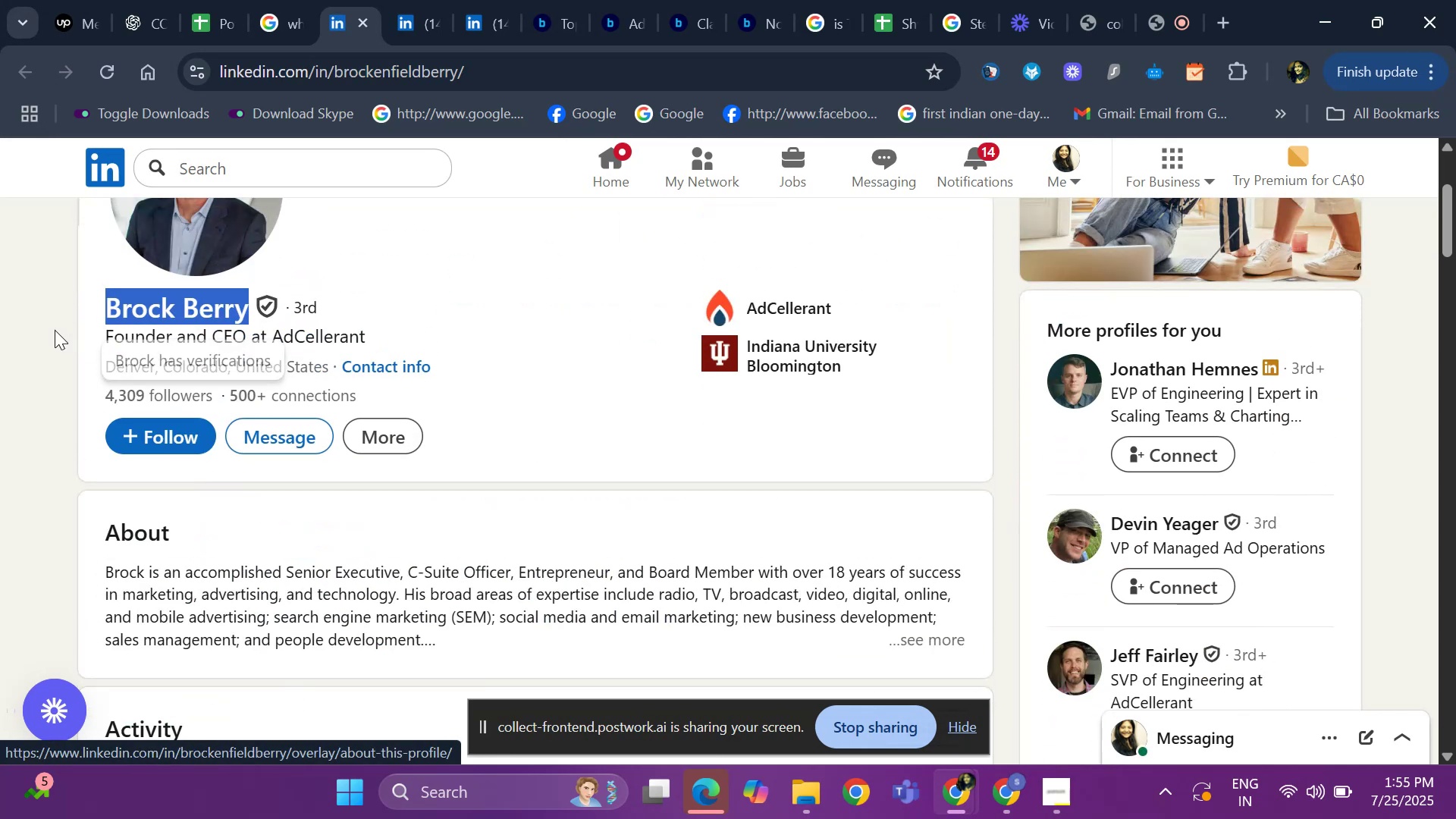 
left_click_drag(start_coordinate=[103, 366], to_coordinate=[331, 365])
 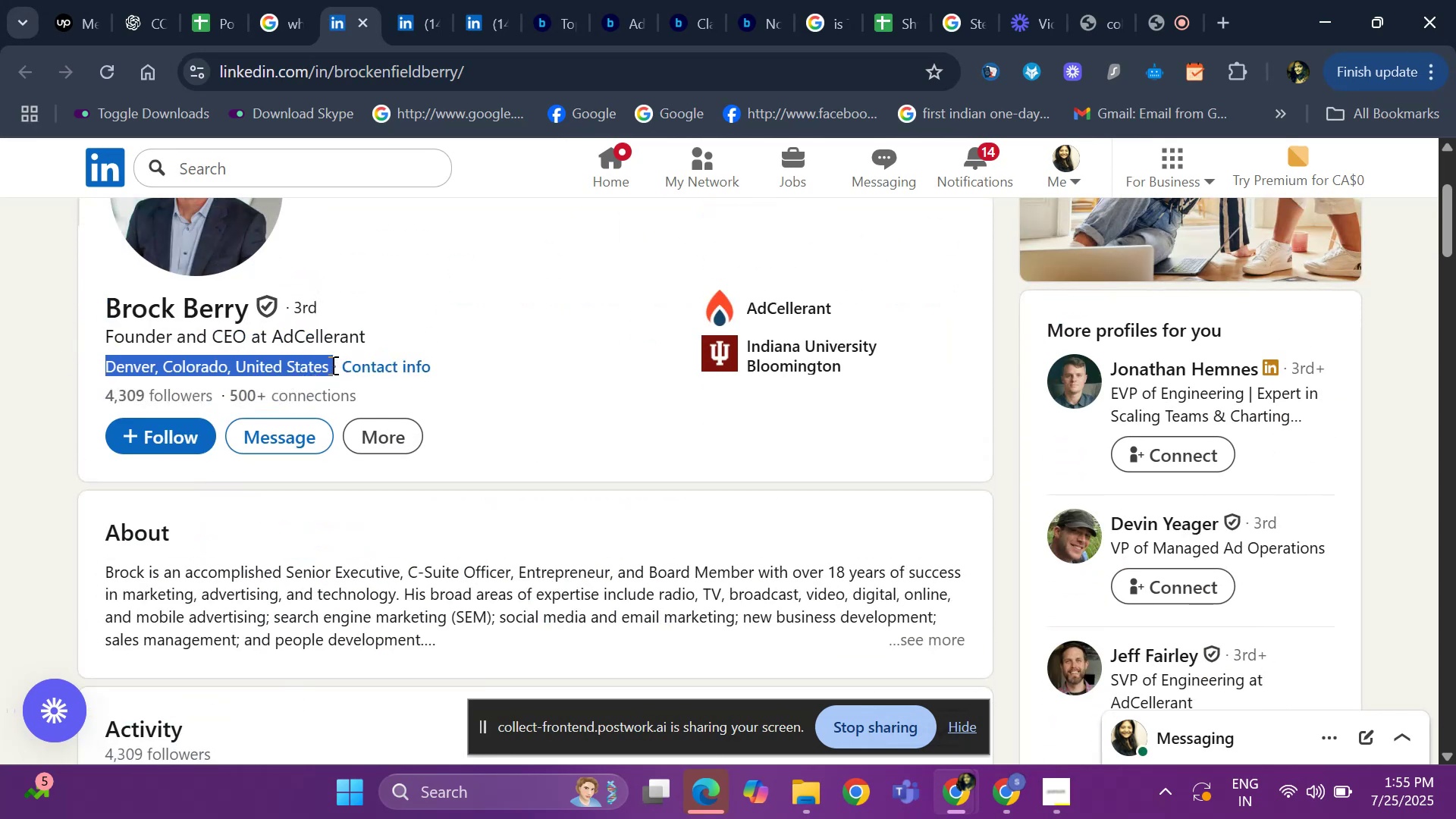 
key(Control+ControlLeft)
 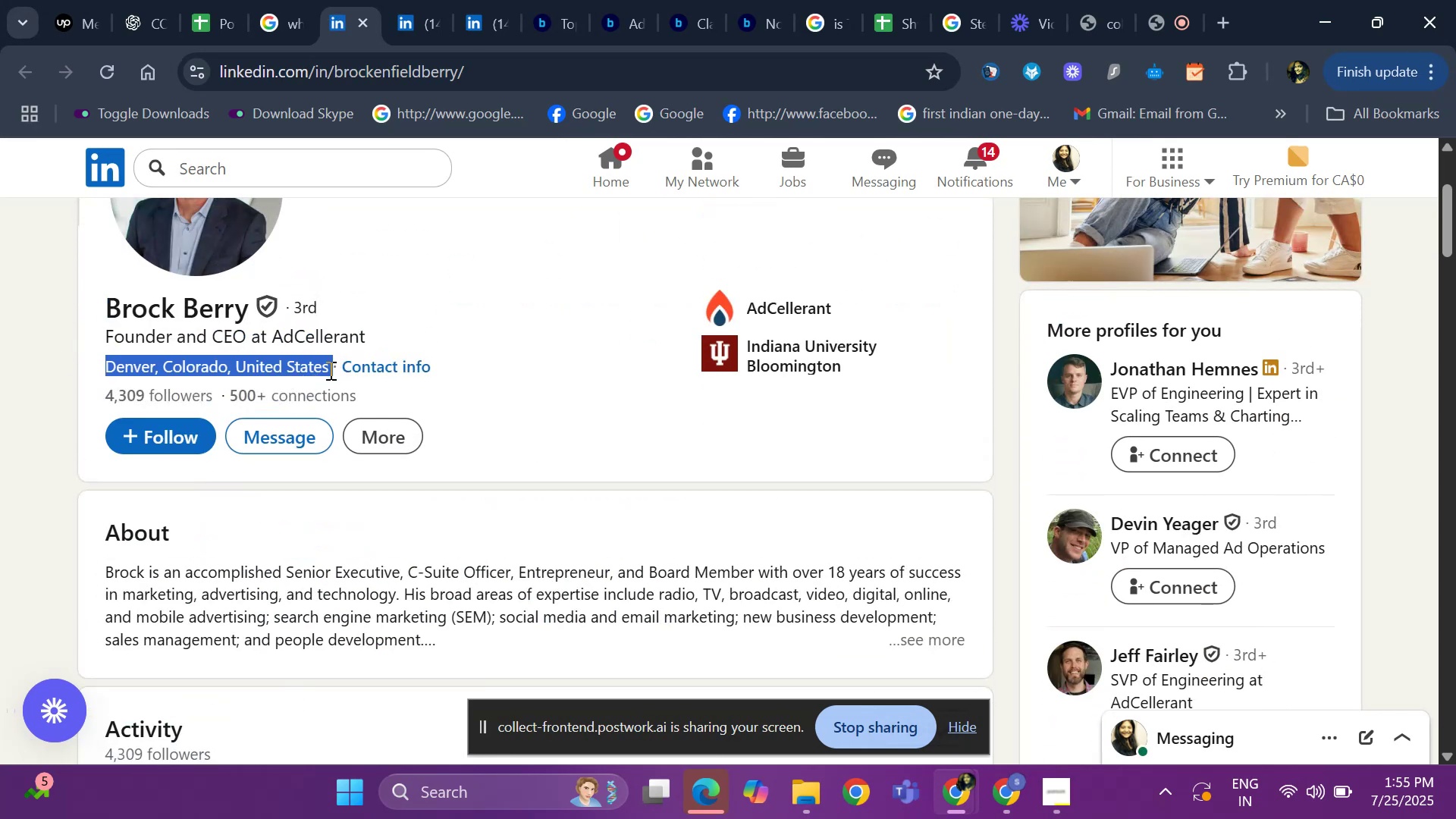 
key(Control+C)
 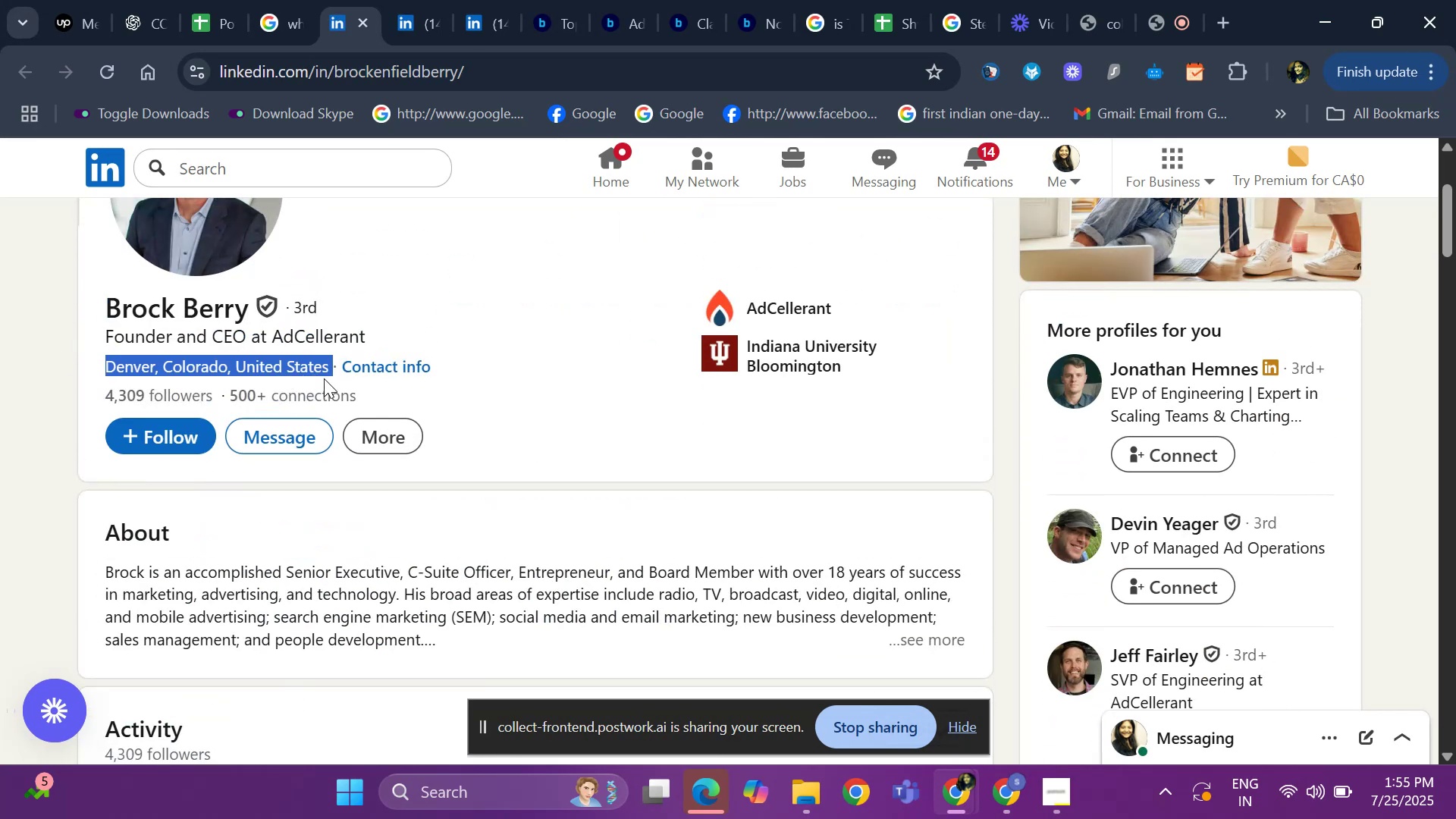 
scroll: coordinate [224, 450], scroll_direction: down, amount: 10.0
 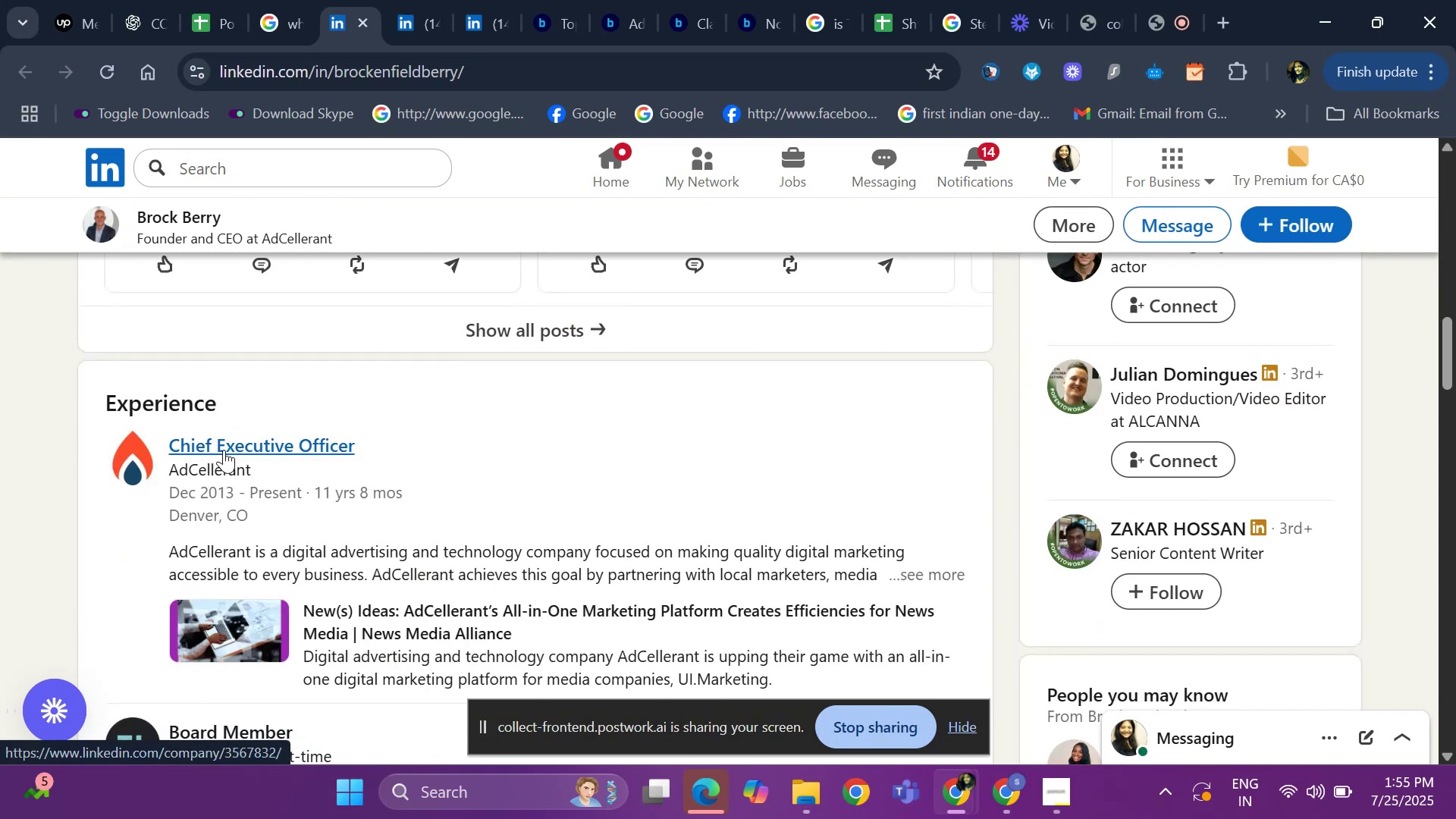 
scroll: coordinate [221, 463], scroll_direction: none, amount: 0.0
 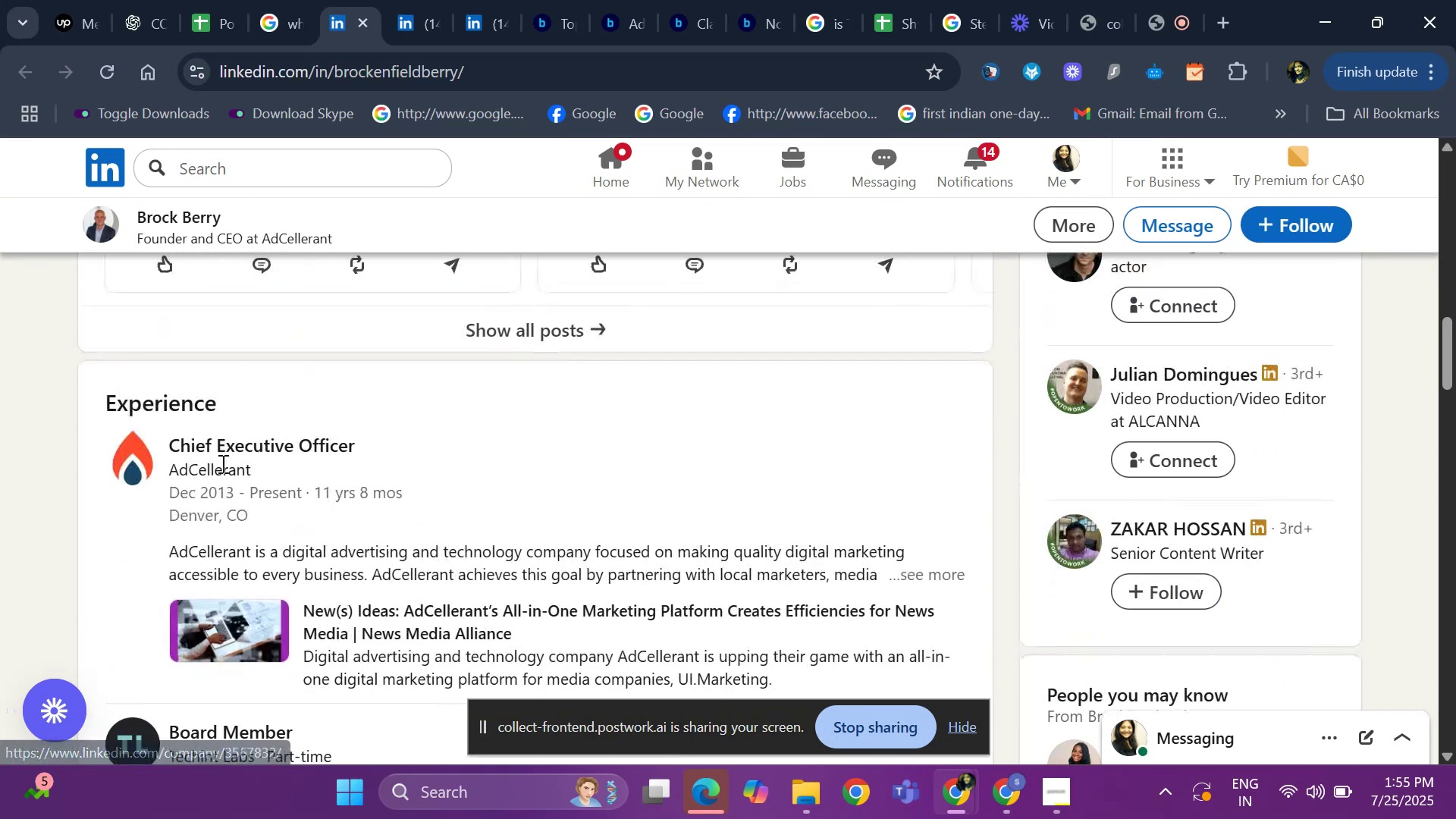 
scroll: coordinate [247, 428], scroll_direction: up, amount: 21.0
 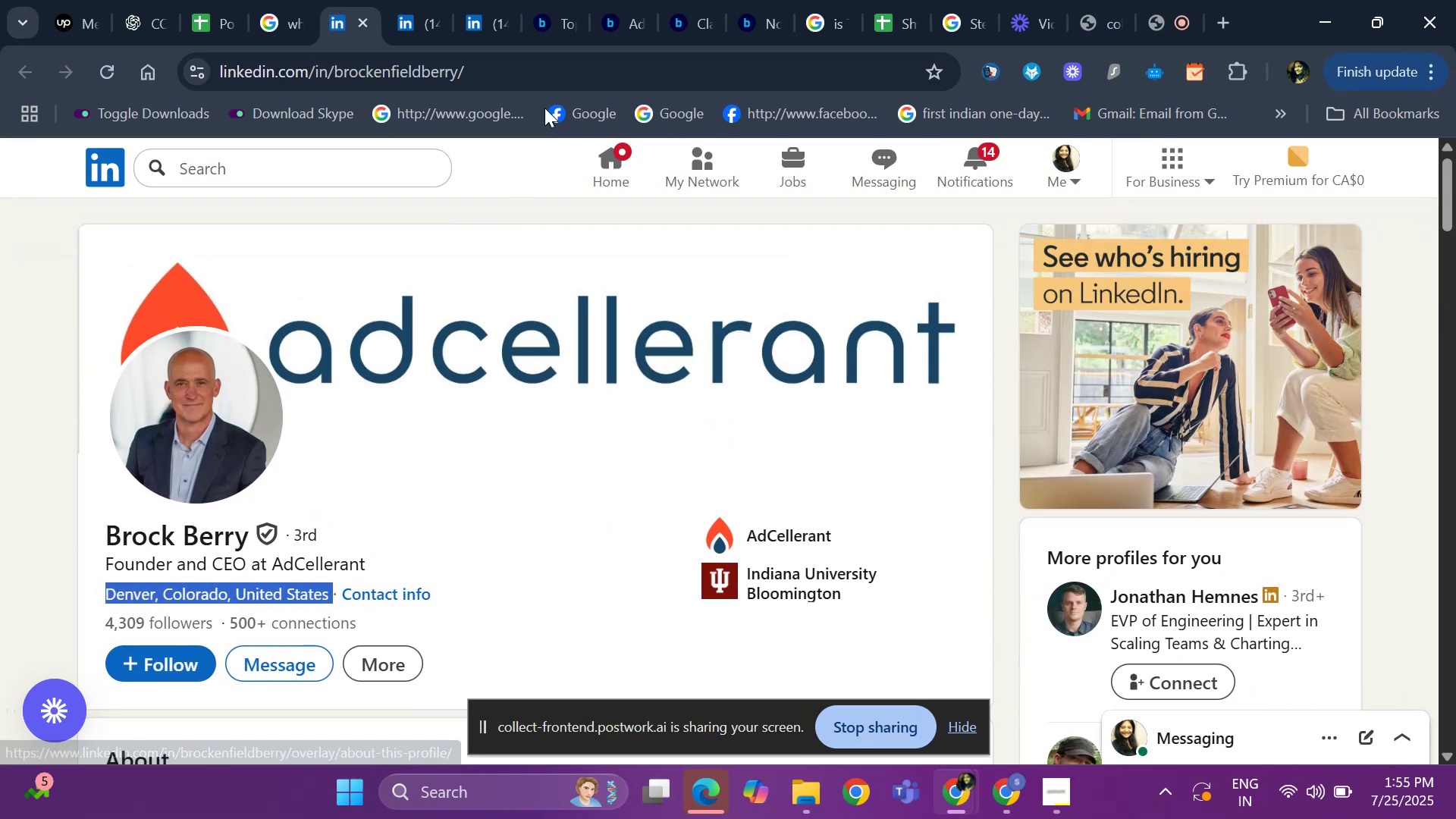 
left_click_drag(start_coordinate=[544, 82], to_coordinate=[205, 84])
 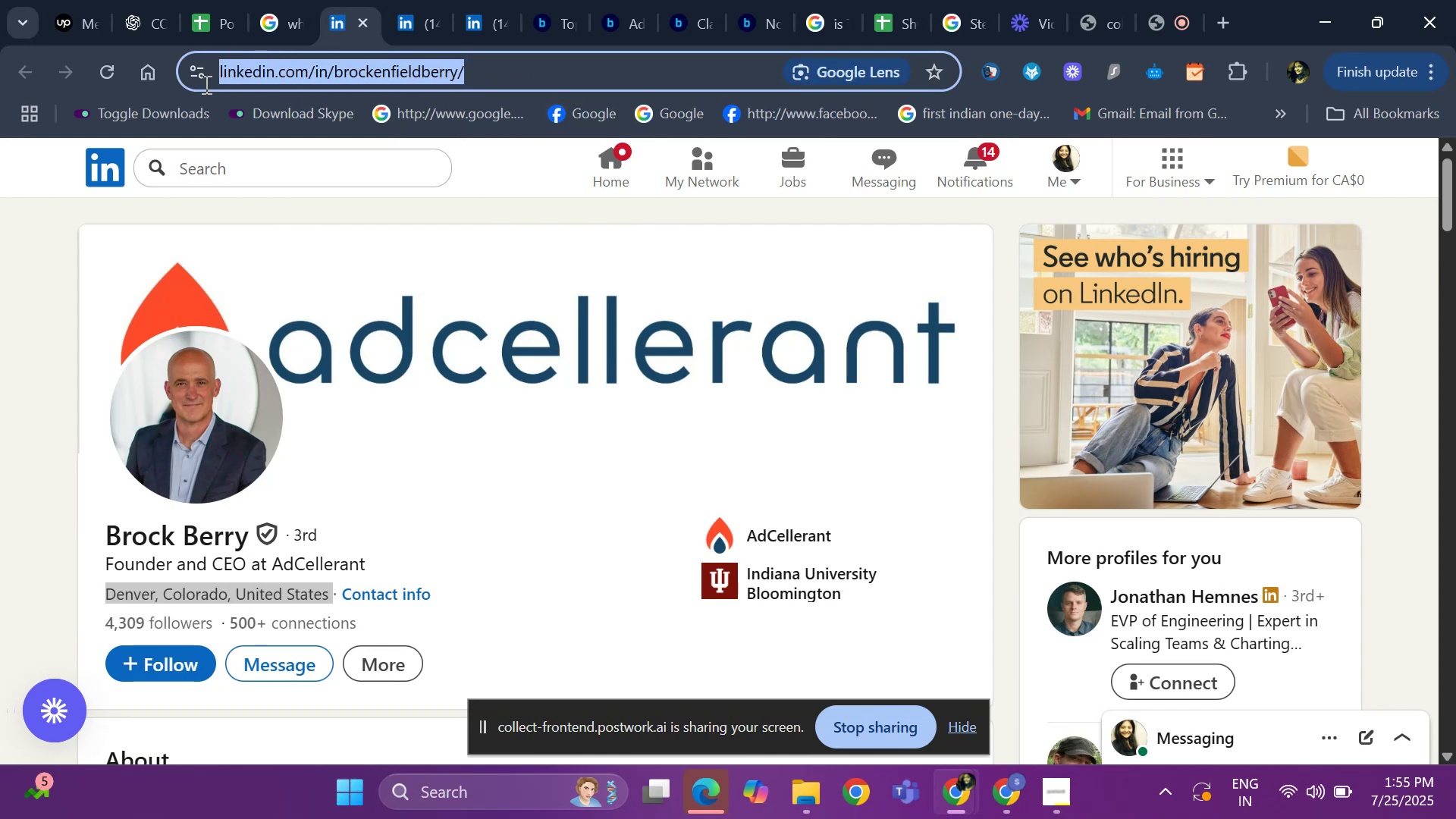 
key(Control+ControlLeft)
 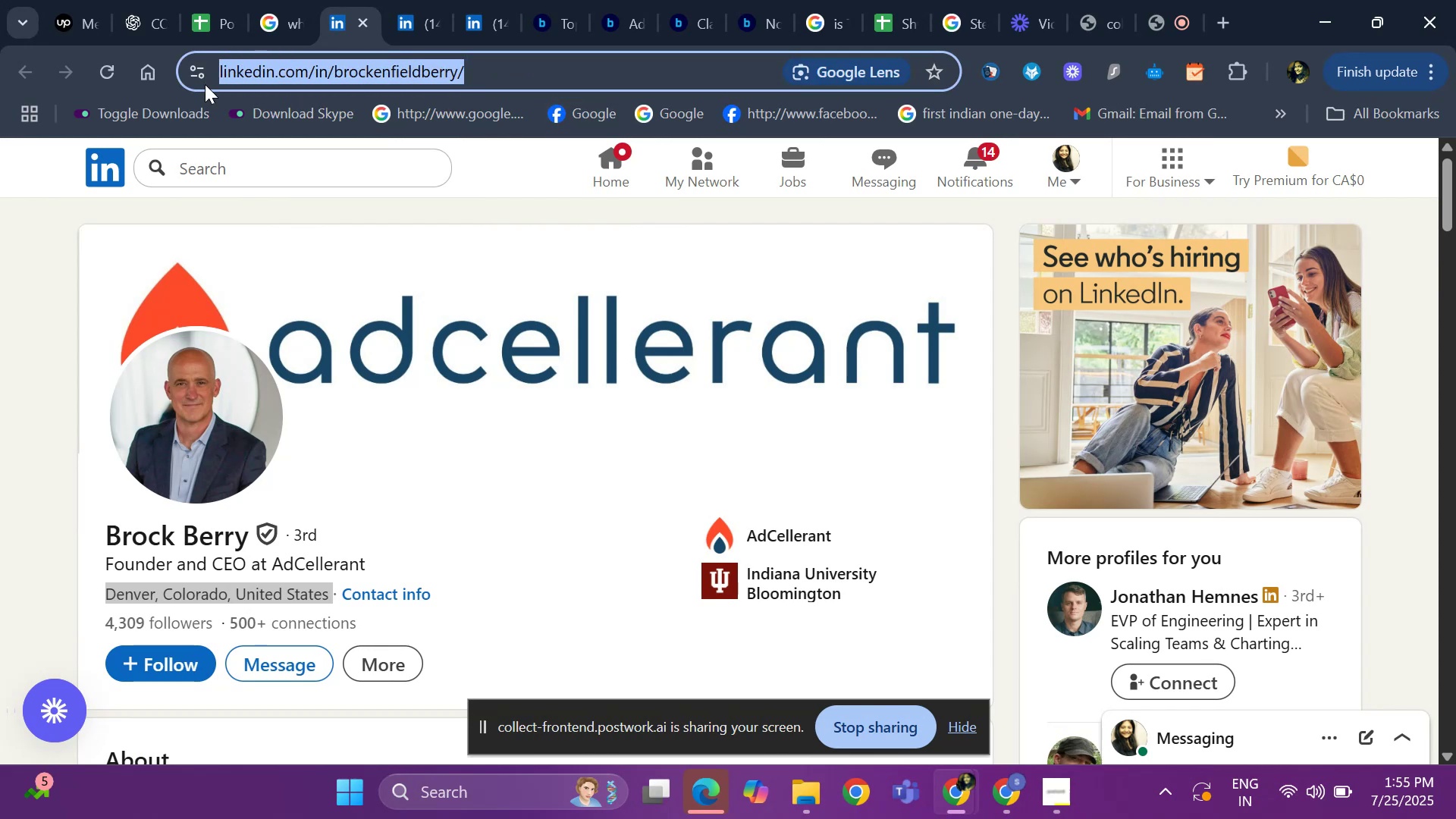 
key(Control+C)
 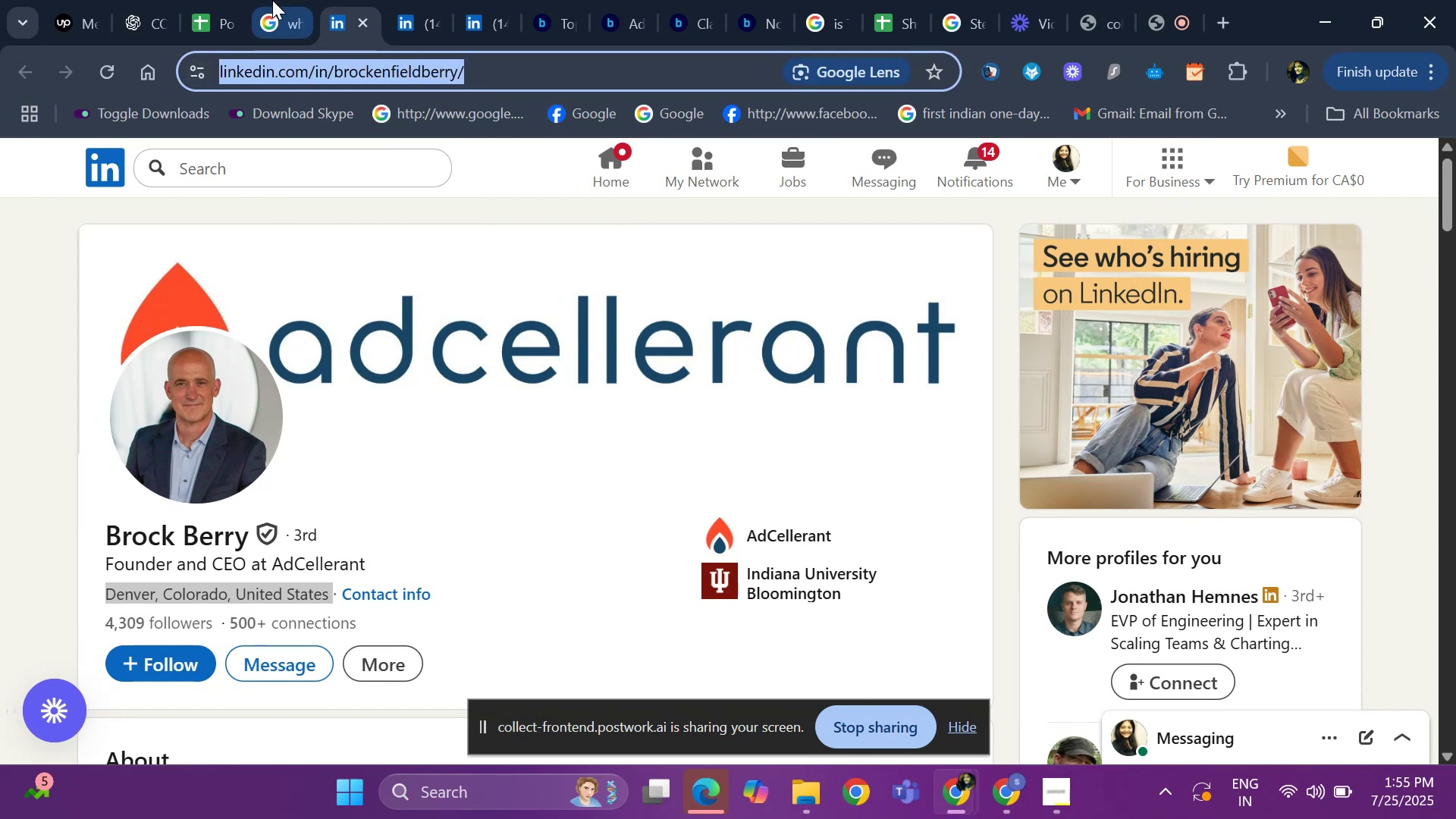 
left_click([206, 23])
 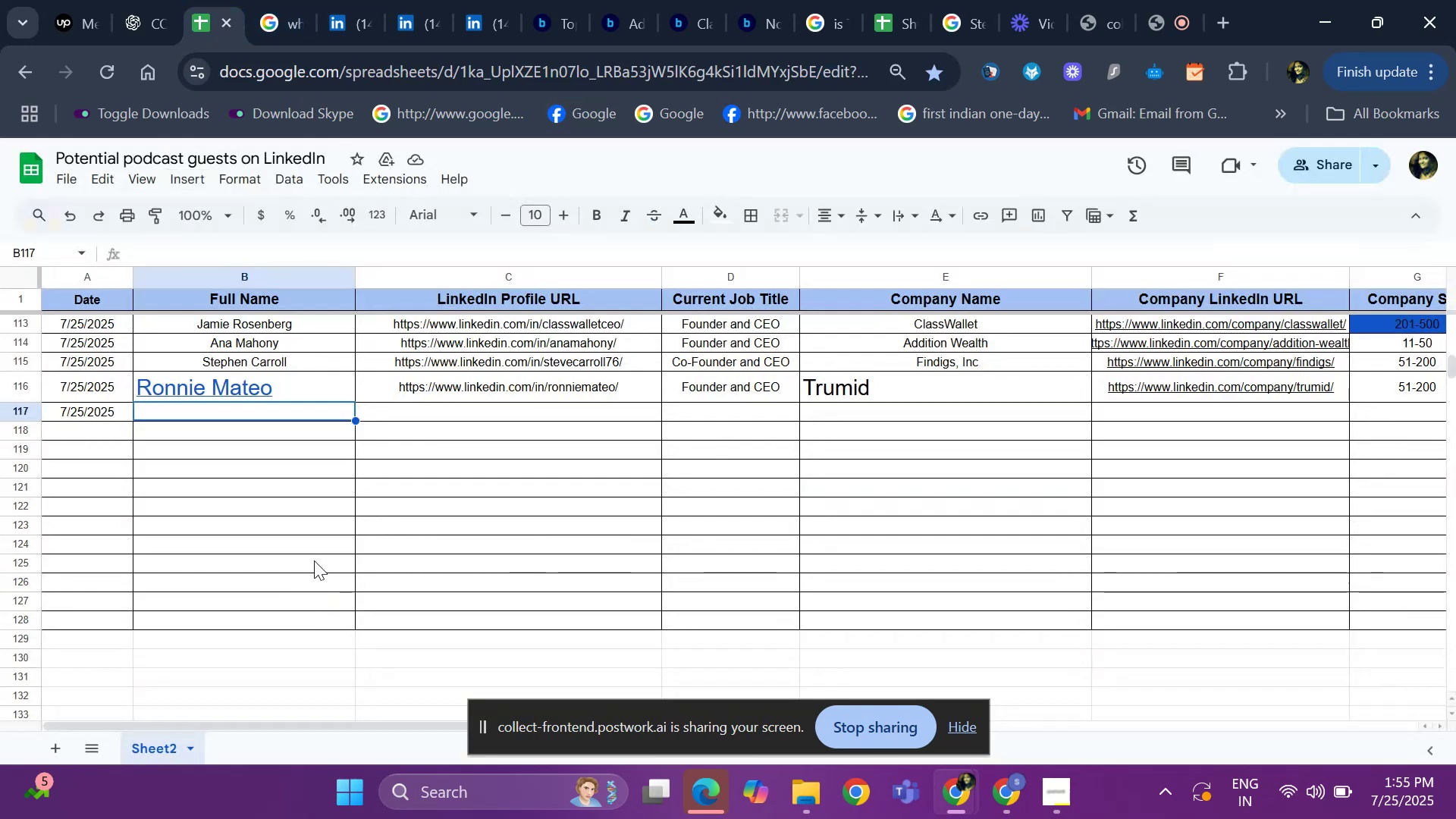 
key(Meta+MetaLeft)
 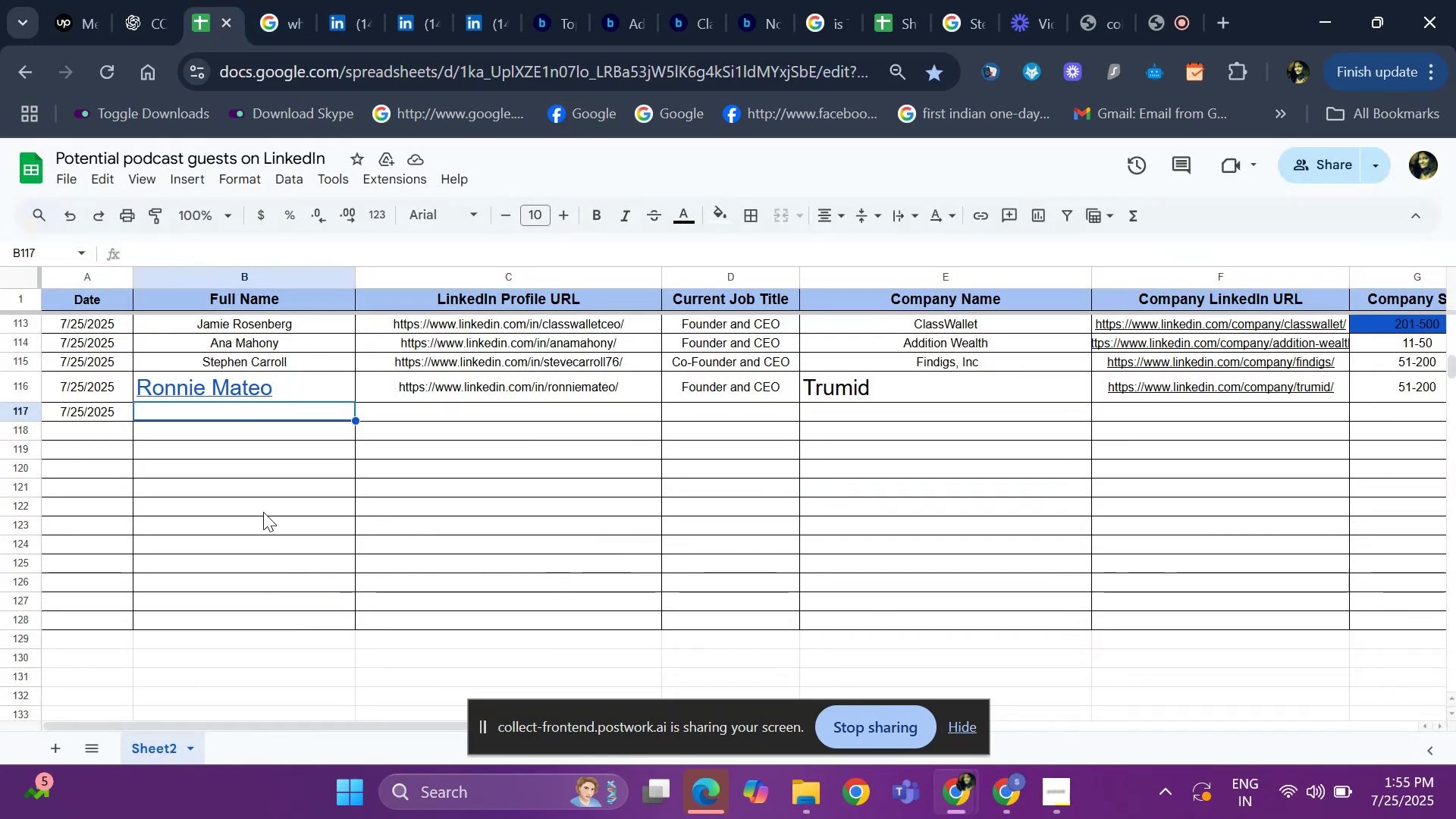 
key(Meta+V)
 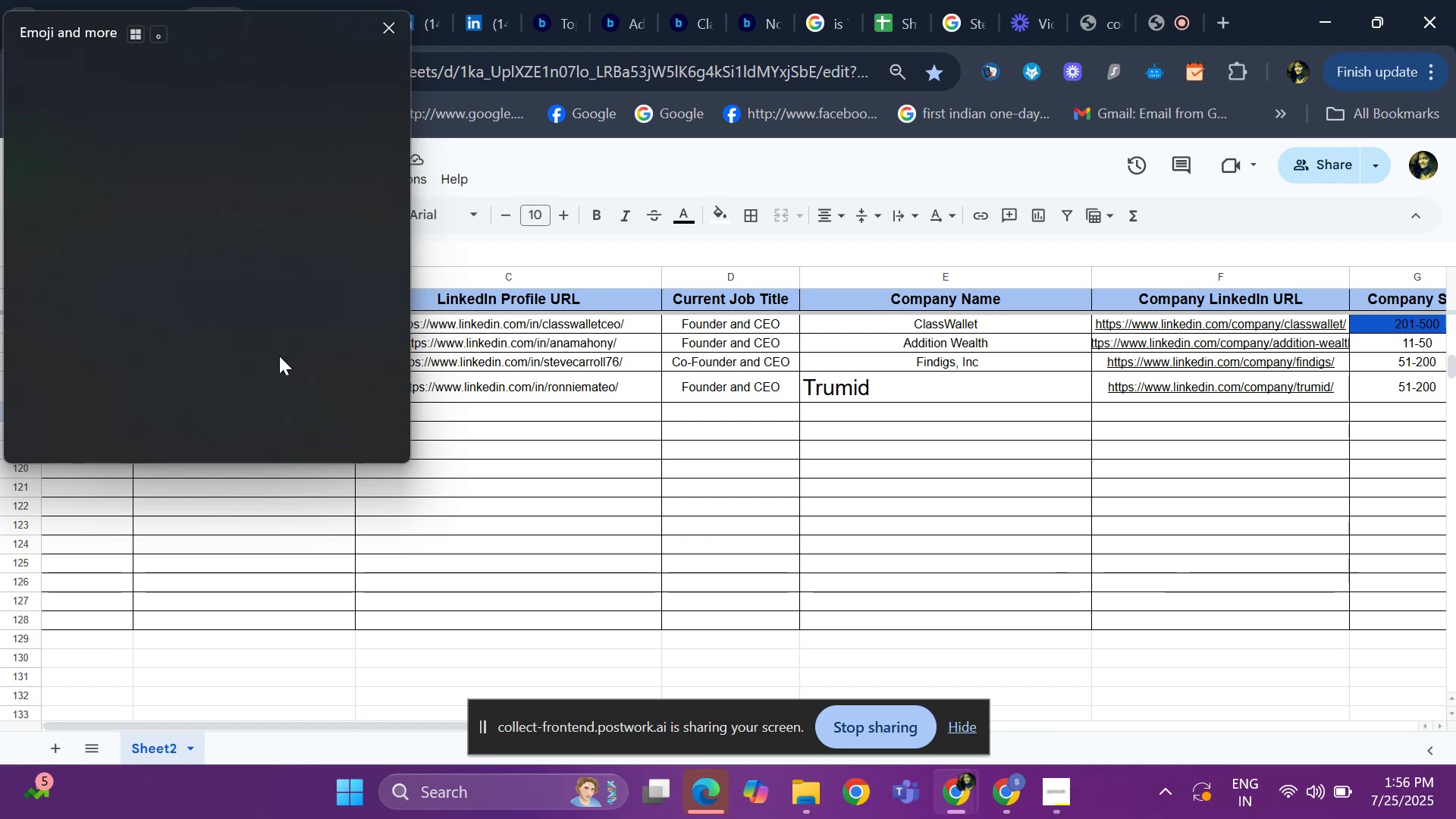 
wait(6.82)
 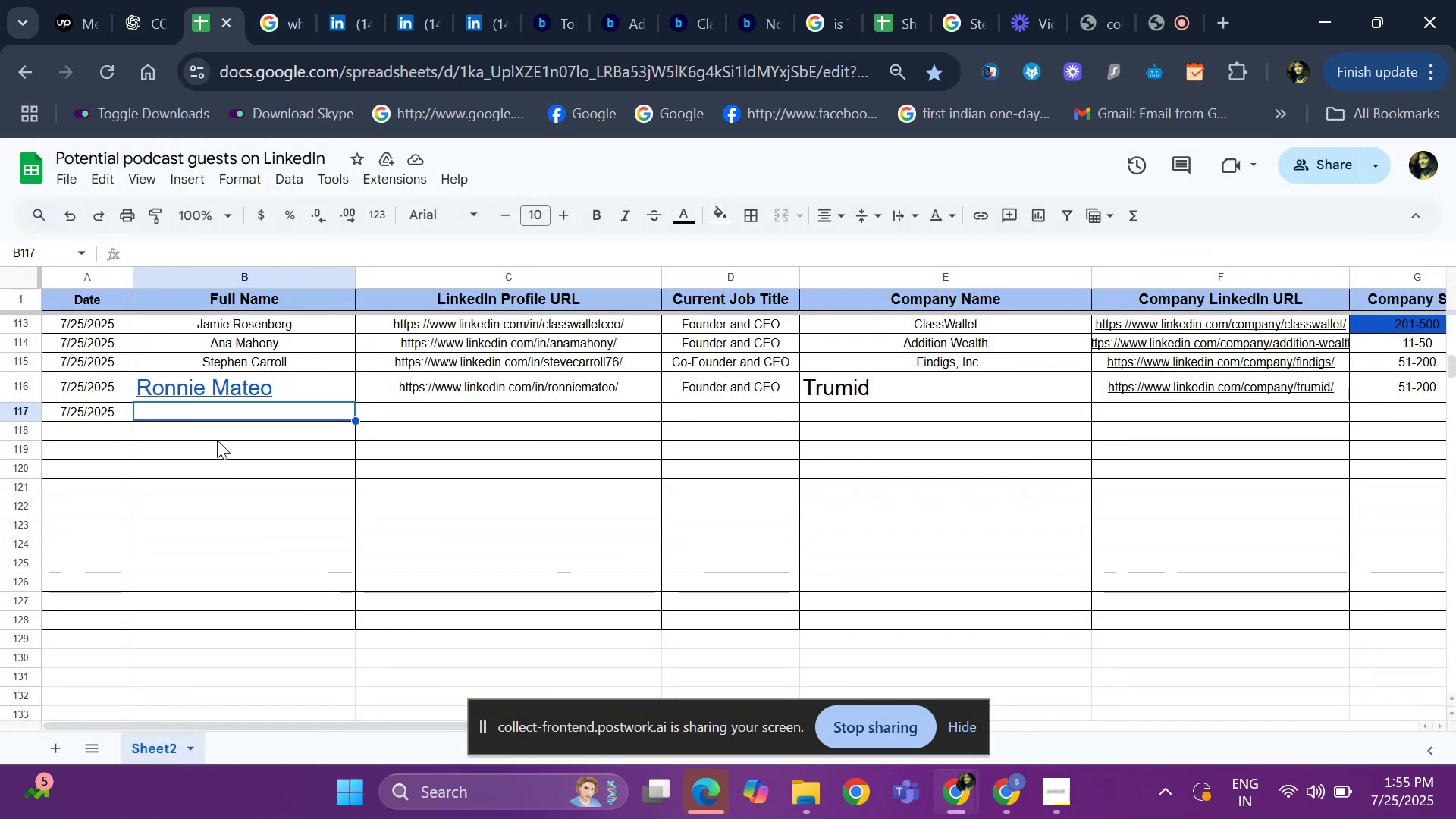 
scroll: coordinate [206, 308], scroll_direction: down, amount: 2.0
 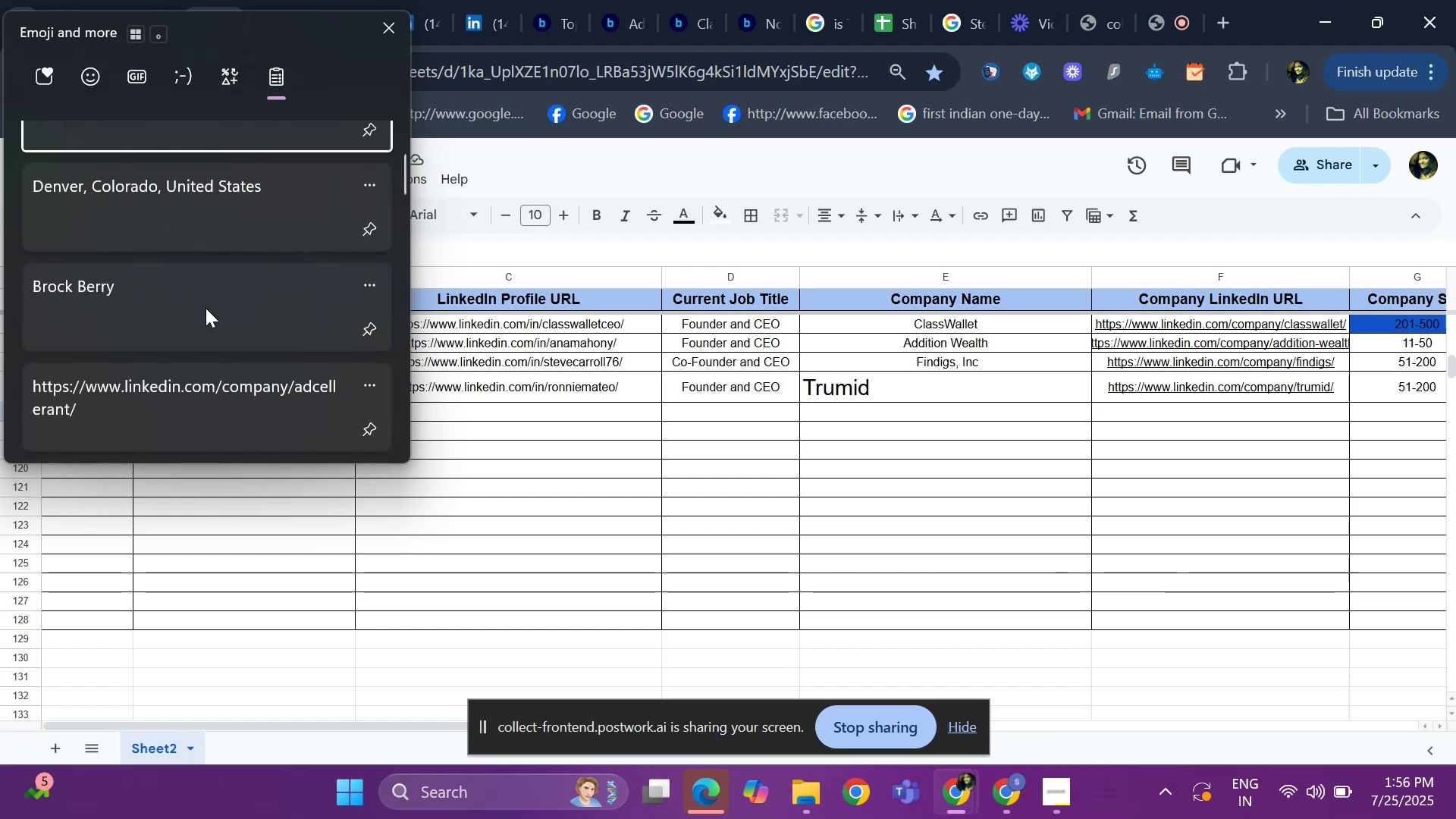 
left_click([180, 302])
 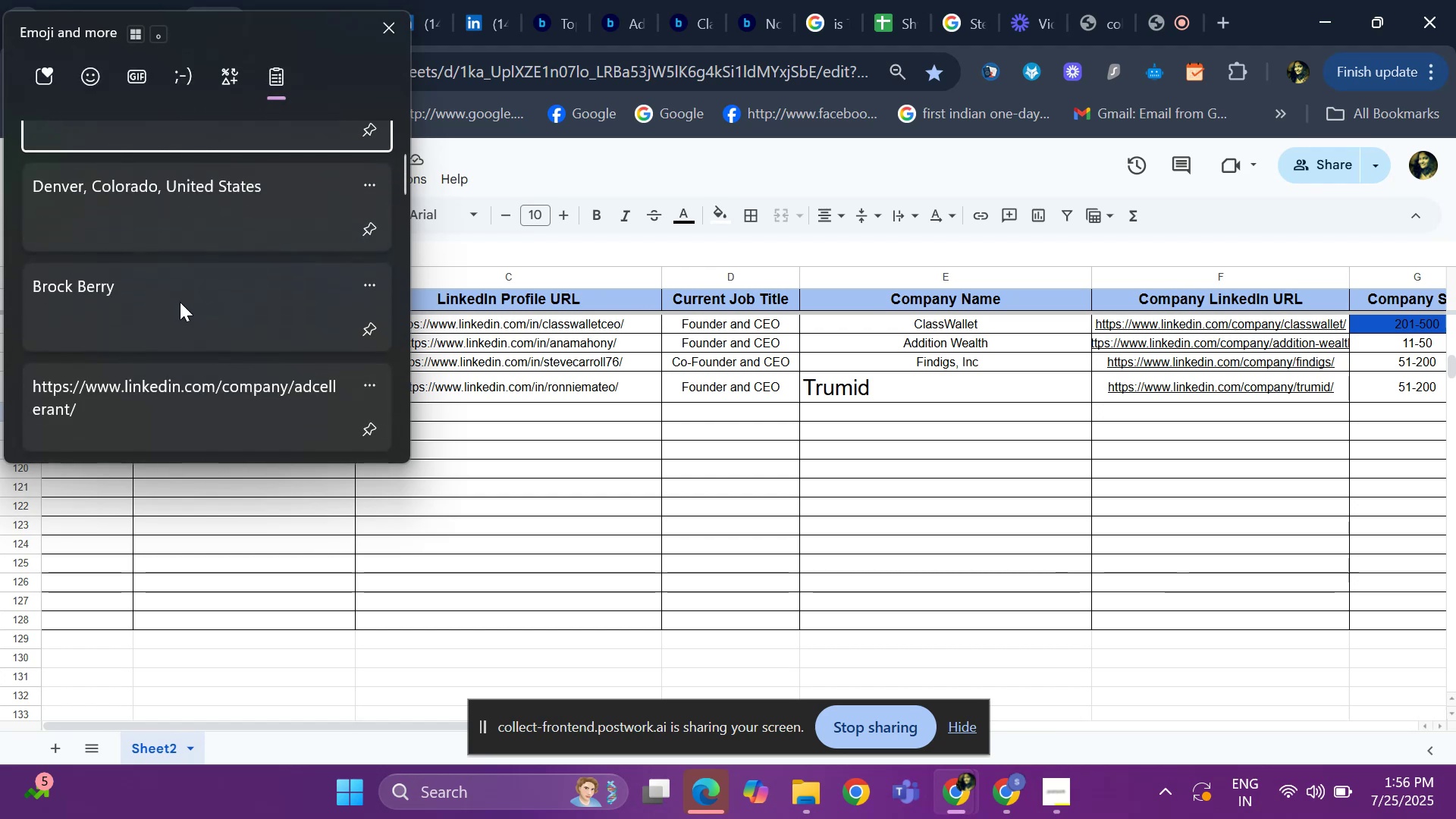 
key(Control+ControlLeft)
 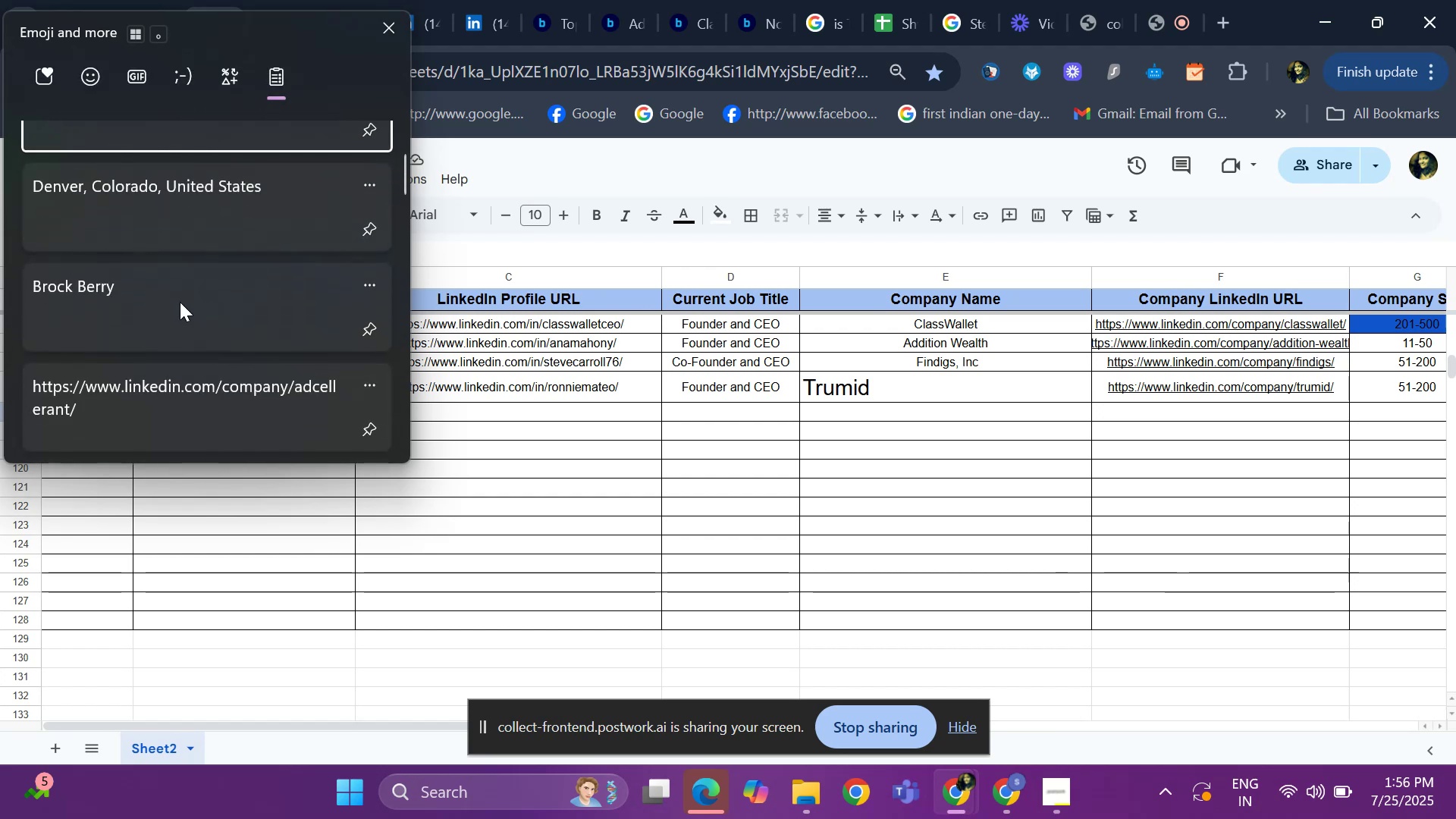 
key(Control+V)
 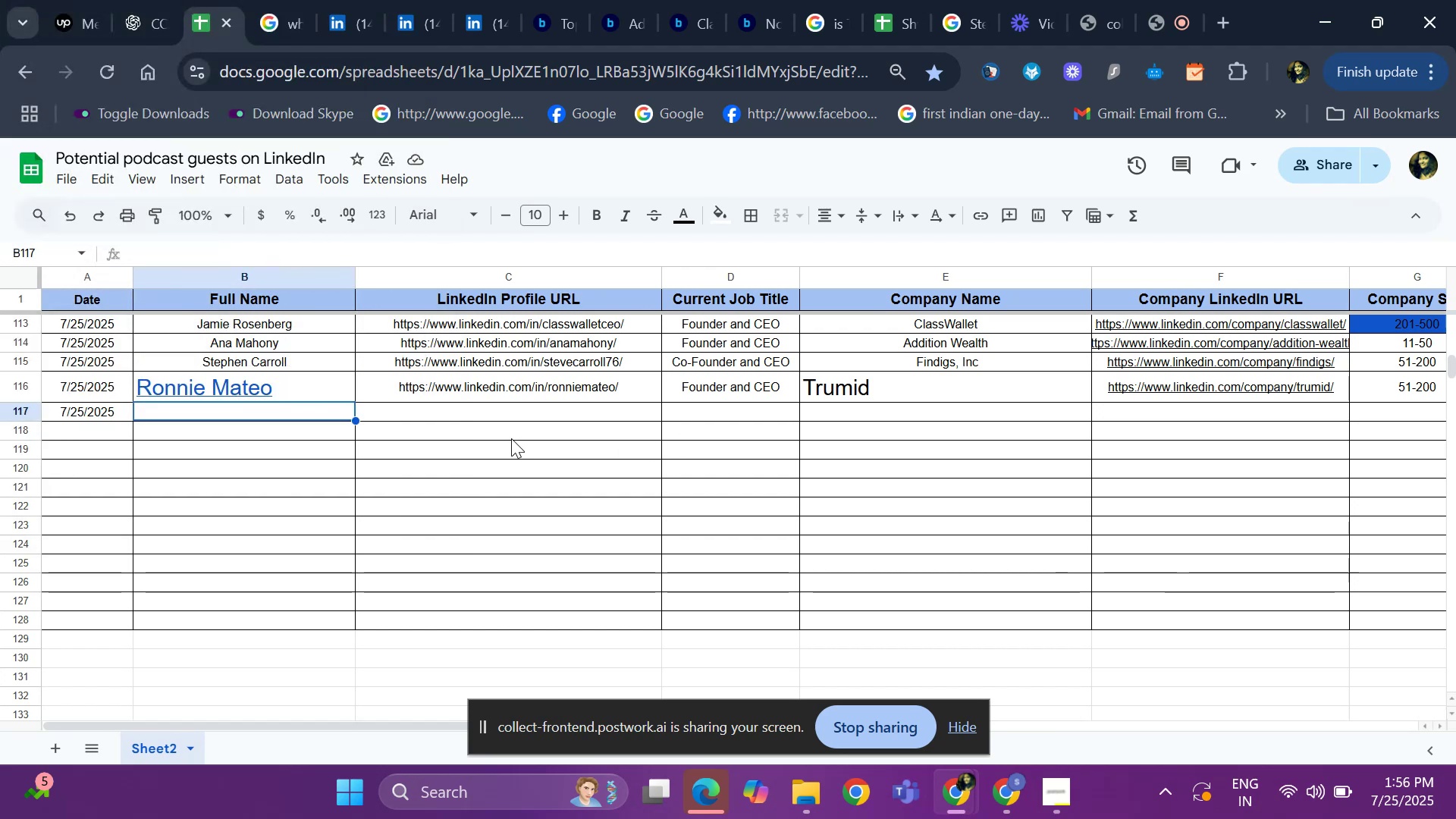 
left_click([473, 424])
 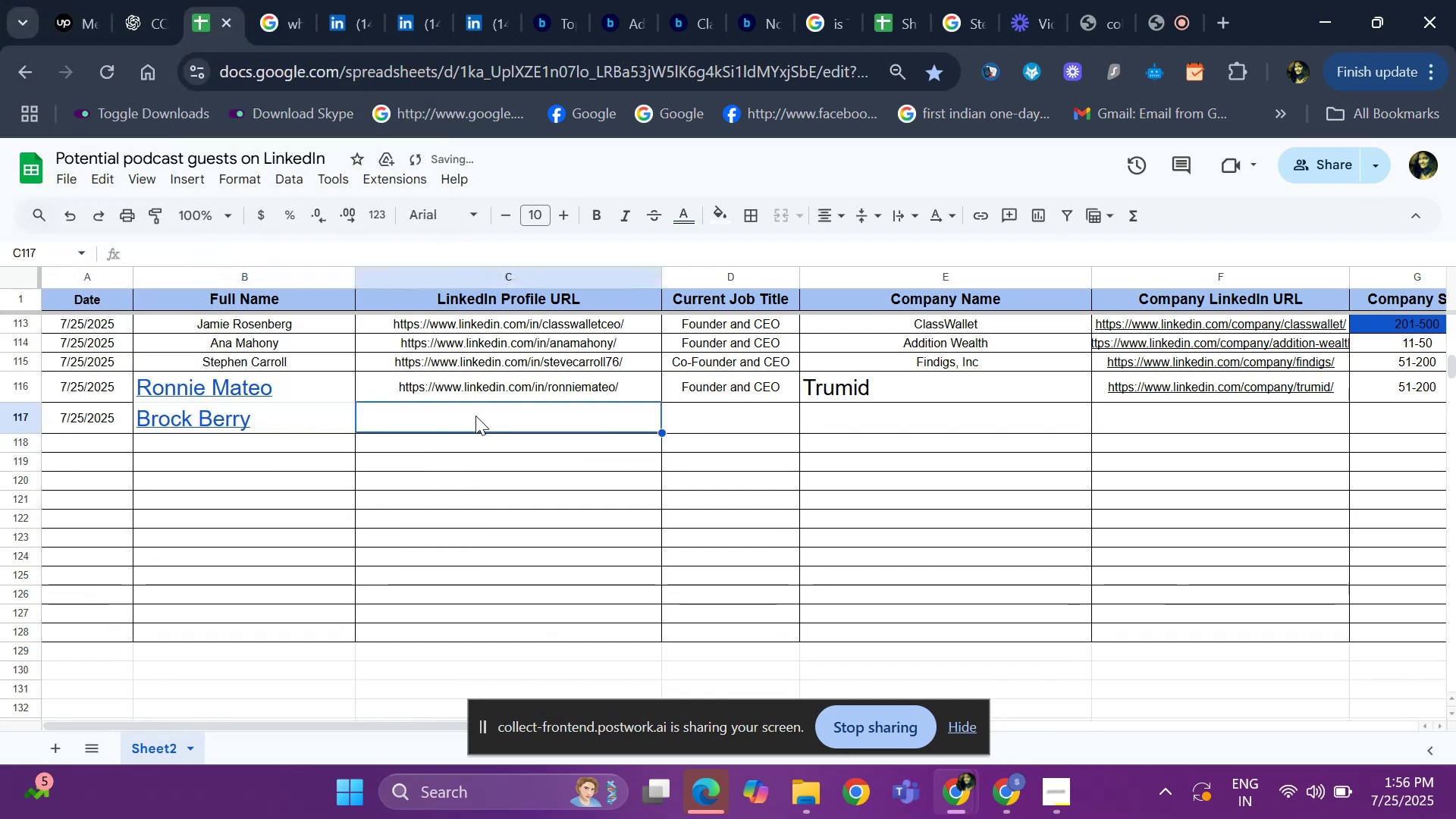 
key(Meta+MetaLeft)
 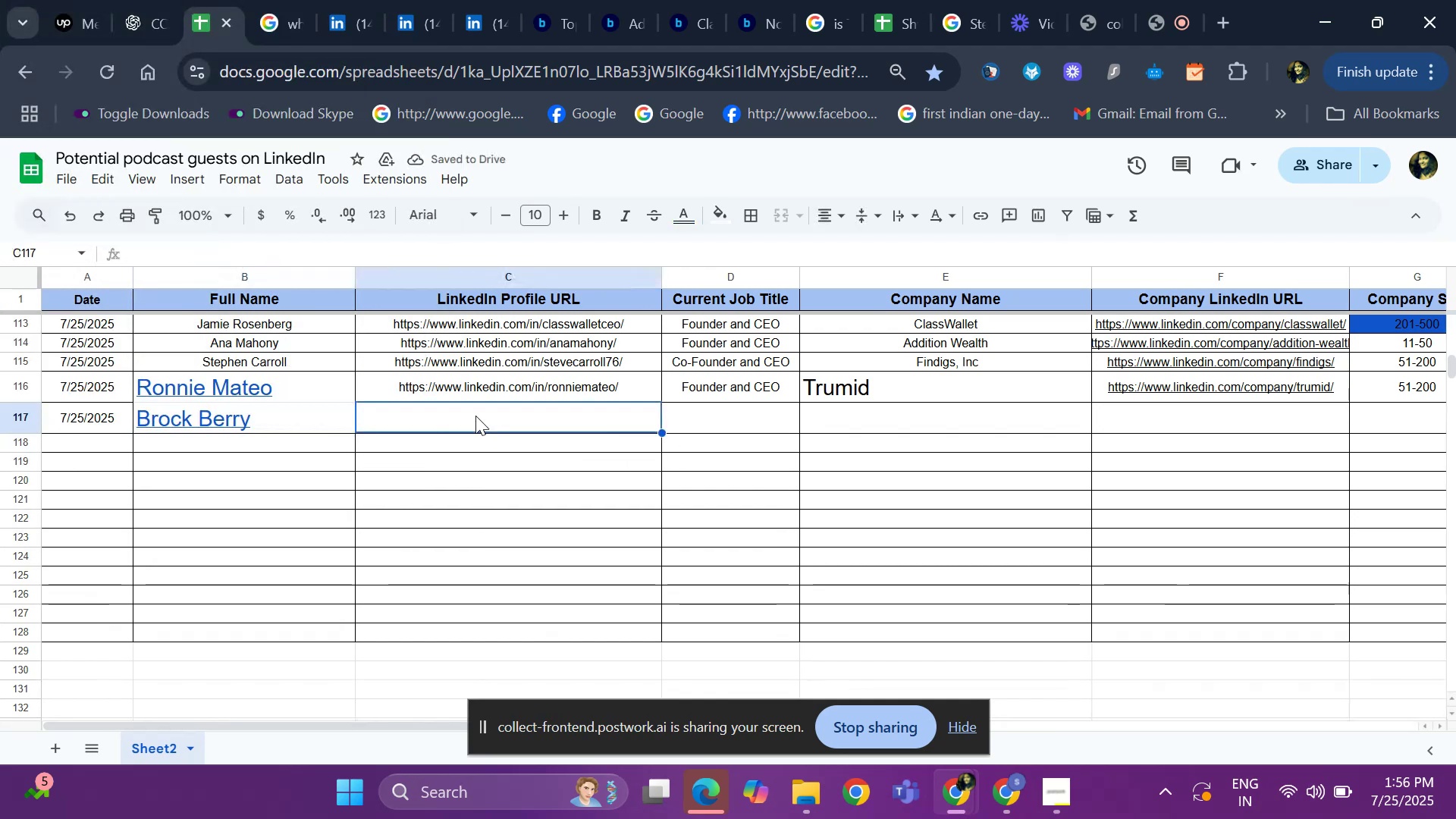 
key(Meta+V)
 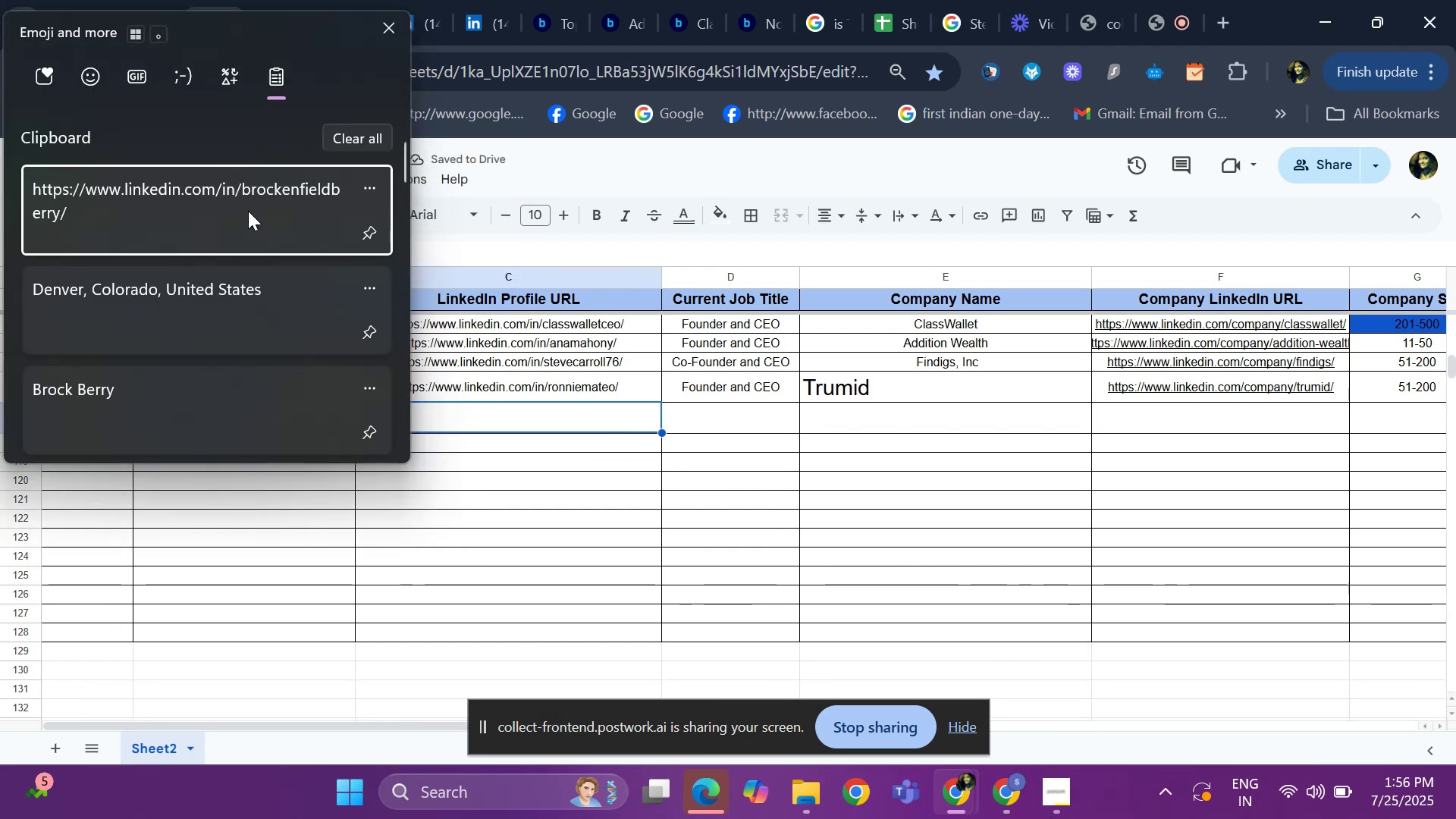 
left_click([234, 219])
 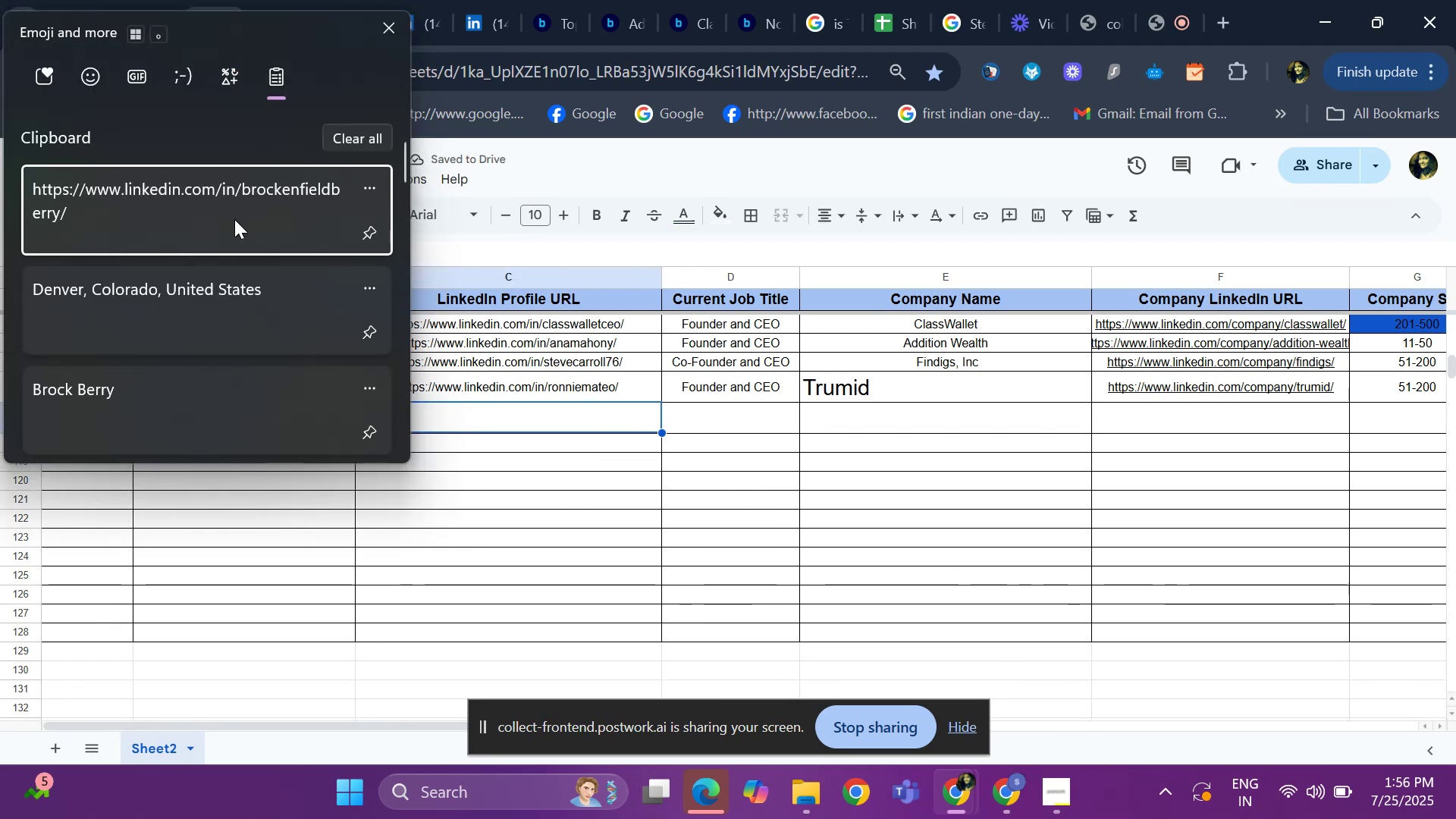 
key(Control+ControlLeft)
 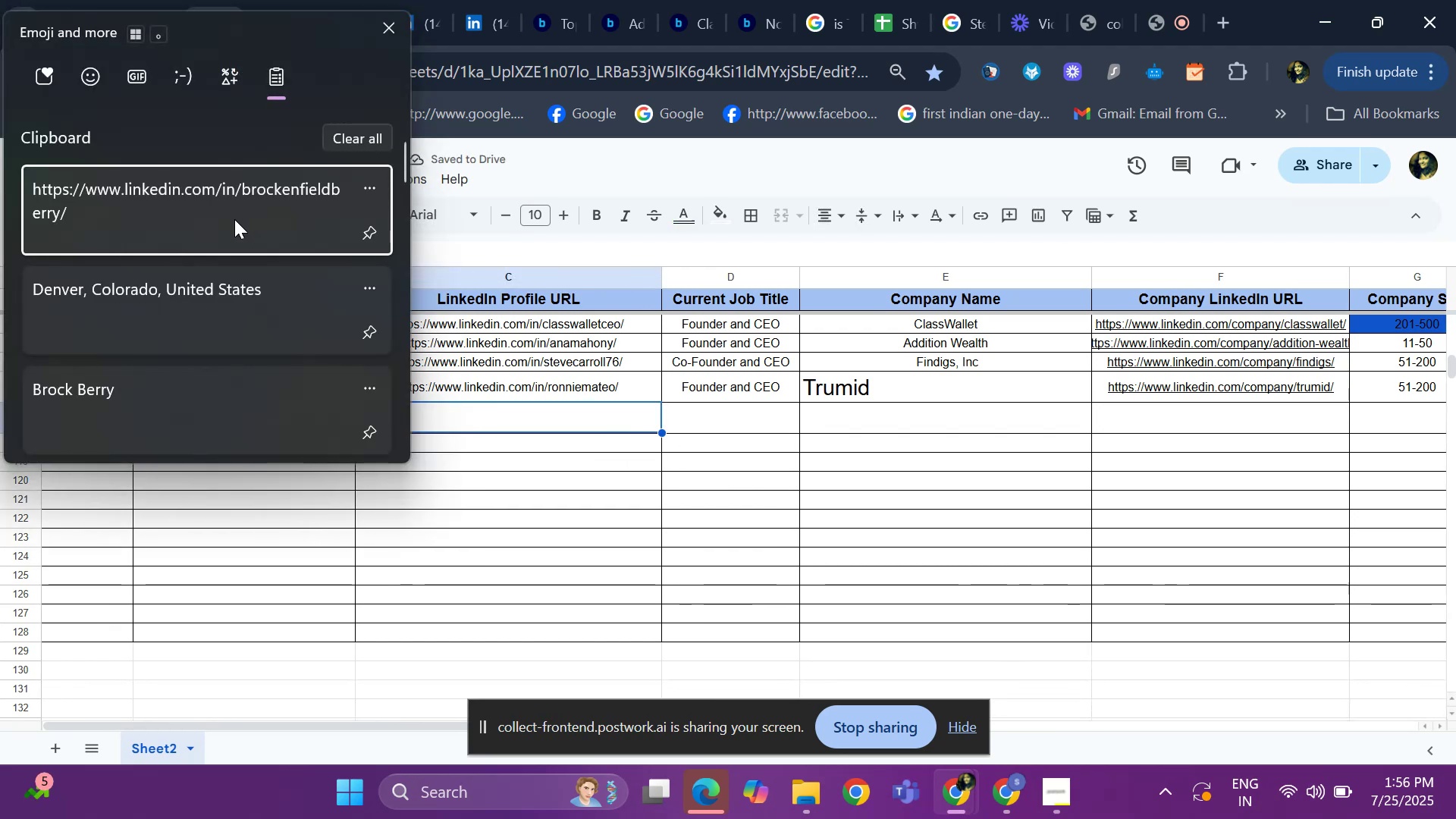 
key(Control+V)
 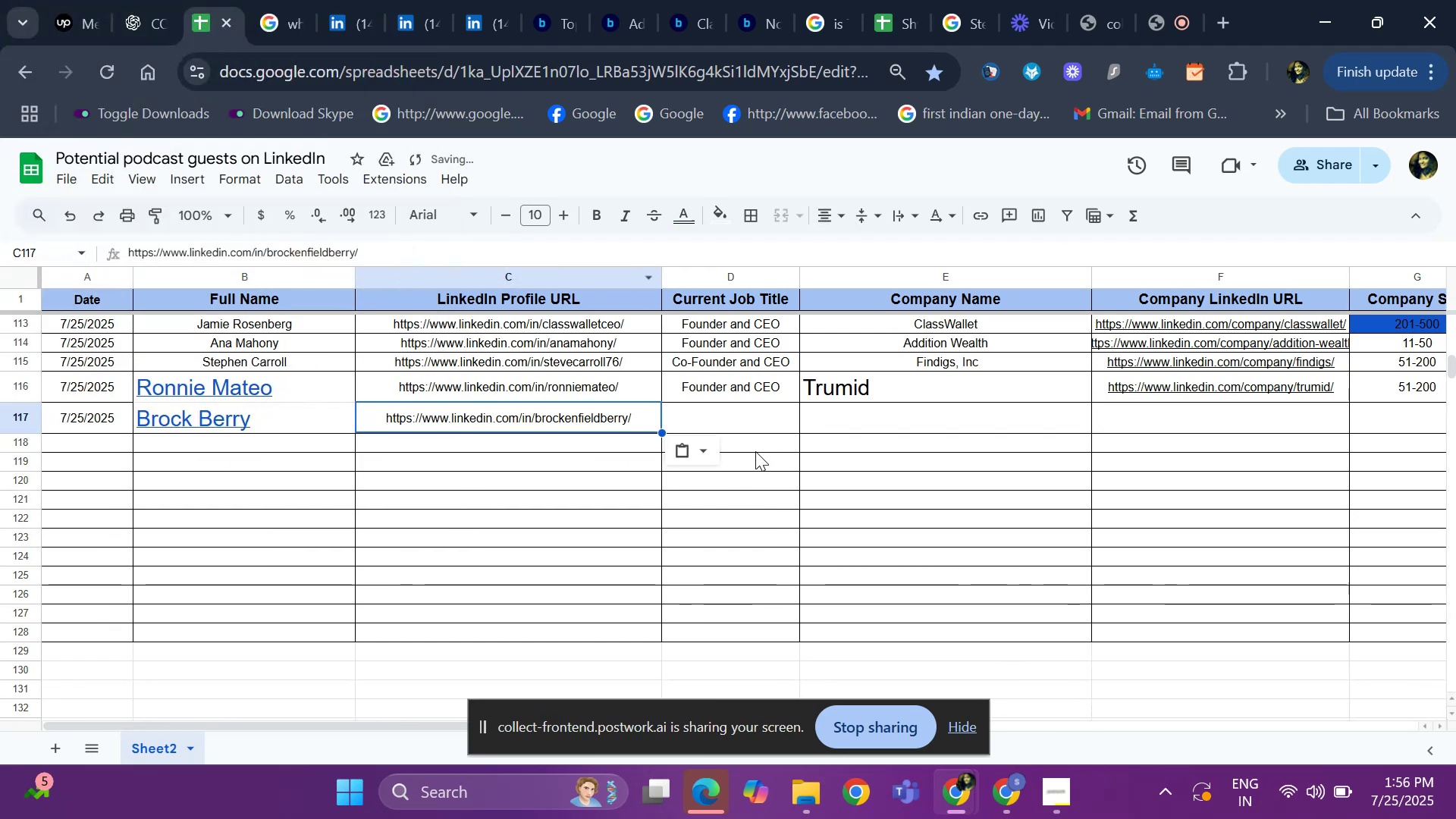 
left_click([723, 424])
 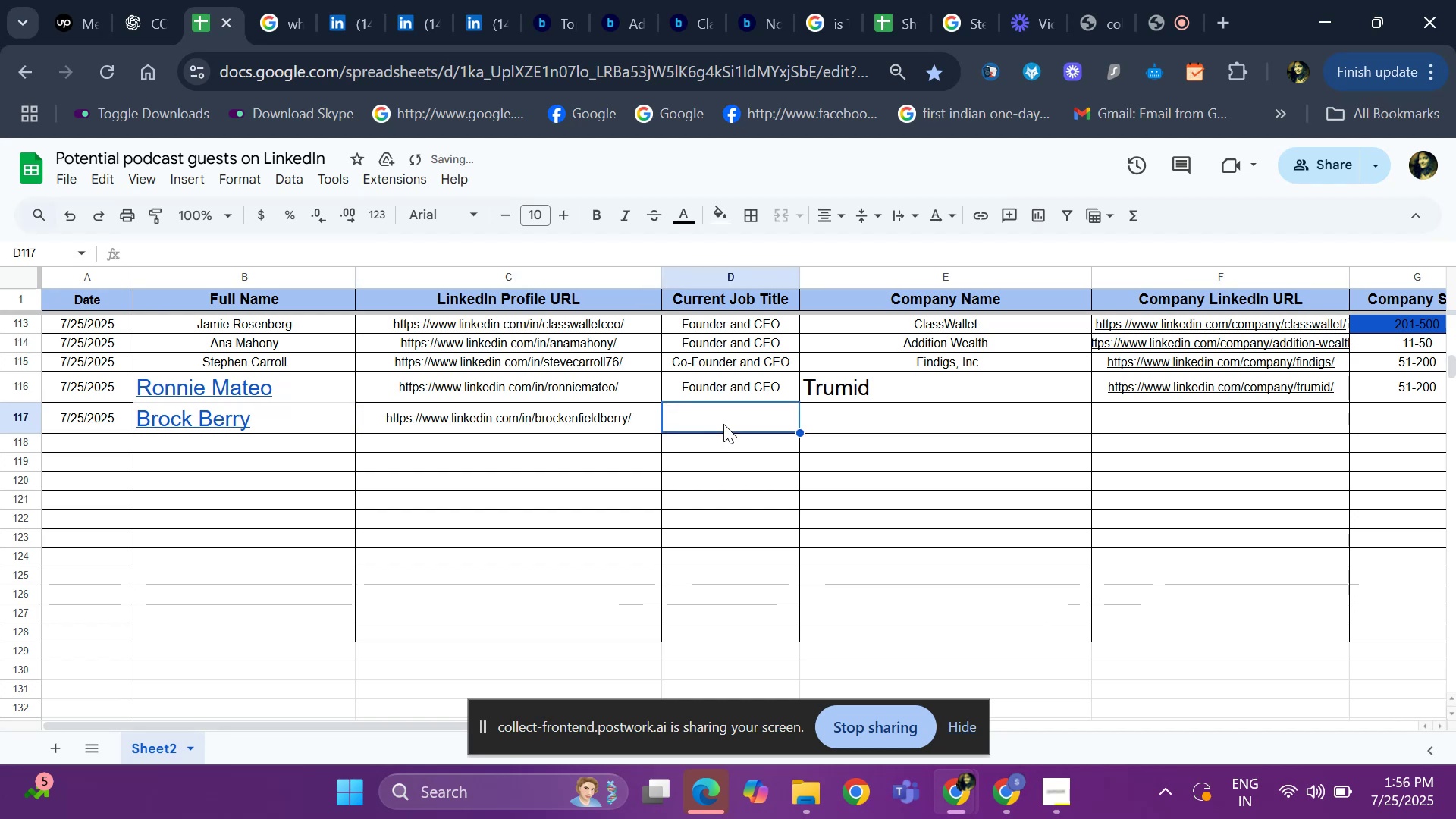 
key(Control+D)
 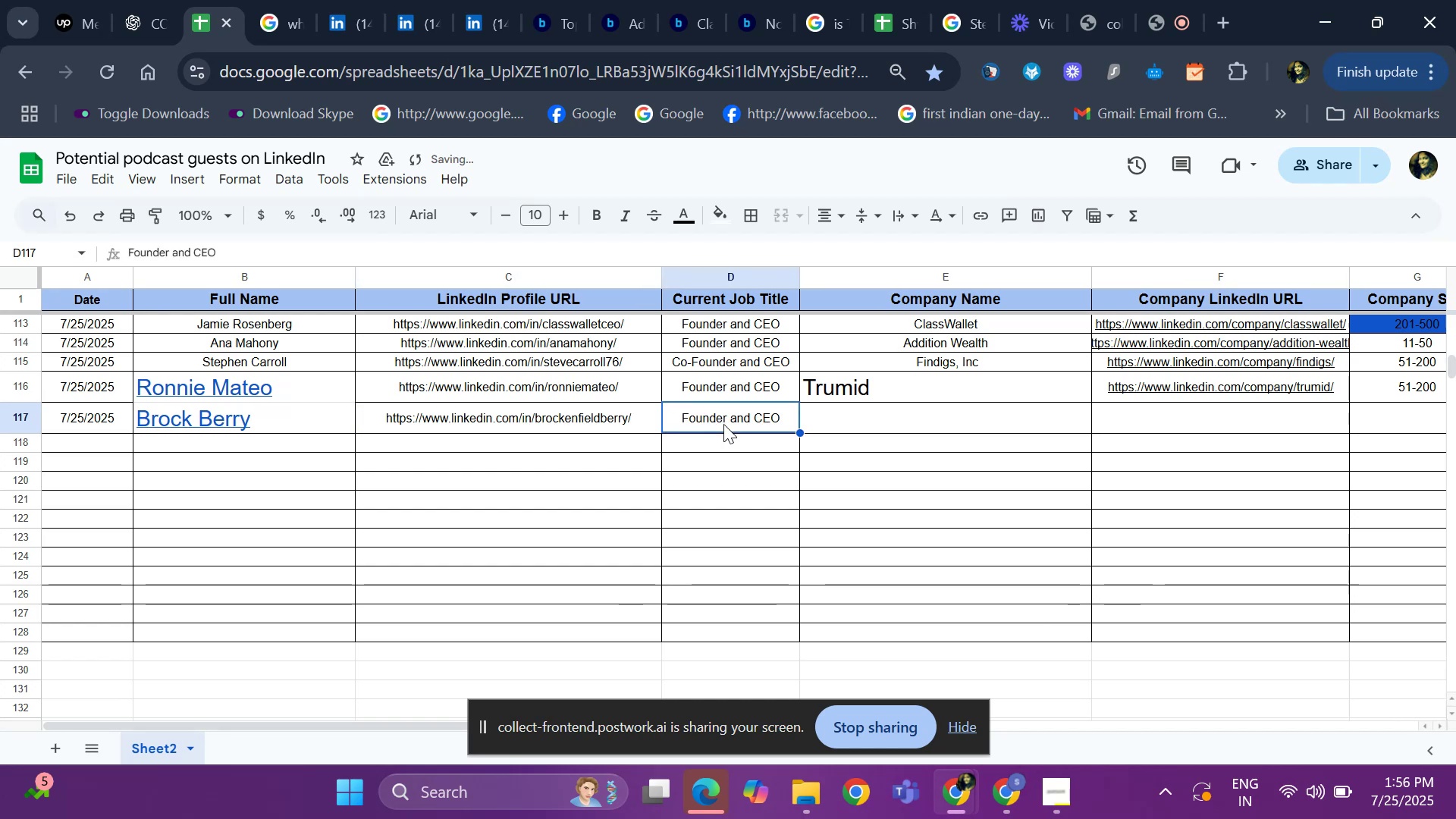 
key(ArrowRight)
 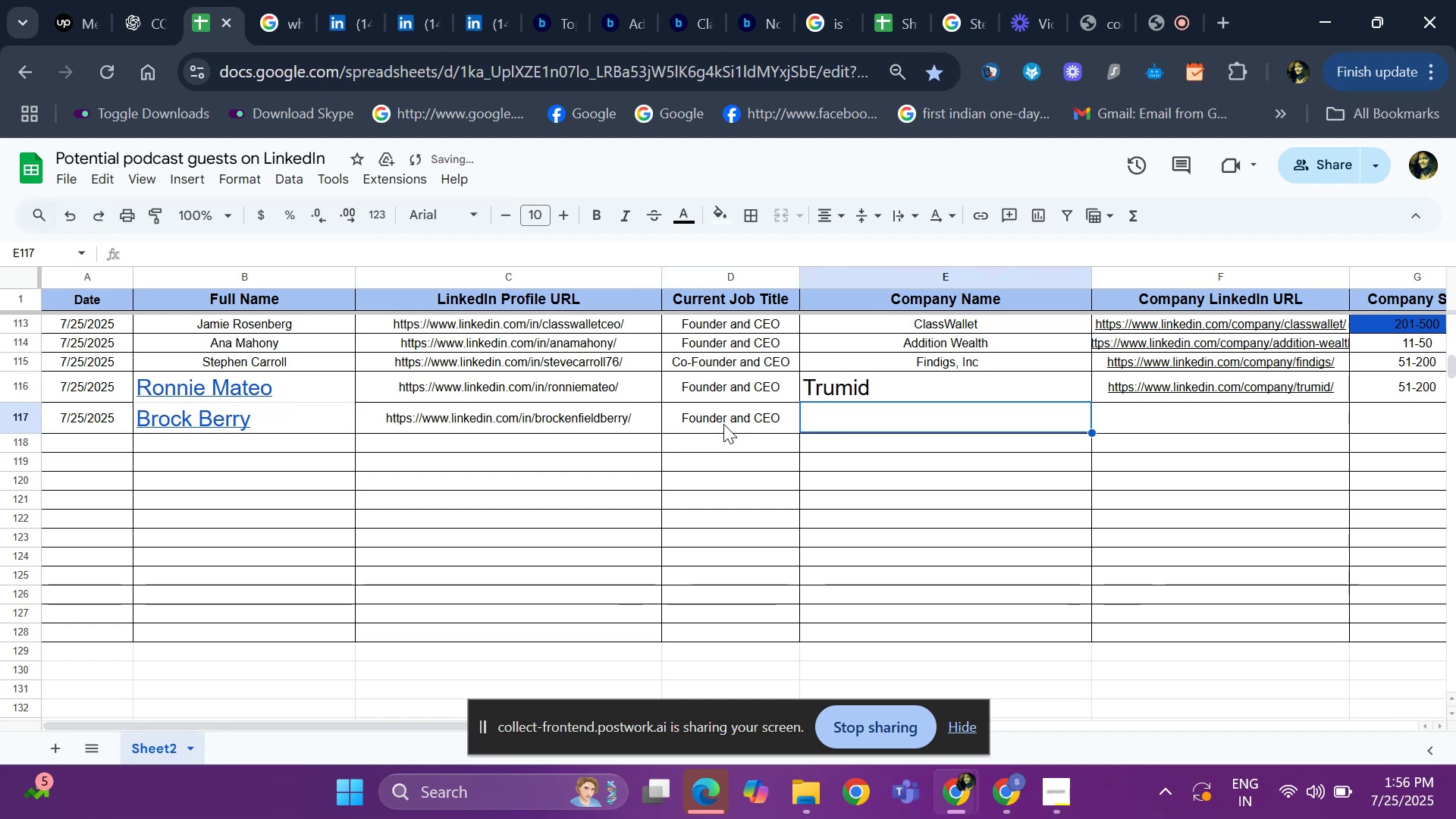 
hold_key(key=MetaLeft, duration=1.51)
 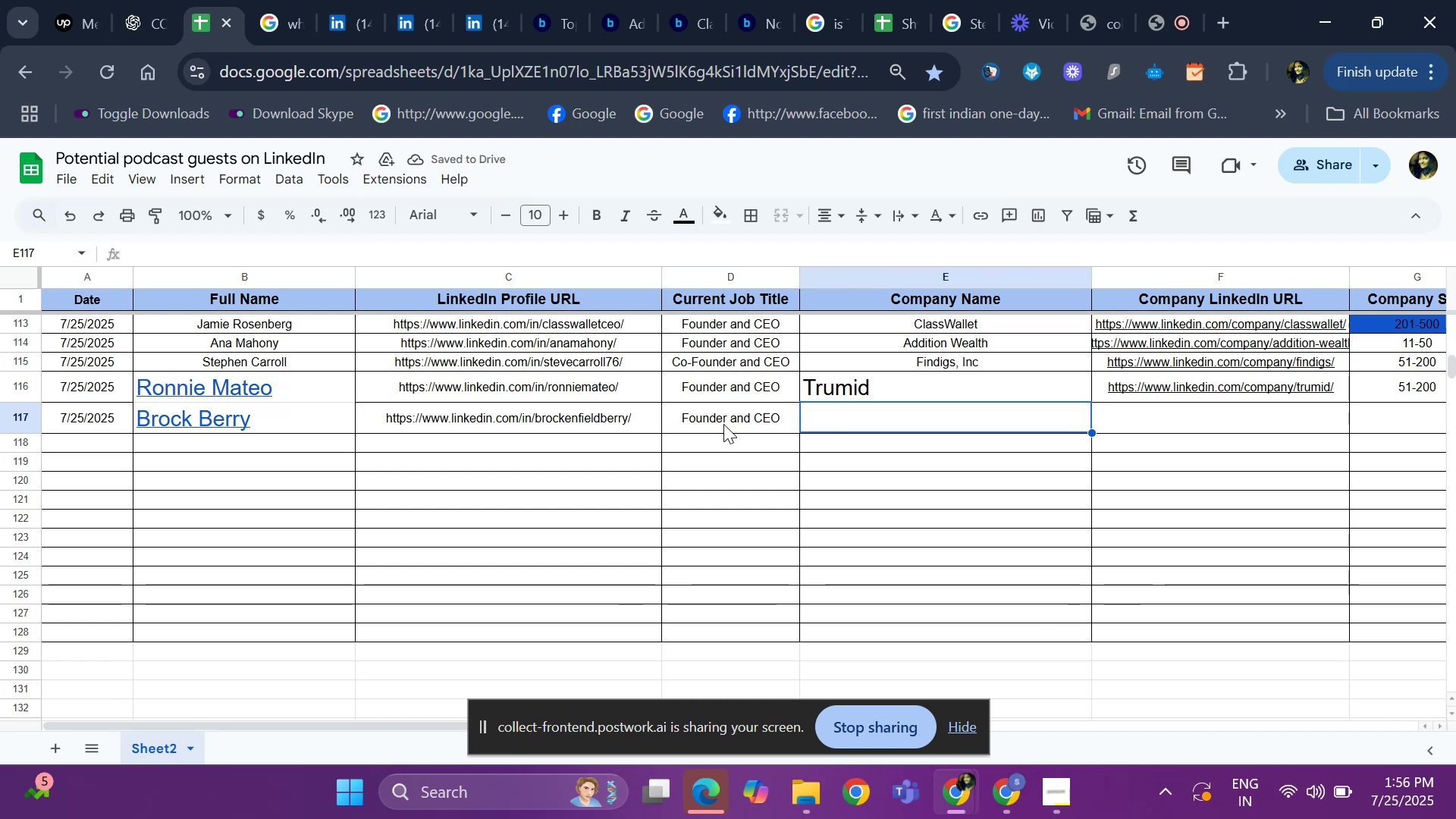 
key(Meta+V)
 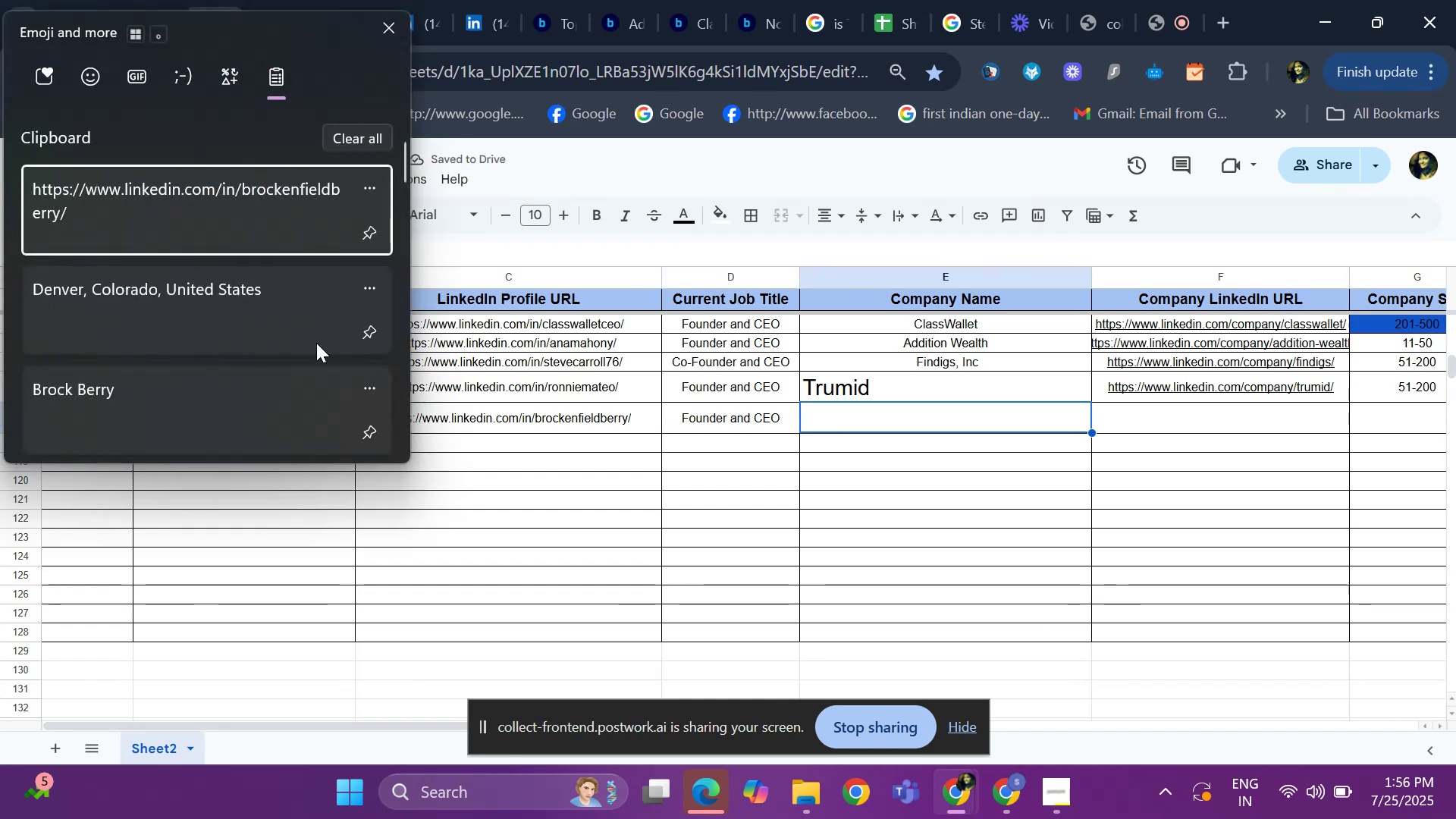 
scroll: coordinate [161, 330], scroll_direction: down, amount: 3.0
 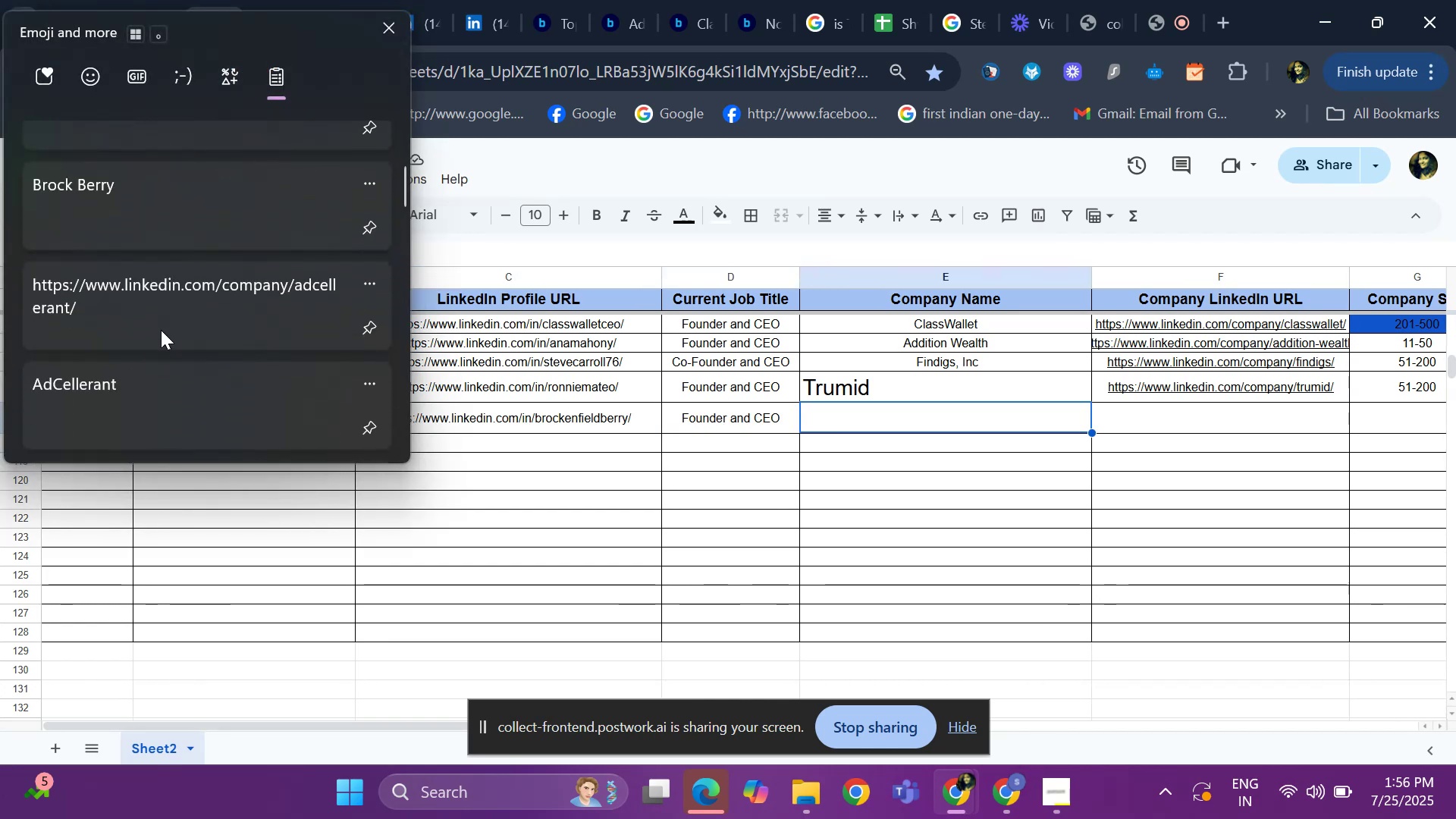 
left_click([131, 397])
 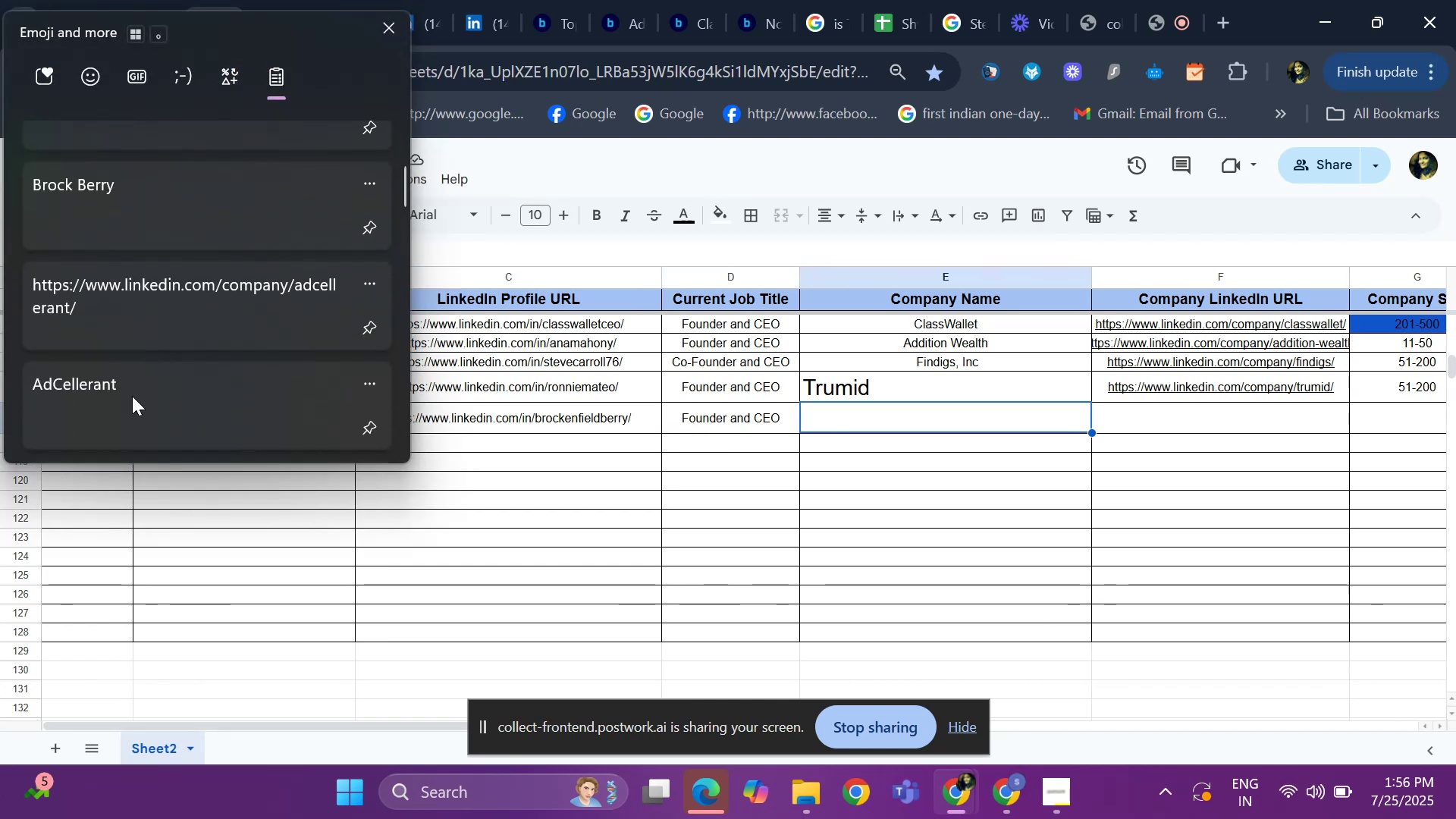 
key(Control+ControlLeft)
 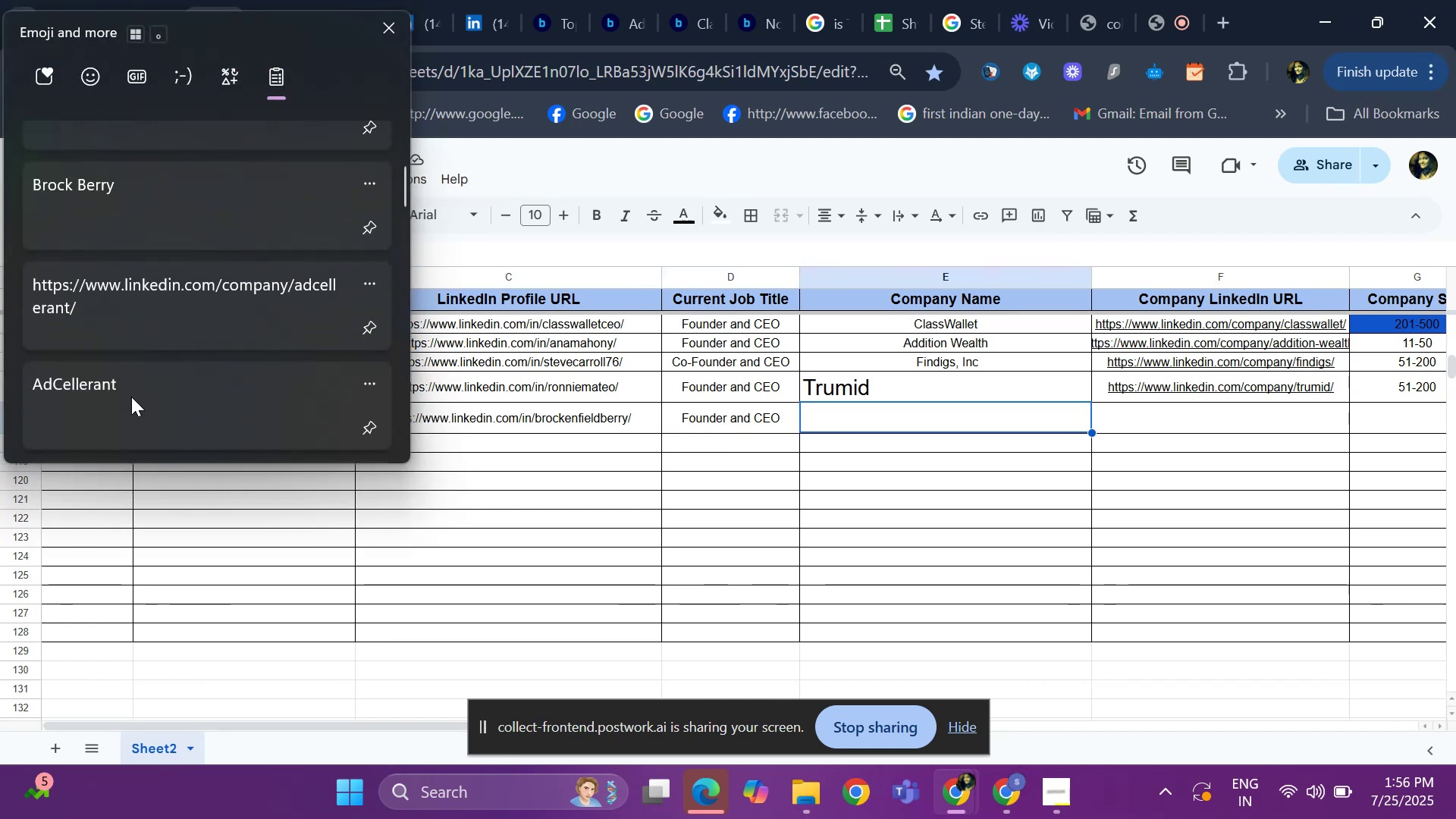 
key(Control+V)
 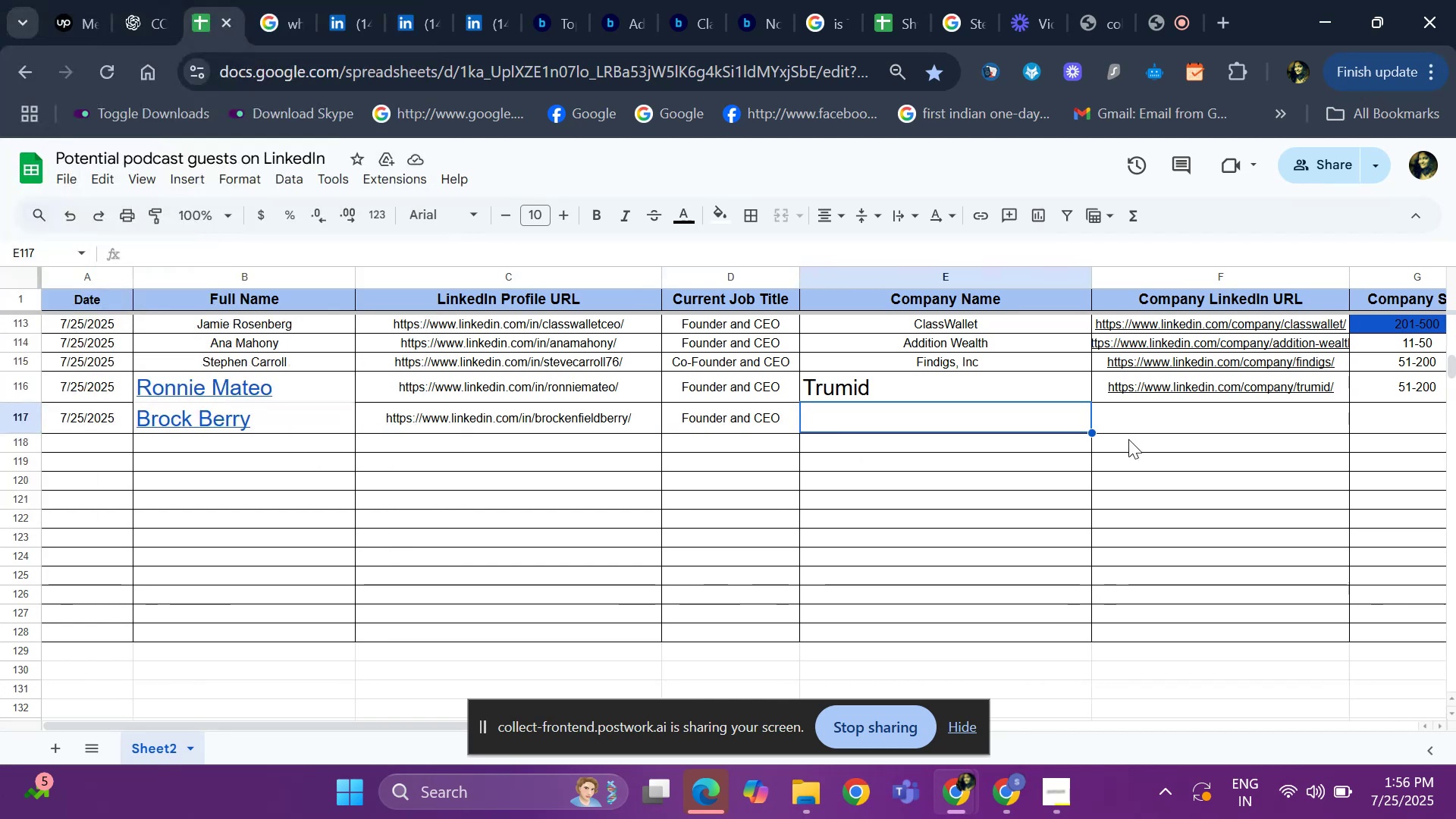 
left_click([1139, 417])
 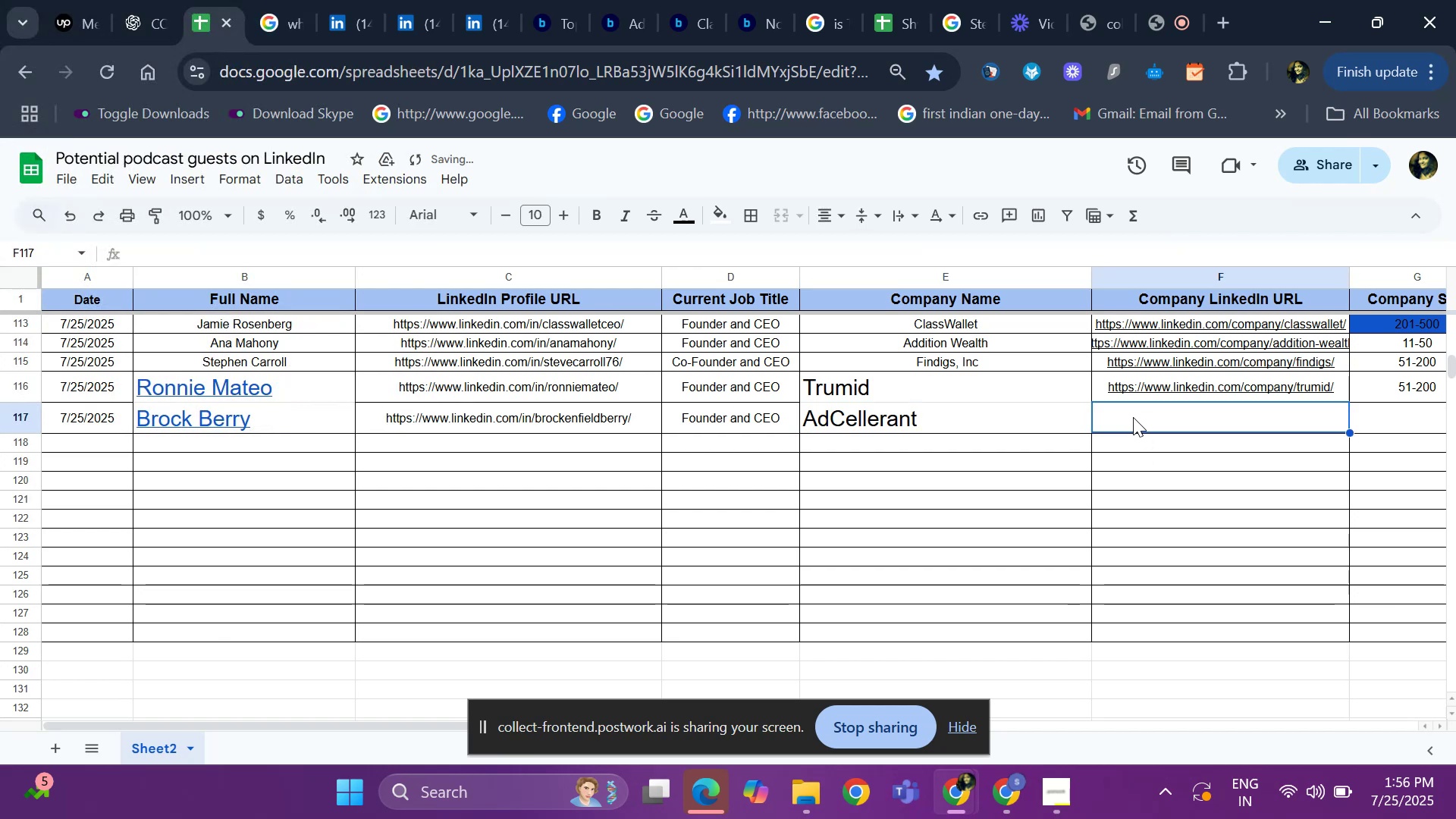 
key(Meta+V)
 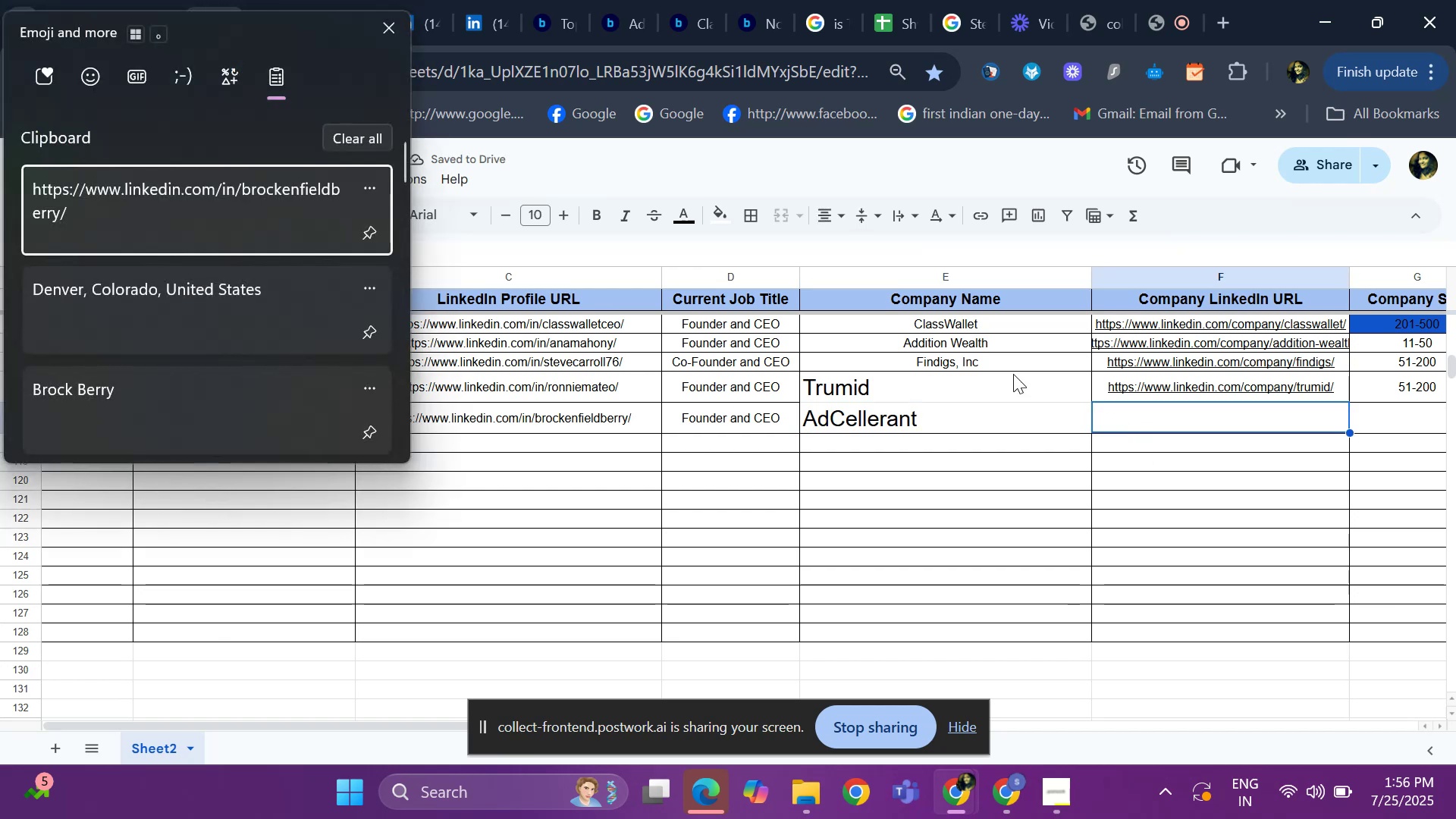 
scroll: coordinate [197, 303], scroll_direction: down, amount: 2.0
 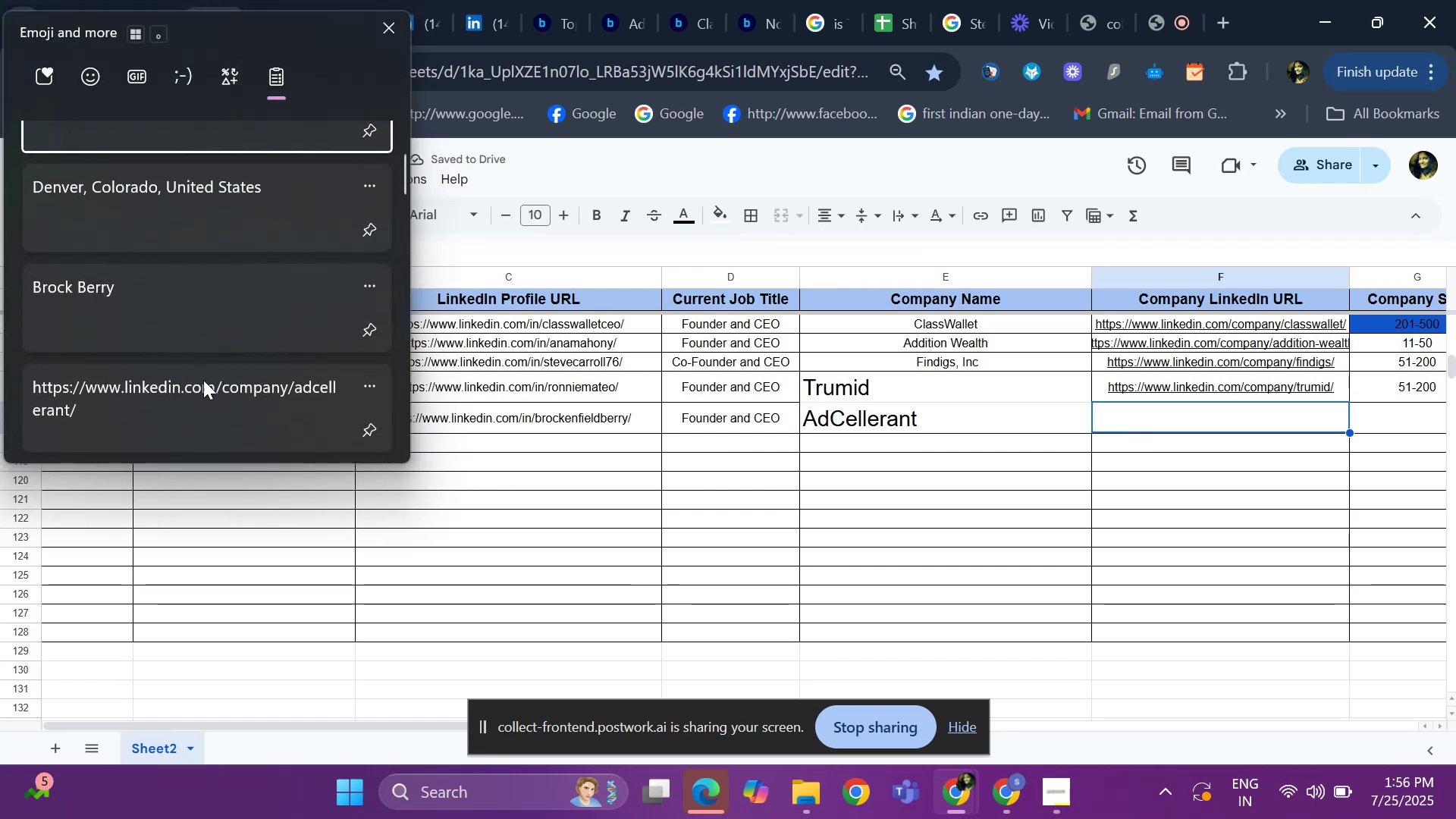 
left_click([202, 397])
 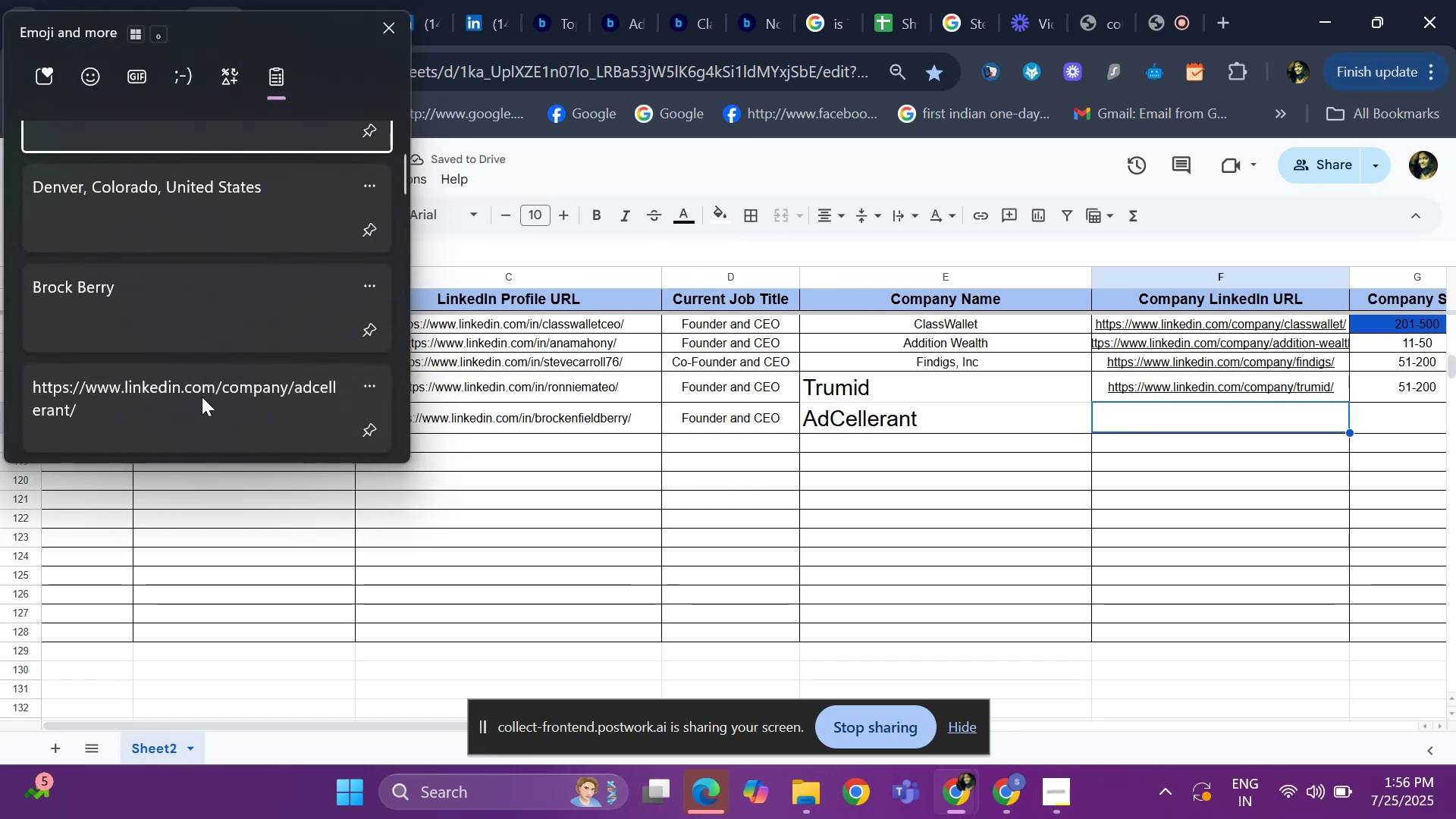 
key(Control+ControlLeft)
 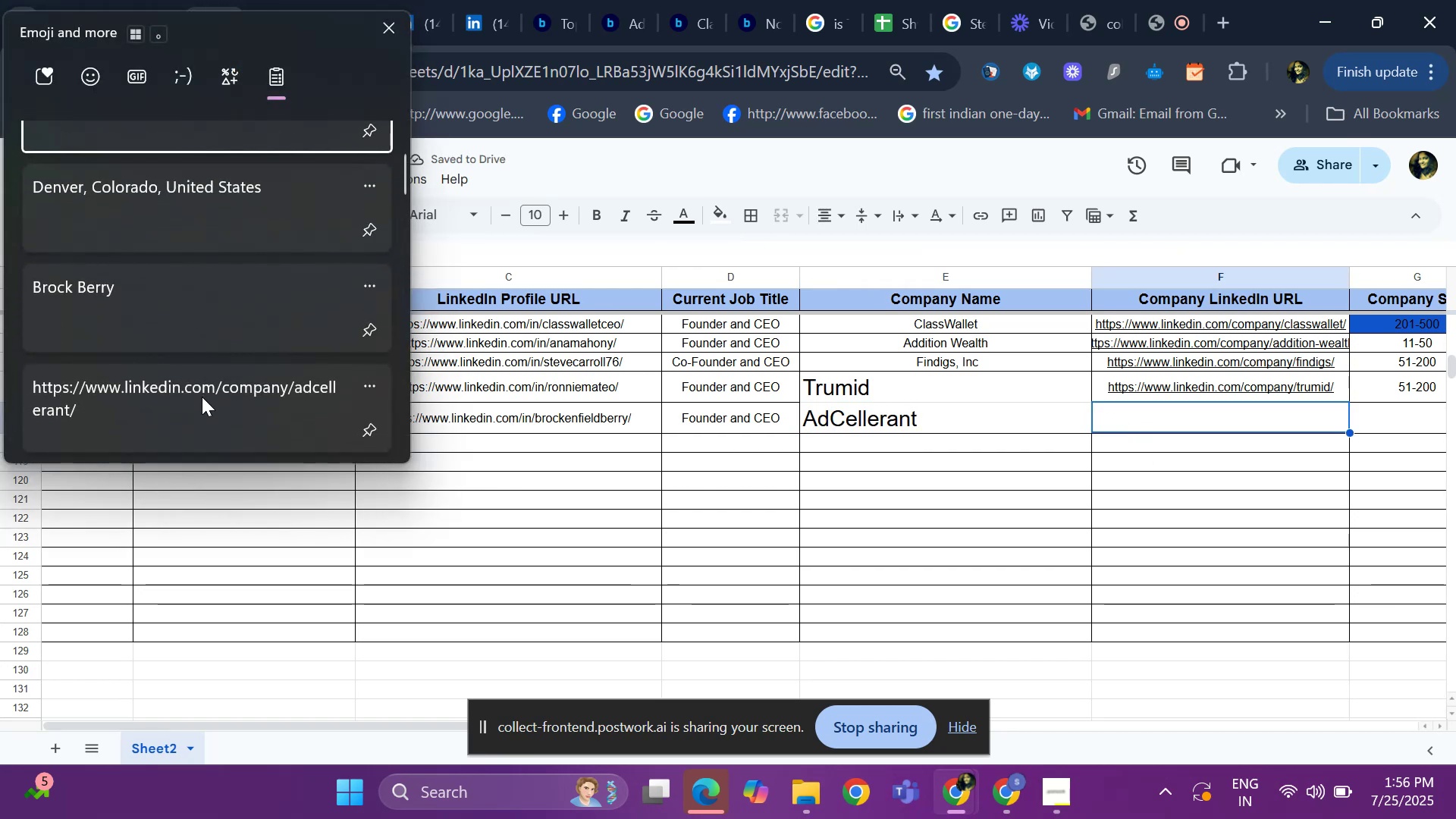 
key(Control+V)
 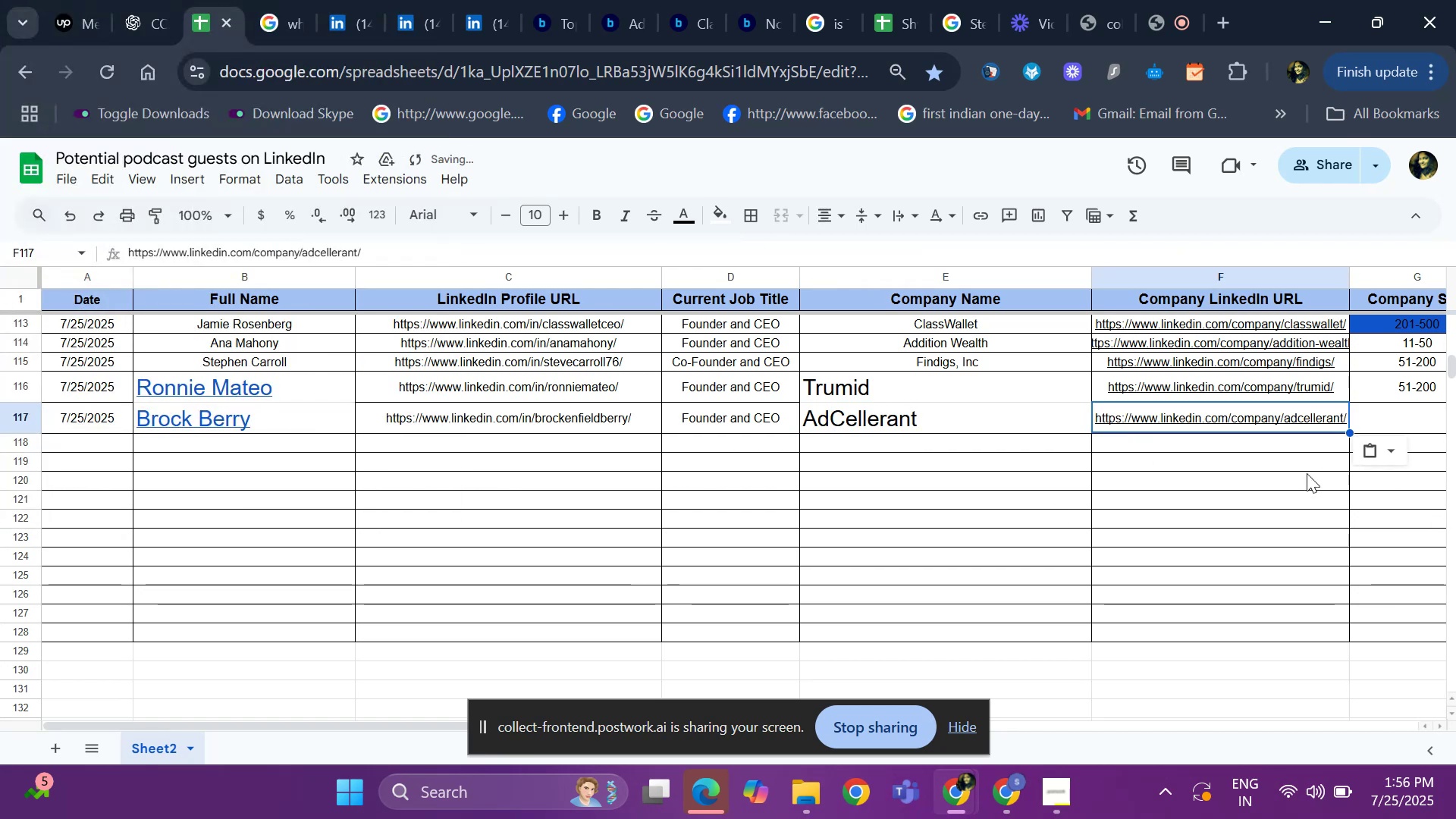 
key(ArrowRight)
 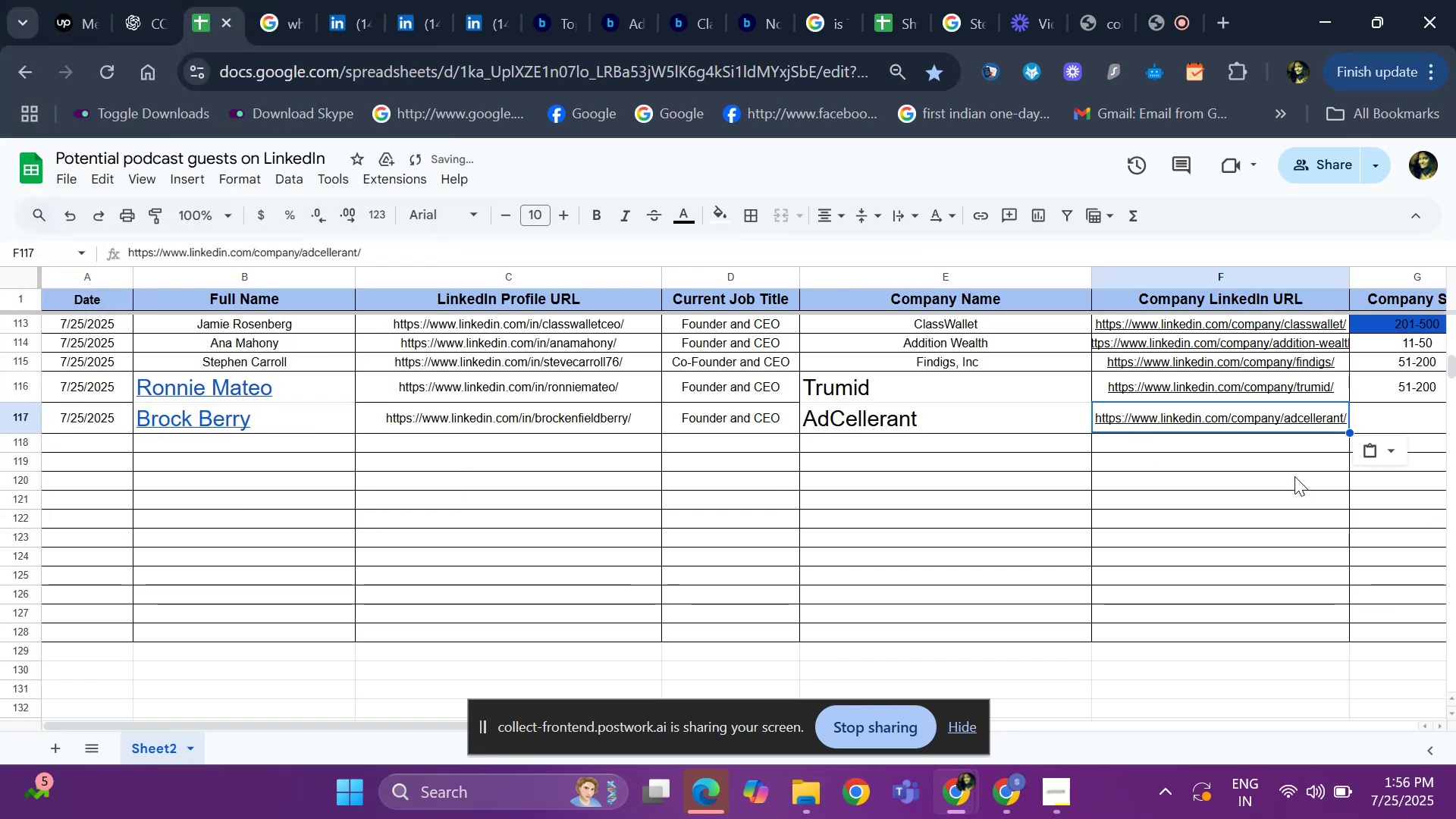 
key(ArrowRight)
 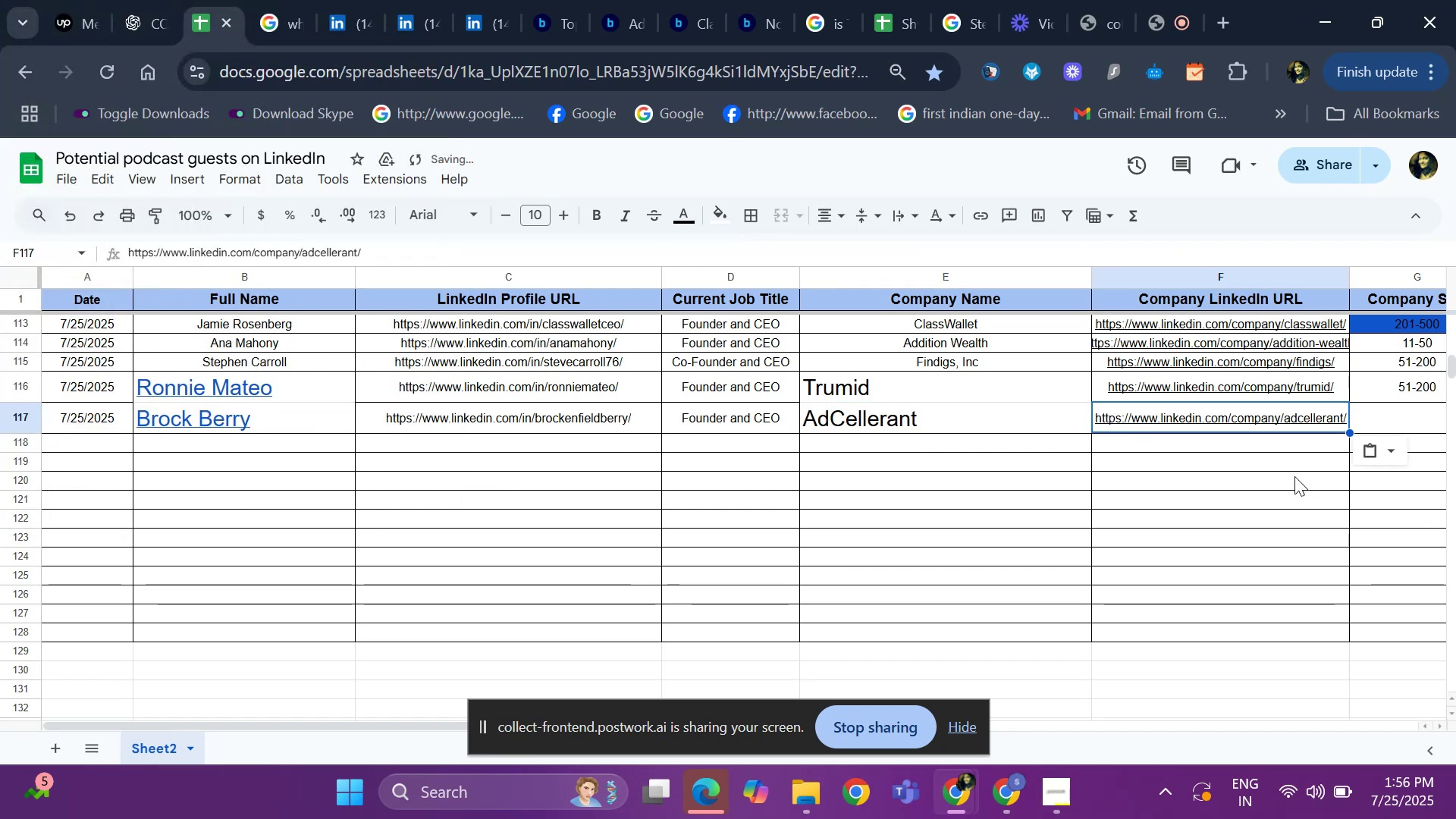 
key(ArrowRight)
 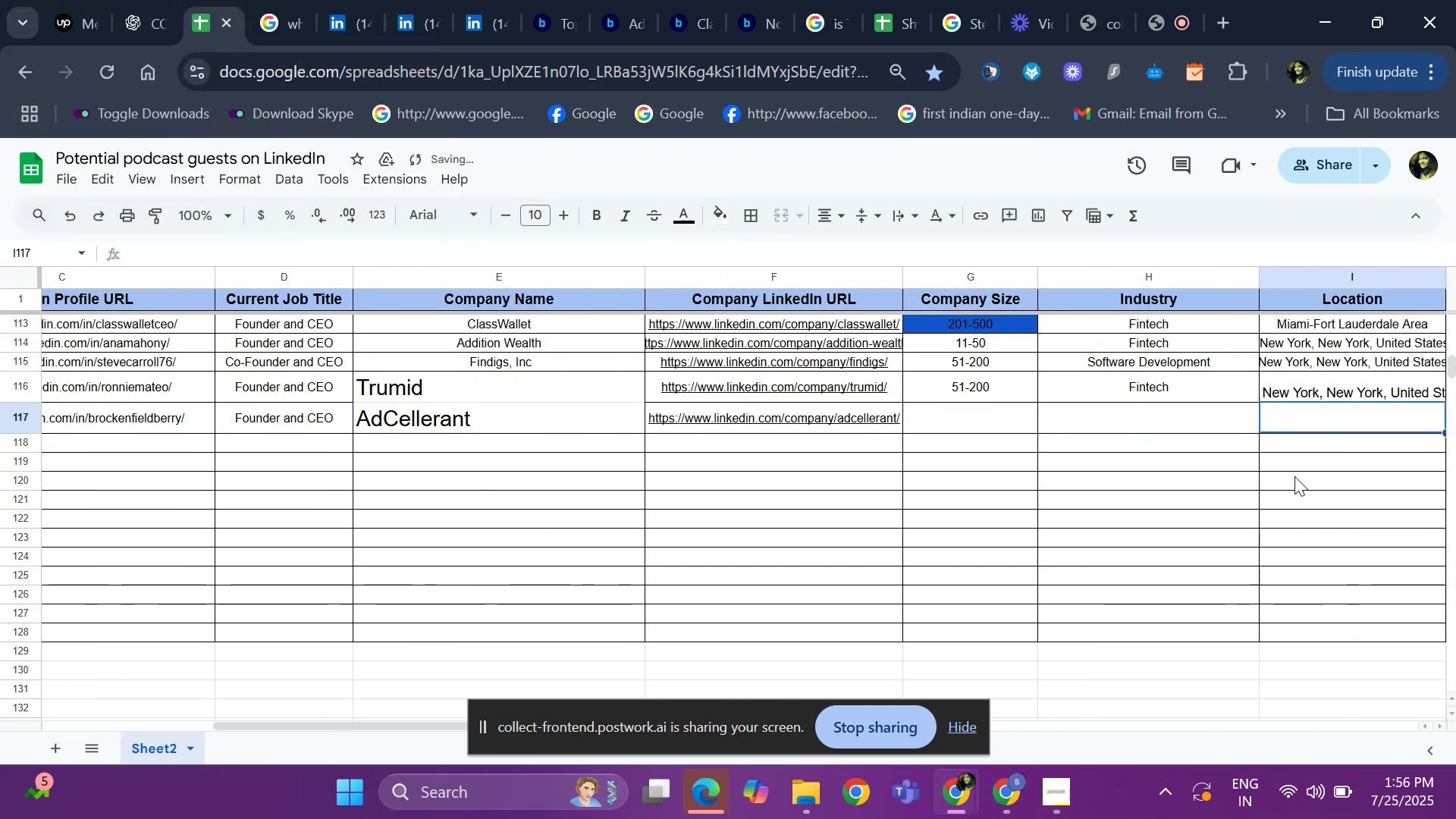 
key(ArrowLeft)
 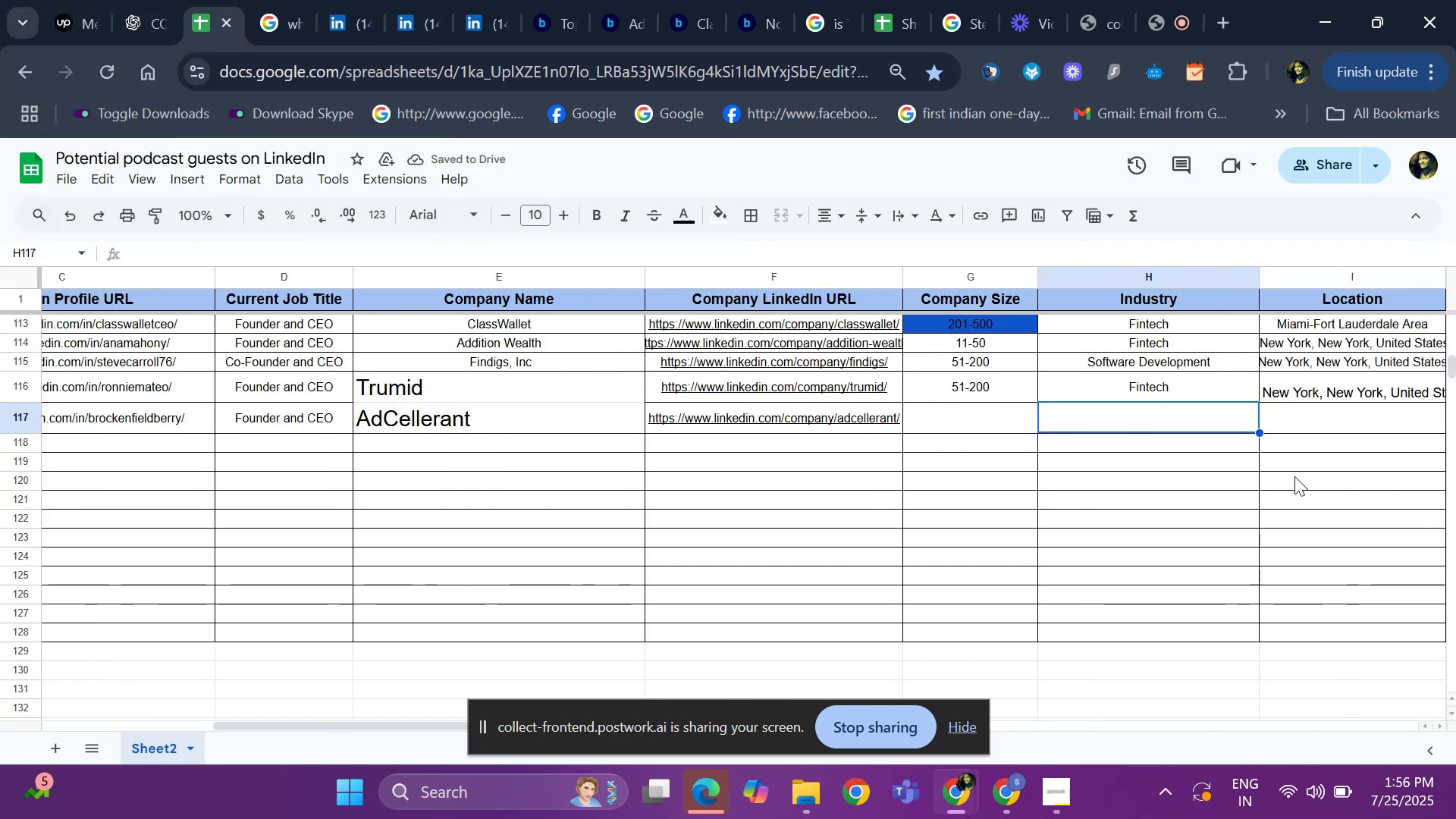 
key(ArrowLeft)
 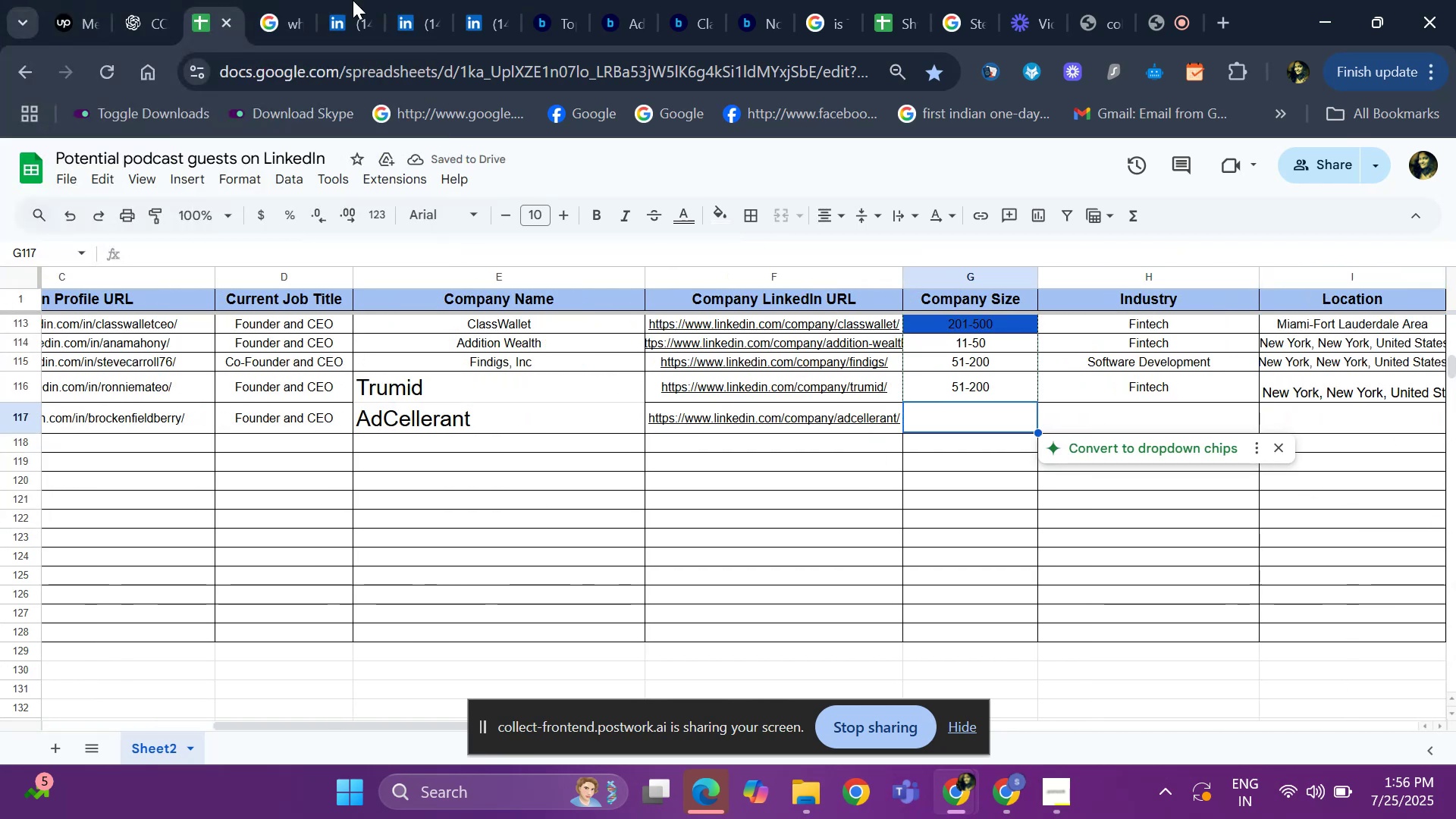 
left_click([330, 11])
 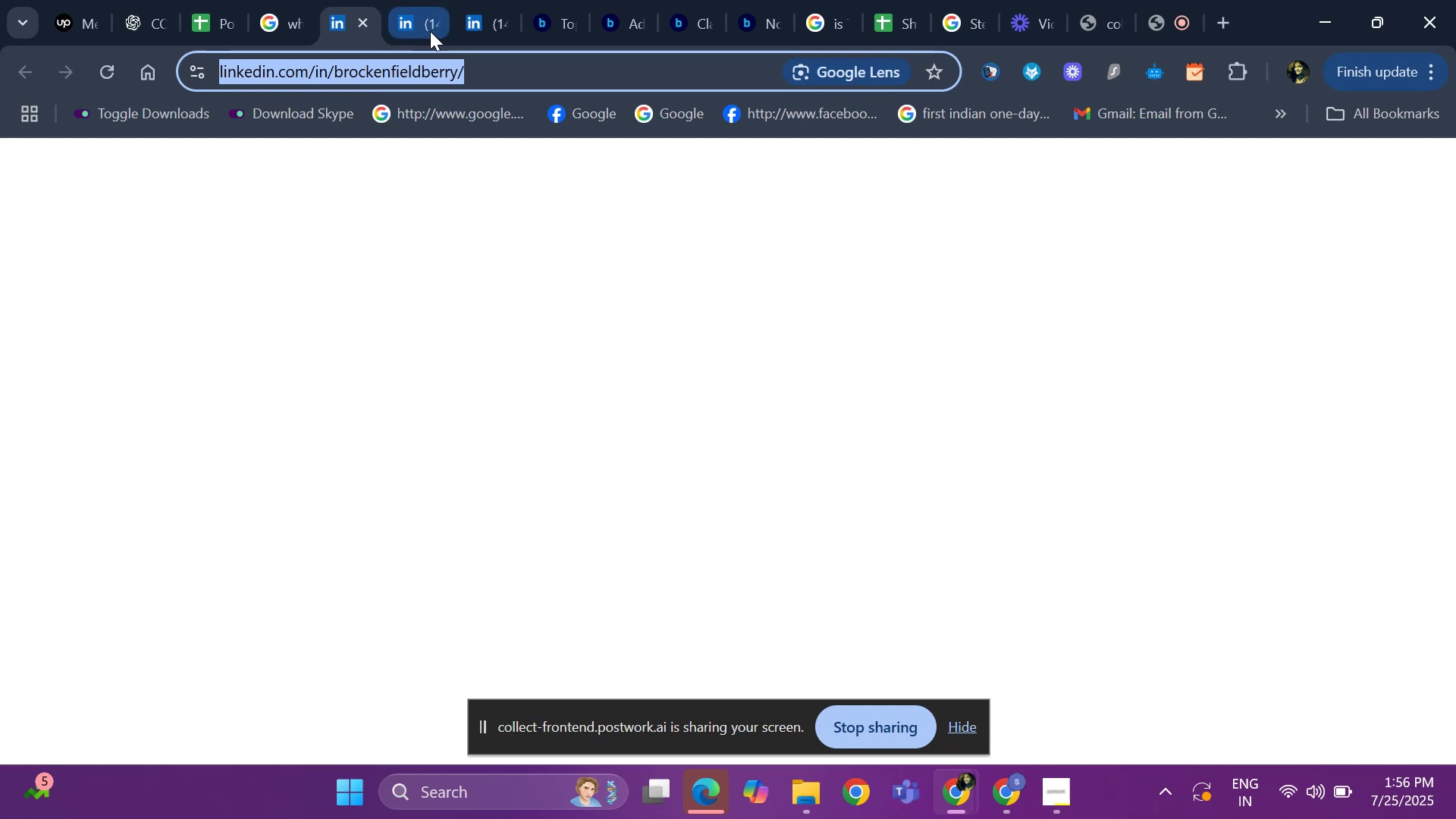 
left_click([410, 27])
 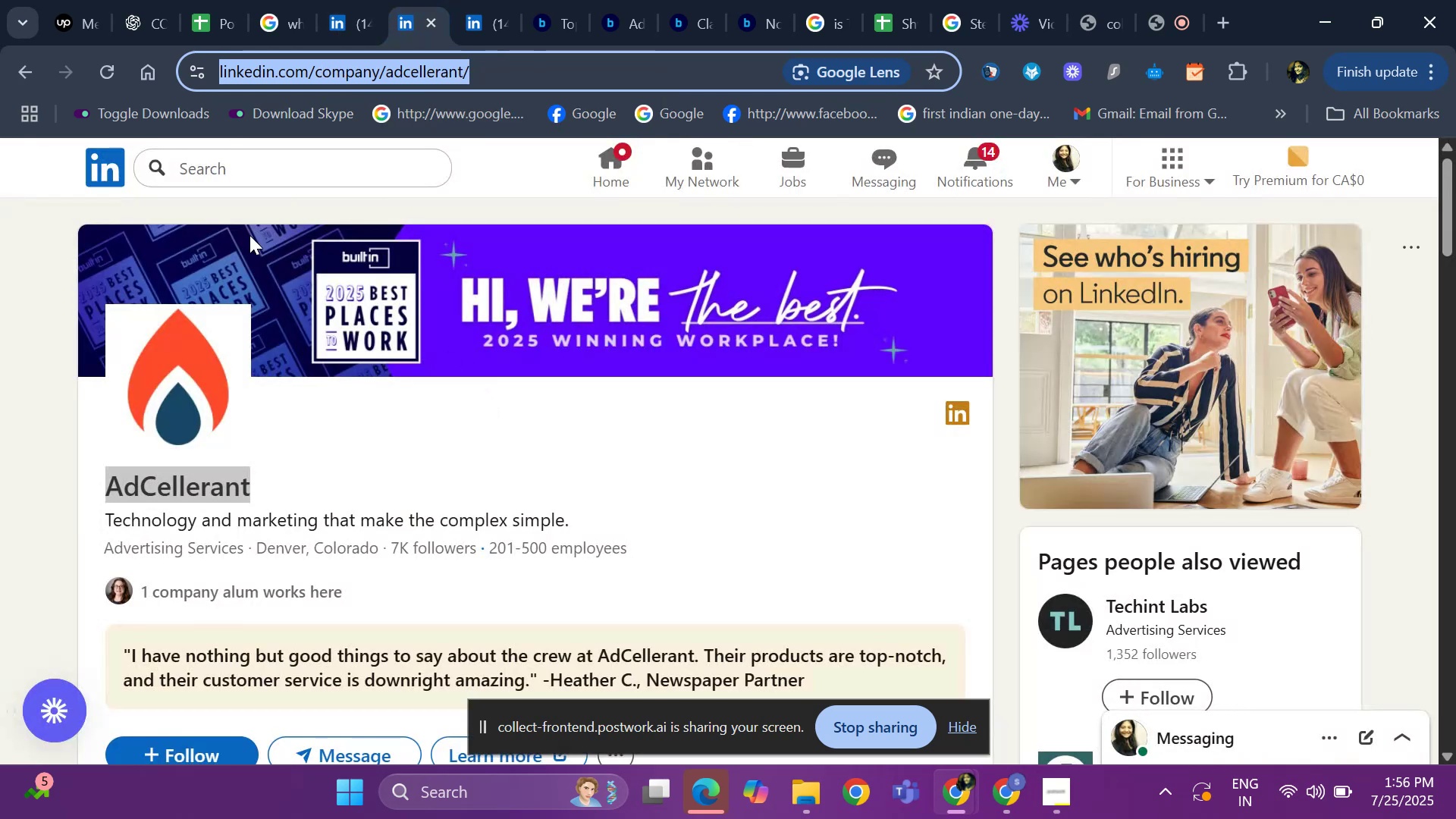 
left_click([210, 14])
 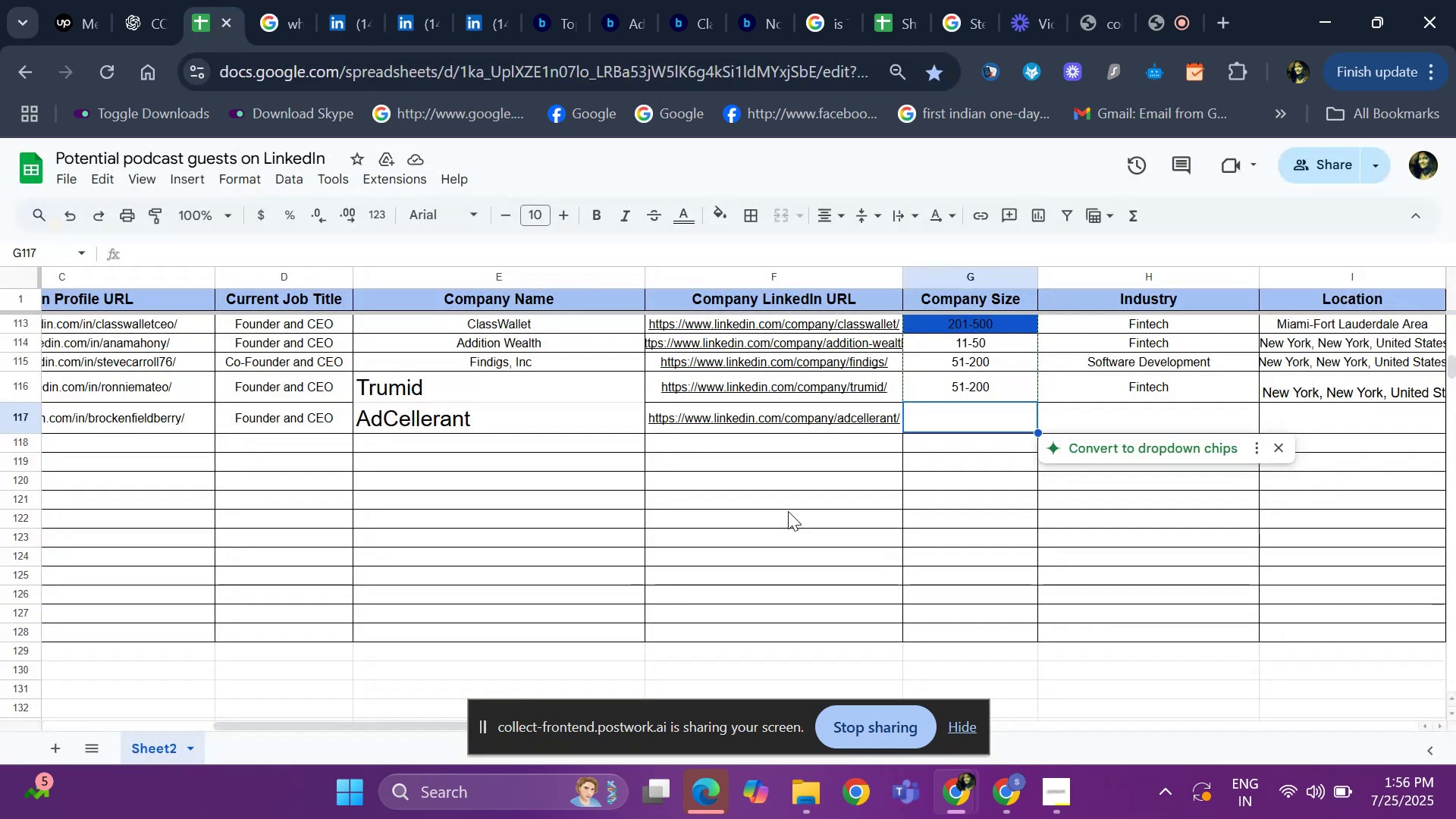 
type(201=)
key(Backspace)
type(-2)
key(Backspace)
type(500)
 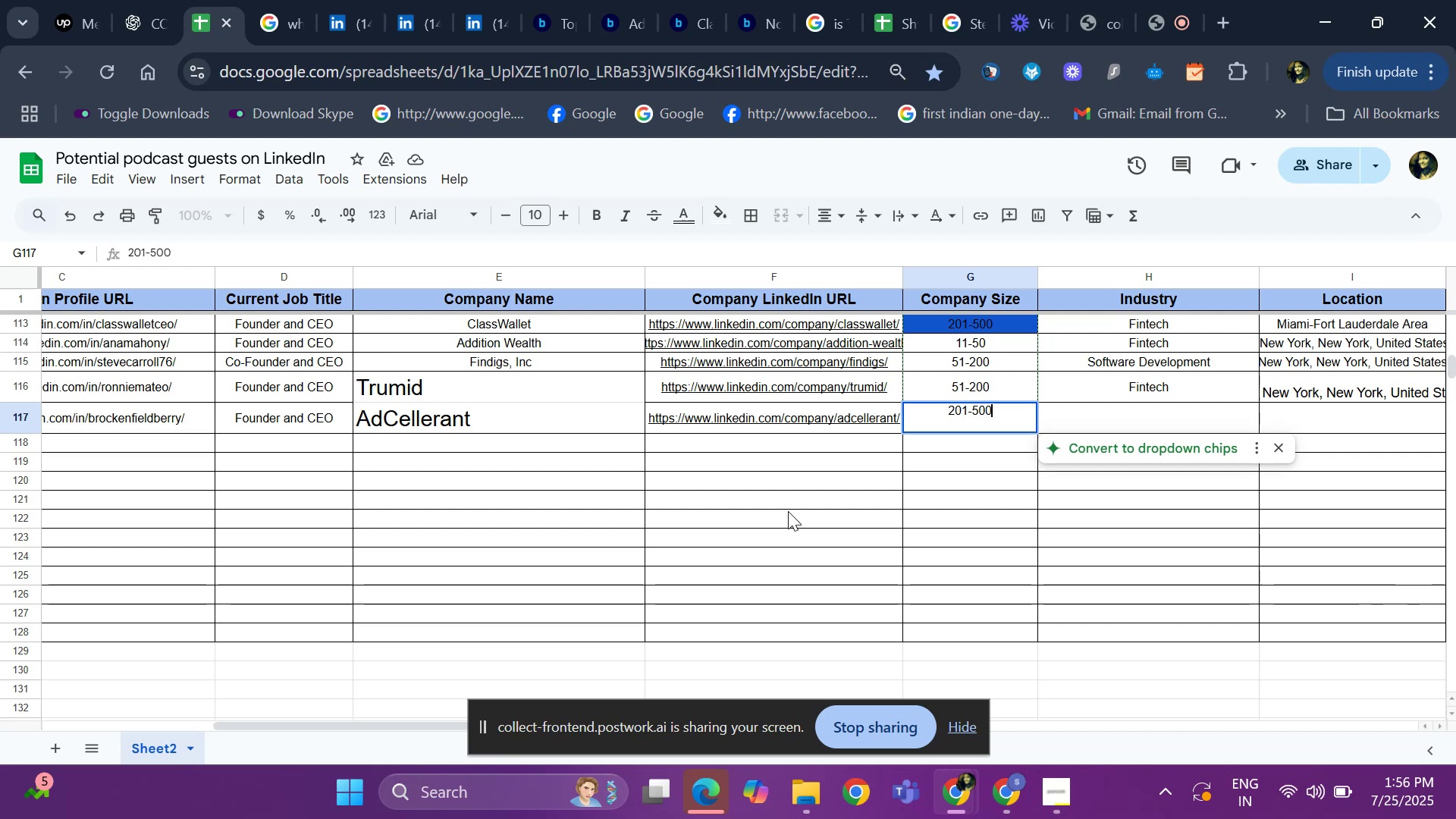 
key(ArrowRight)
 